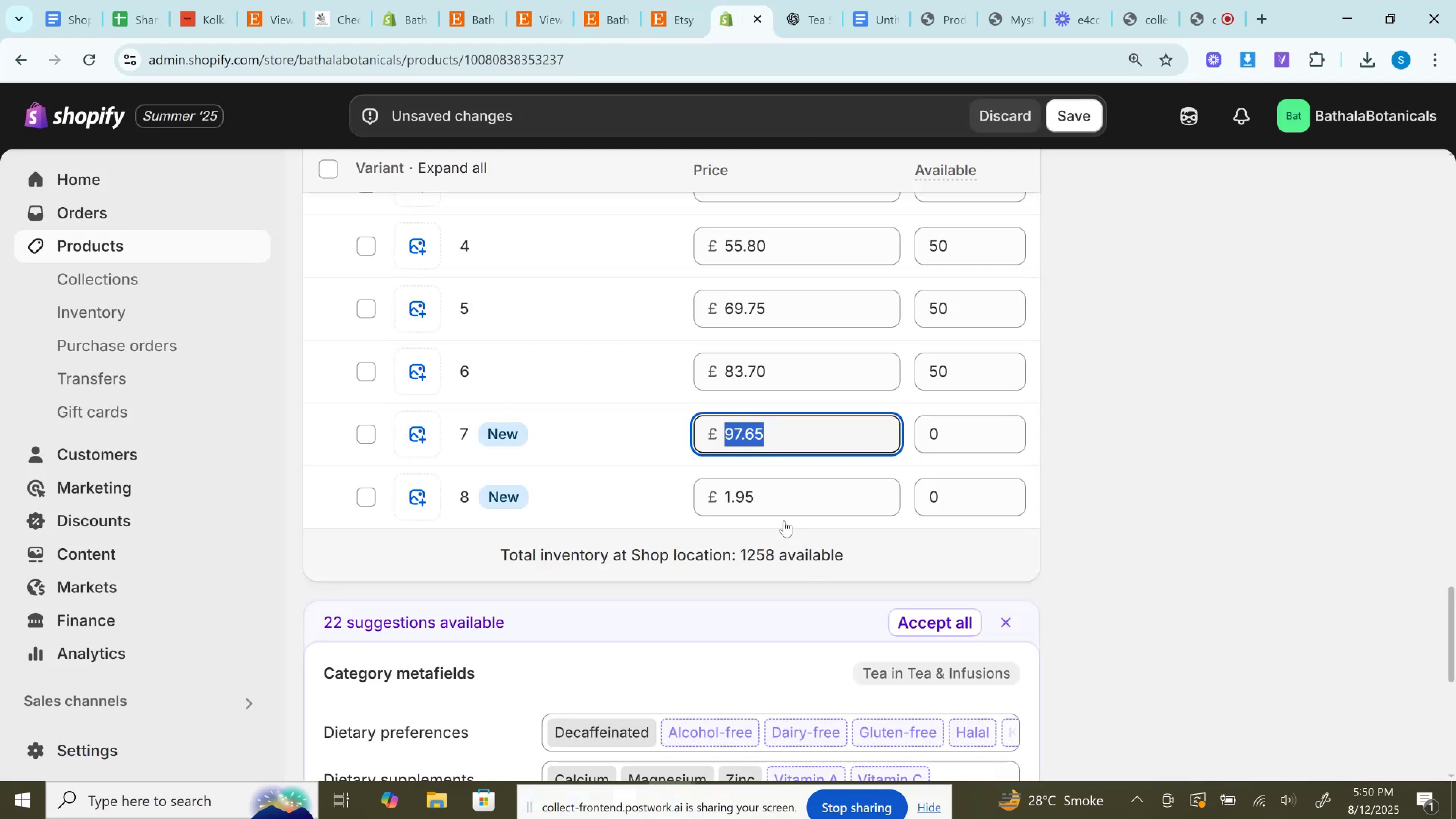 
key(Control+A)
 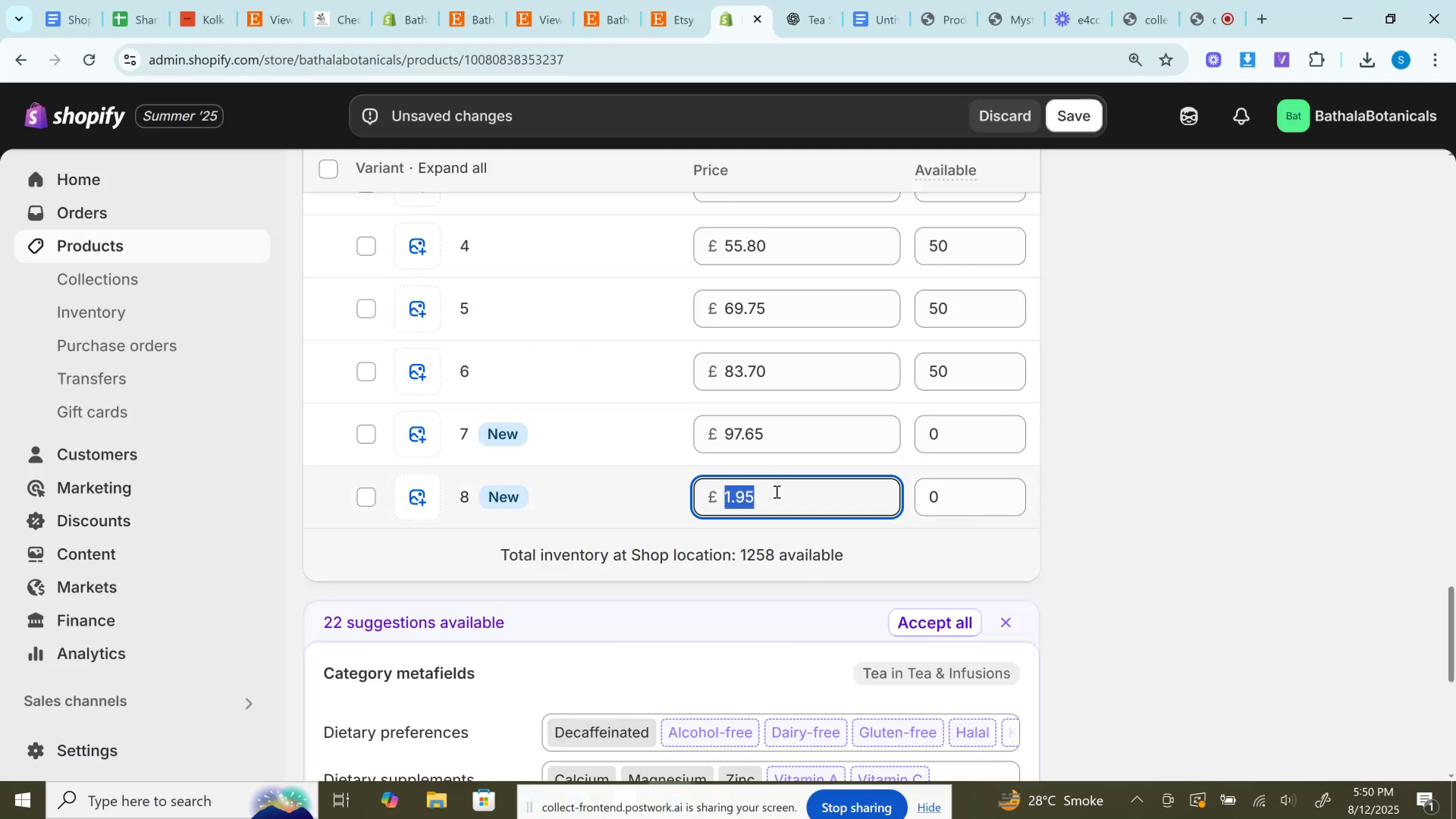 
key(Control+V)
 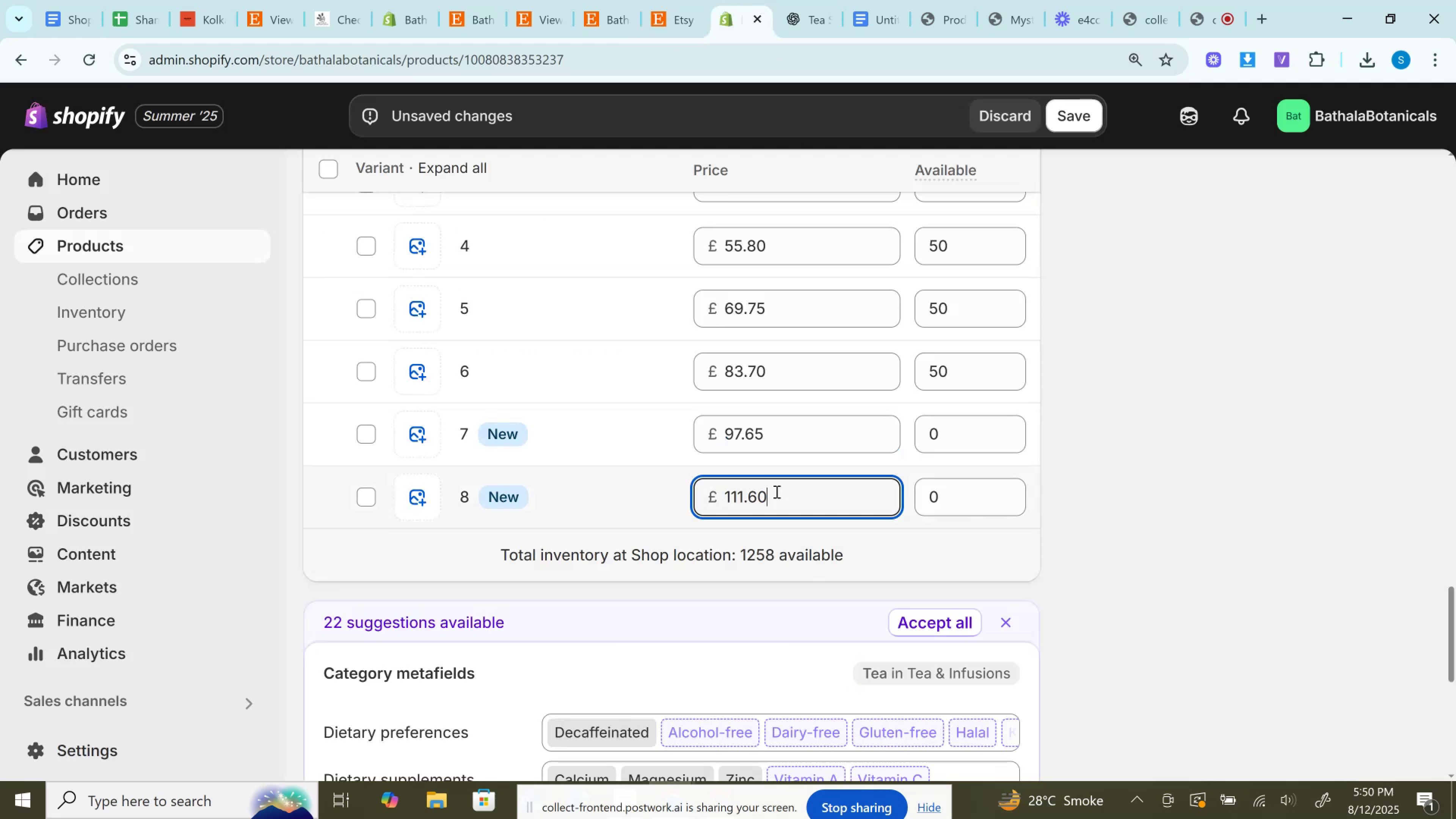 
scroll: coordinate [776, 491], scroll_direction: up, amount: 22.0
 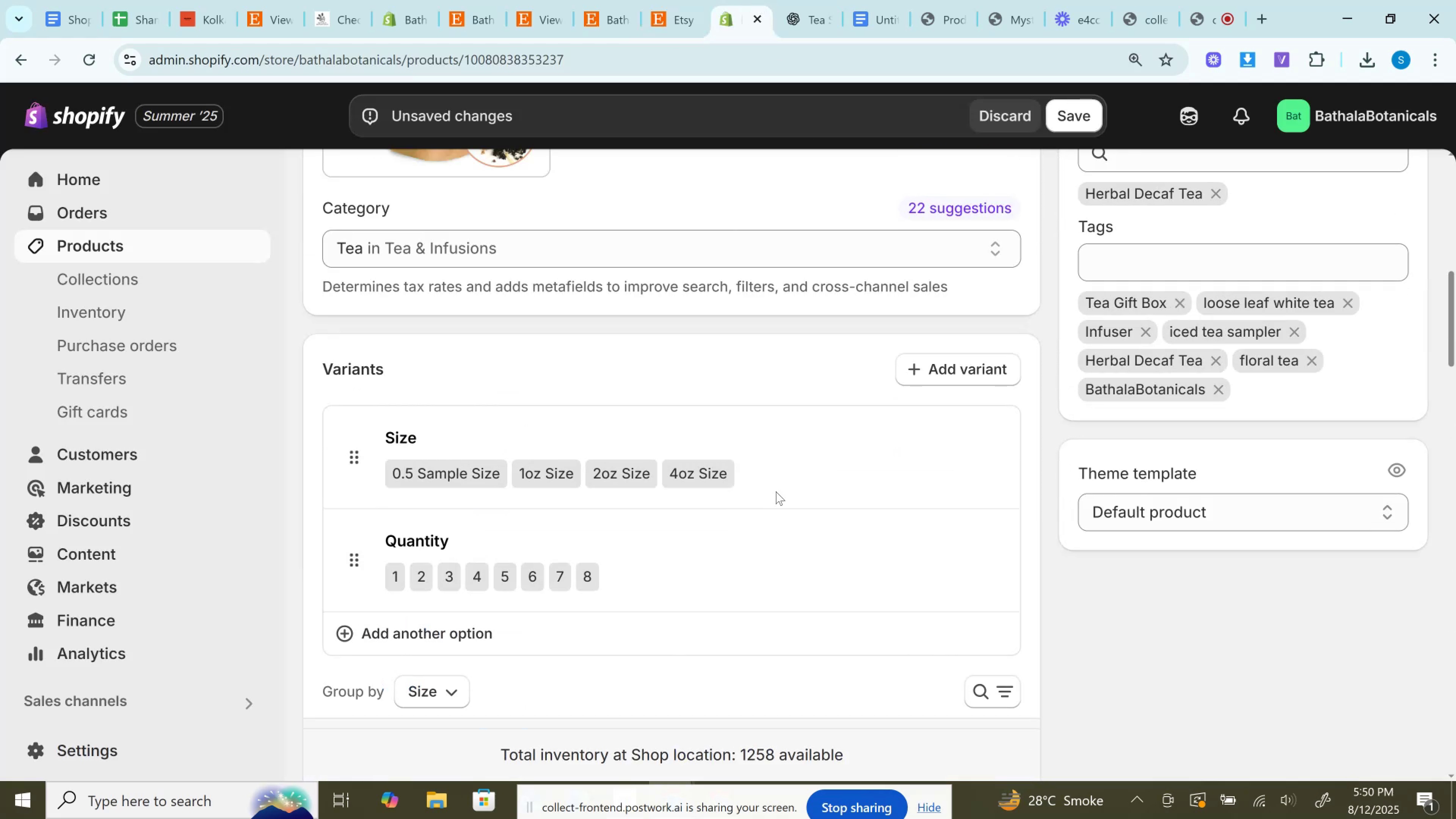 
scroll: coordinate [776, 491], scroll_direction: down, amount: 5.0
 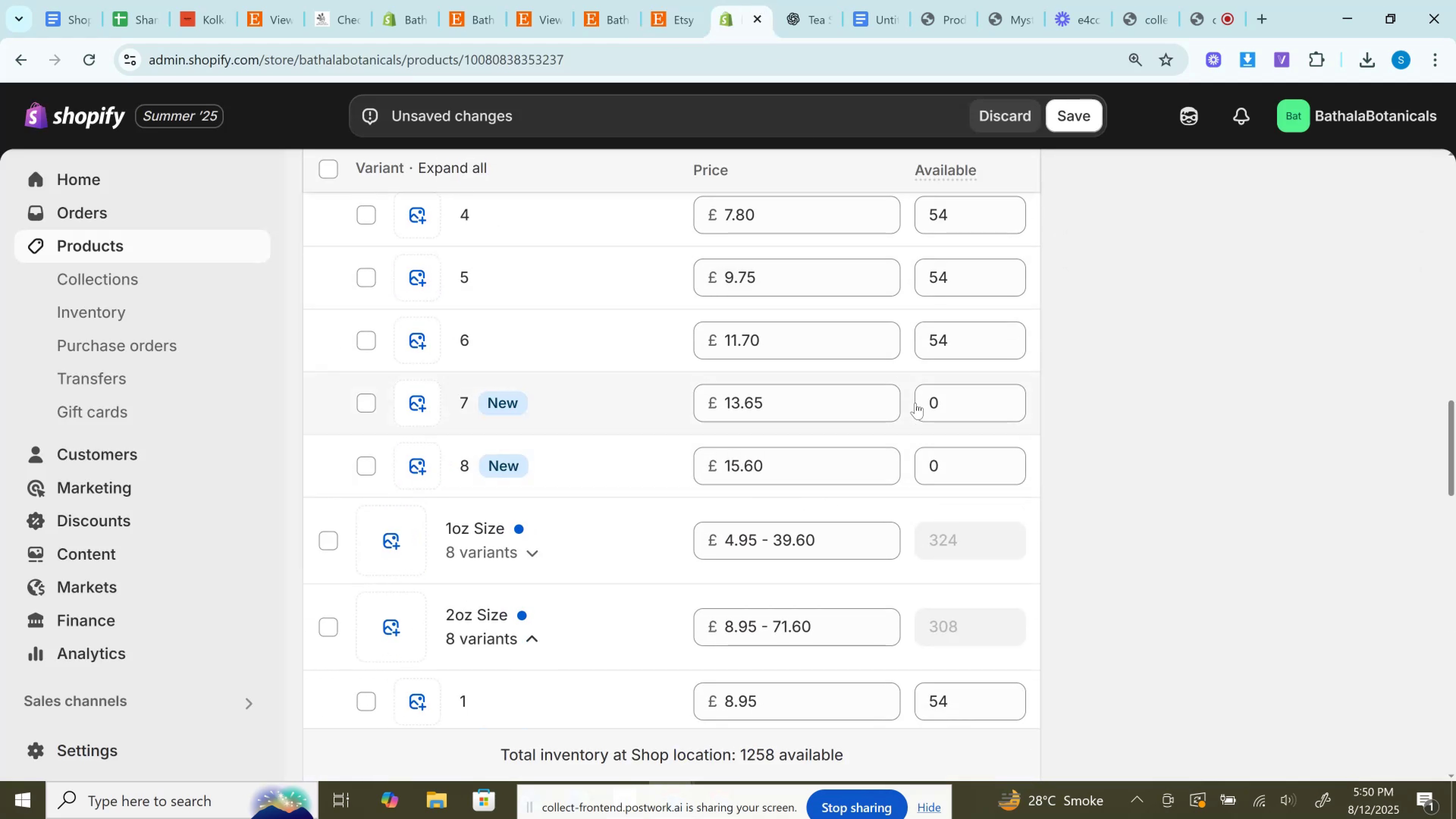 
left_click([925, 401])
 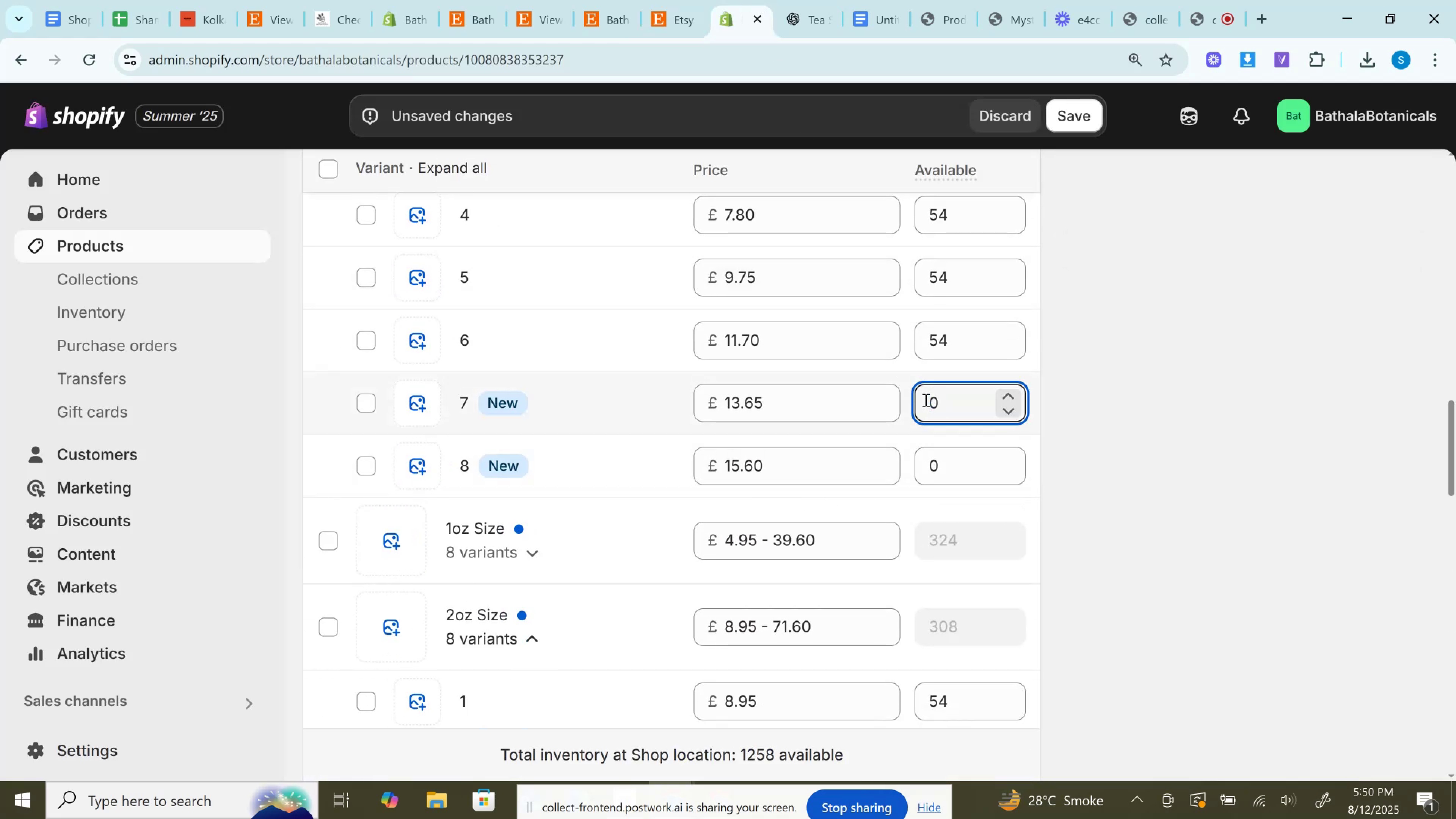 
left_click([934, 399])
 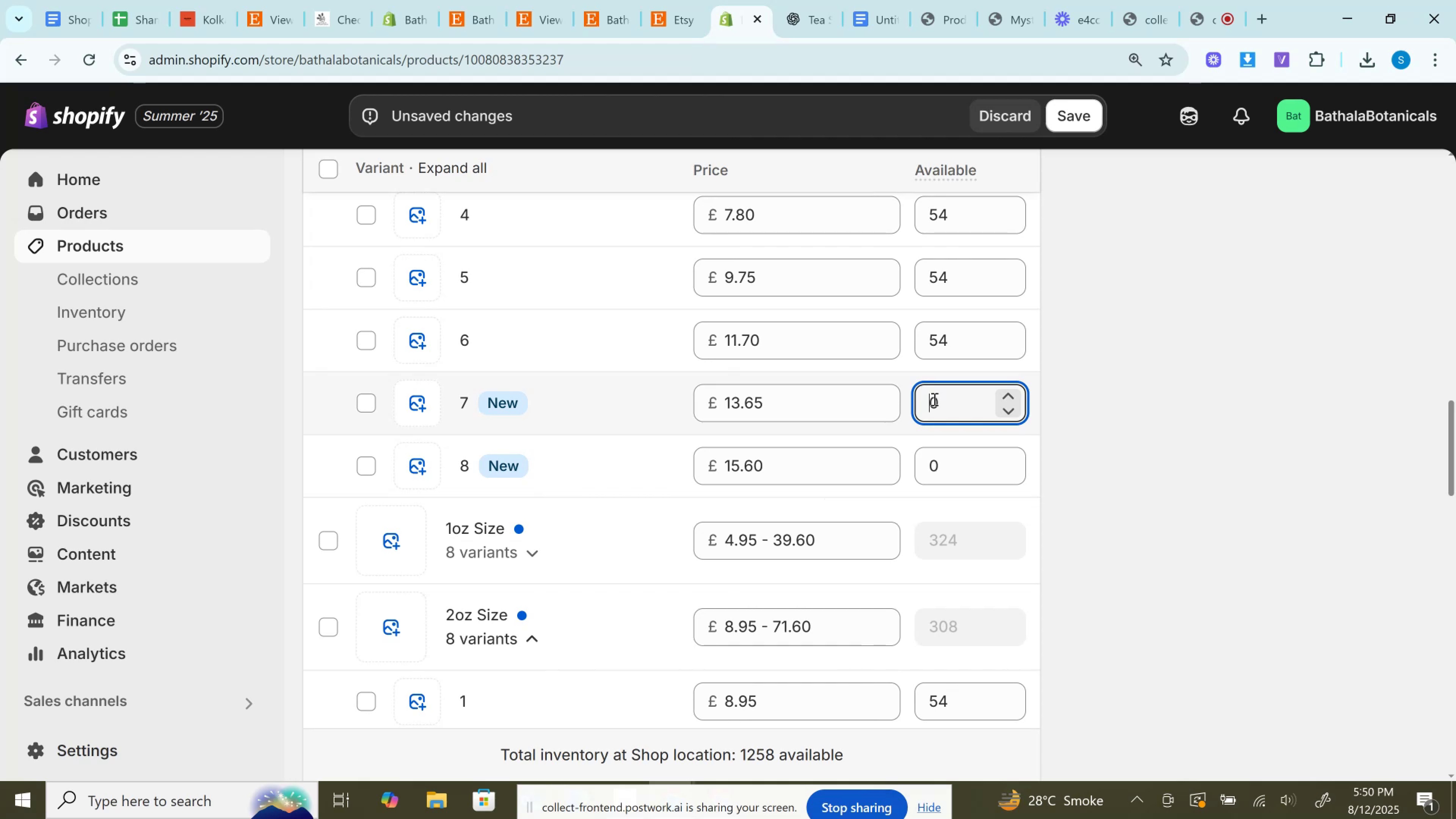 
key(3)
 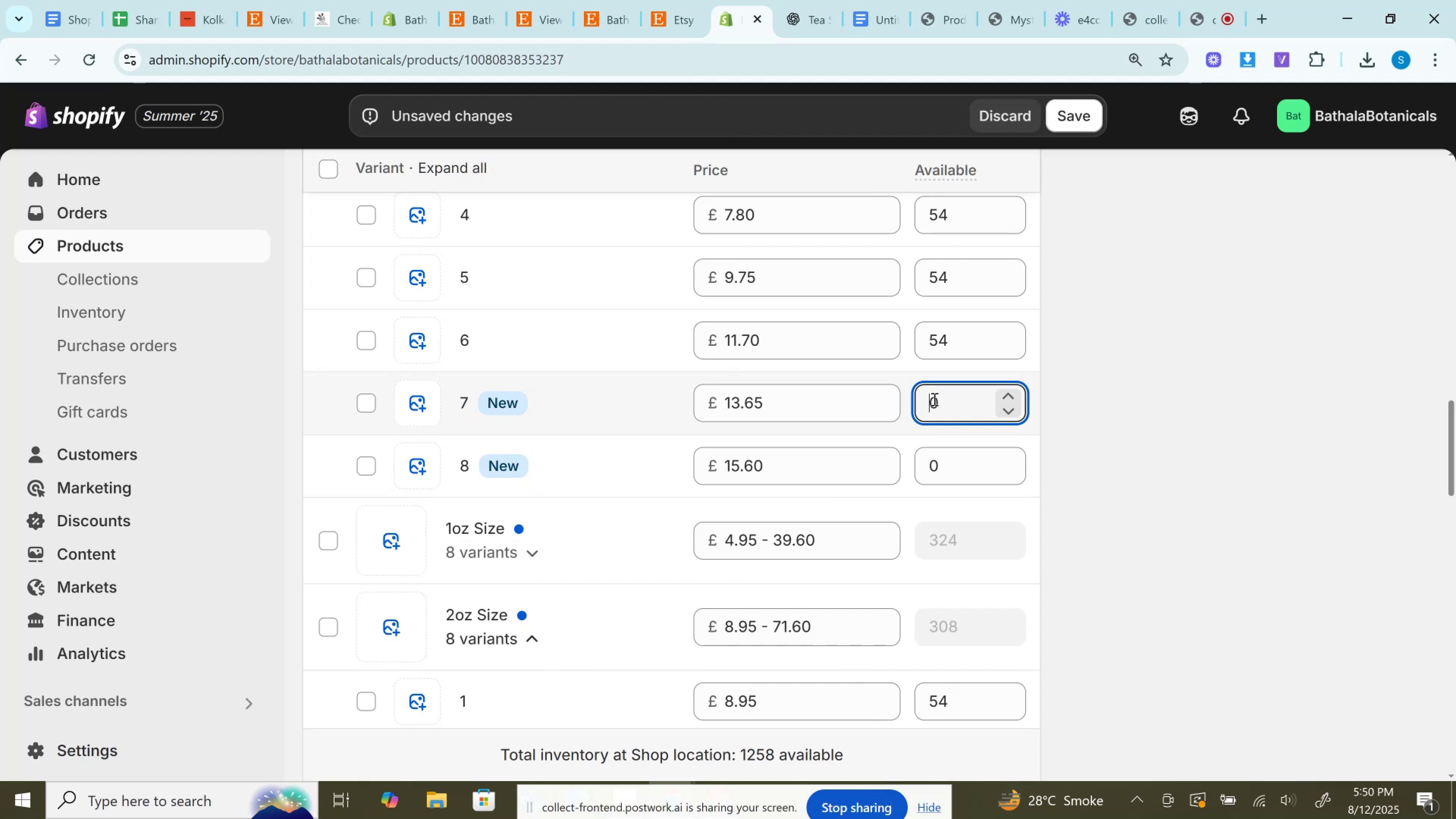 
double_click([934, 399])
 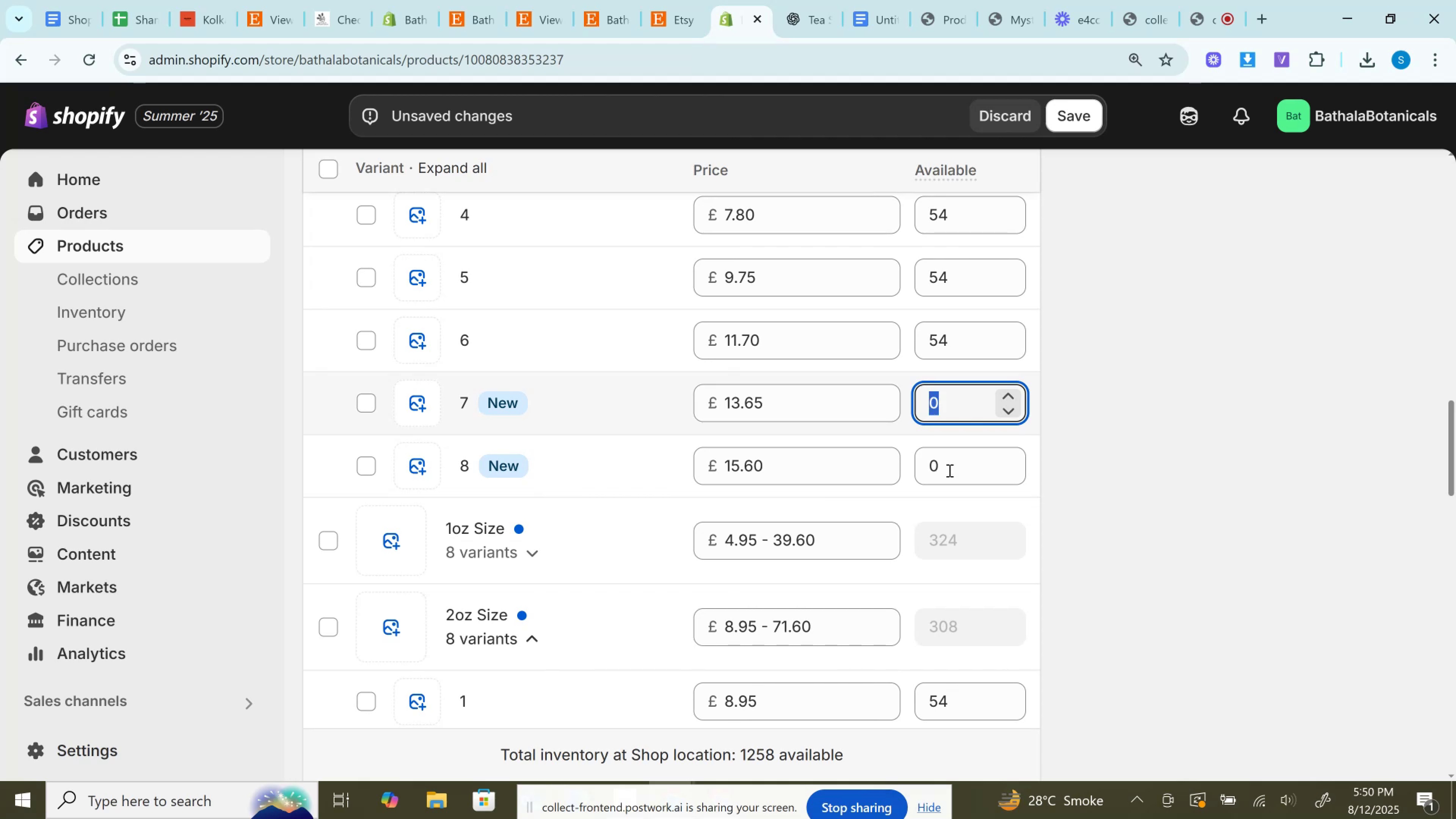 
key(3)
 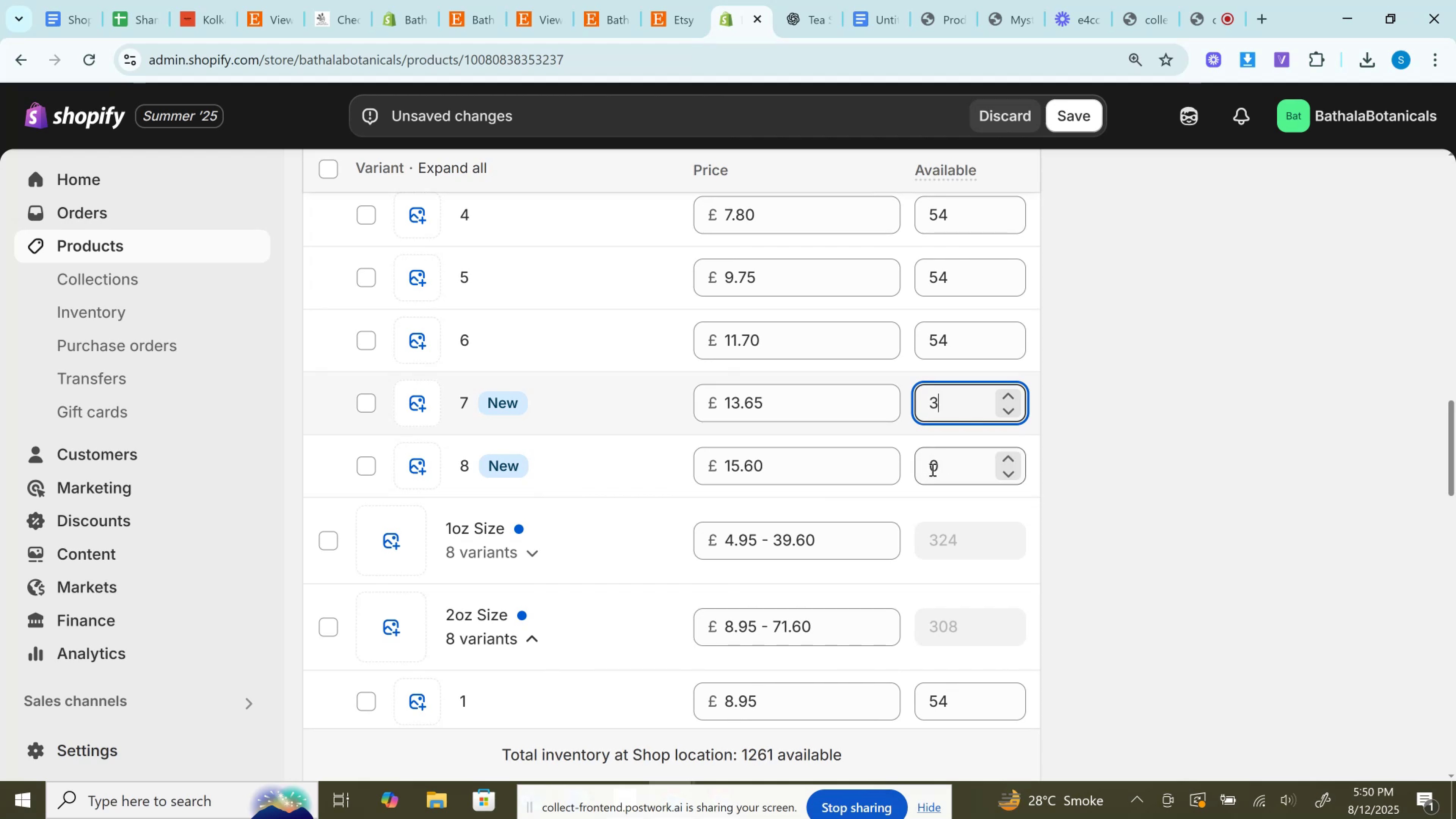 
left_click([932, 469])
 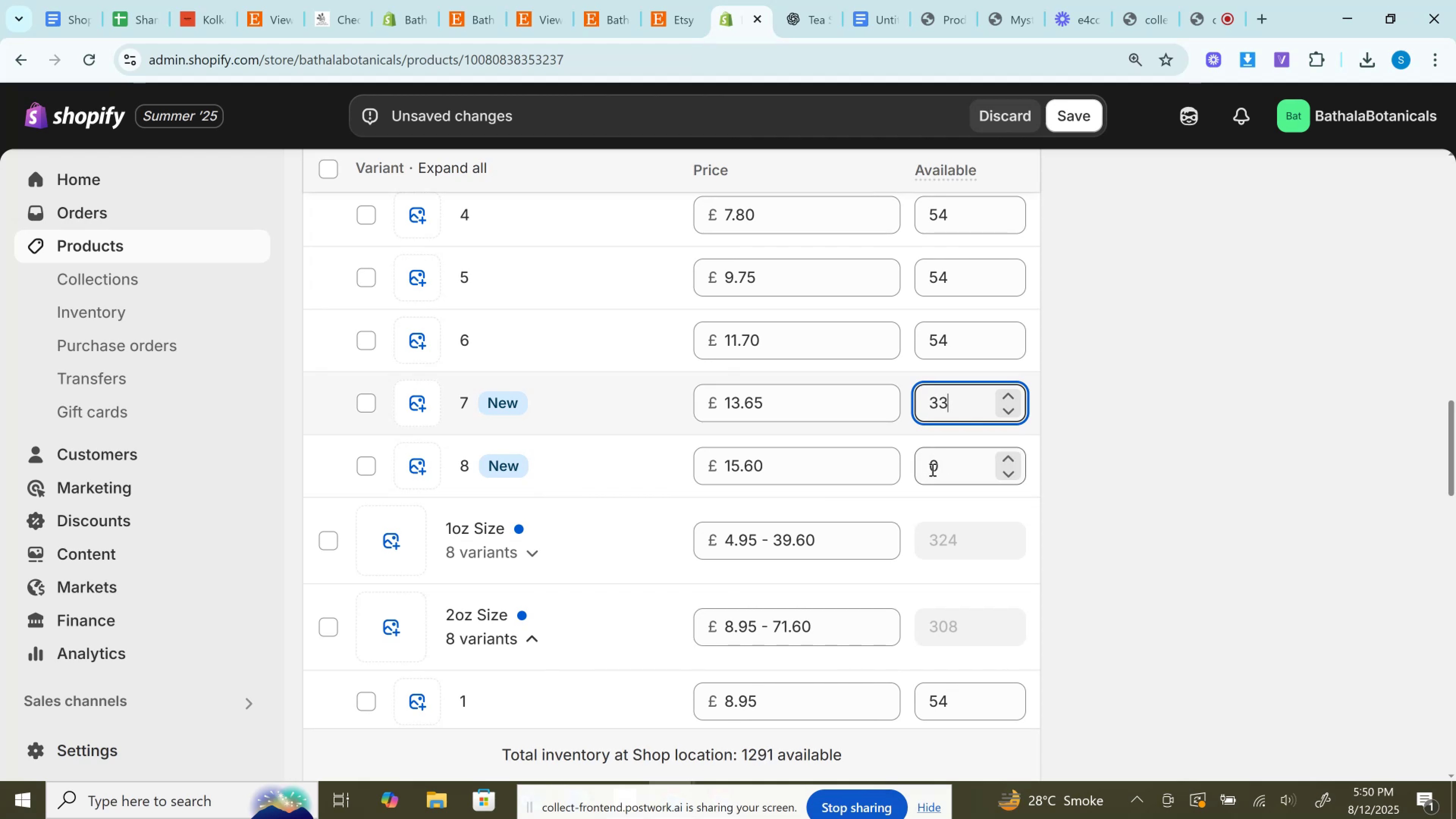 
key(3)
 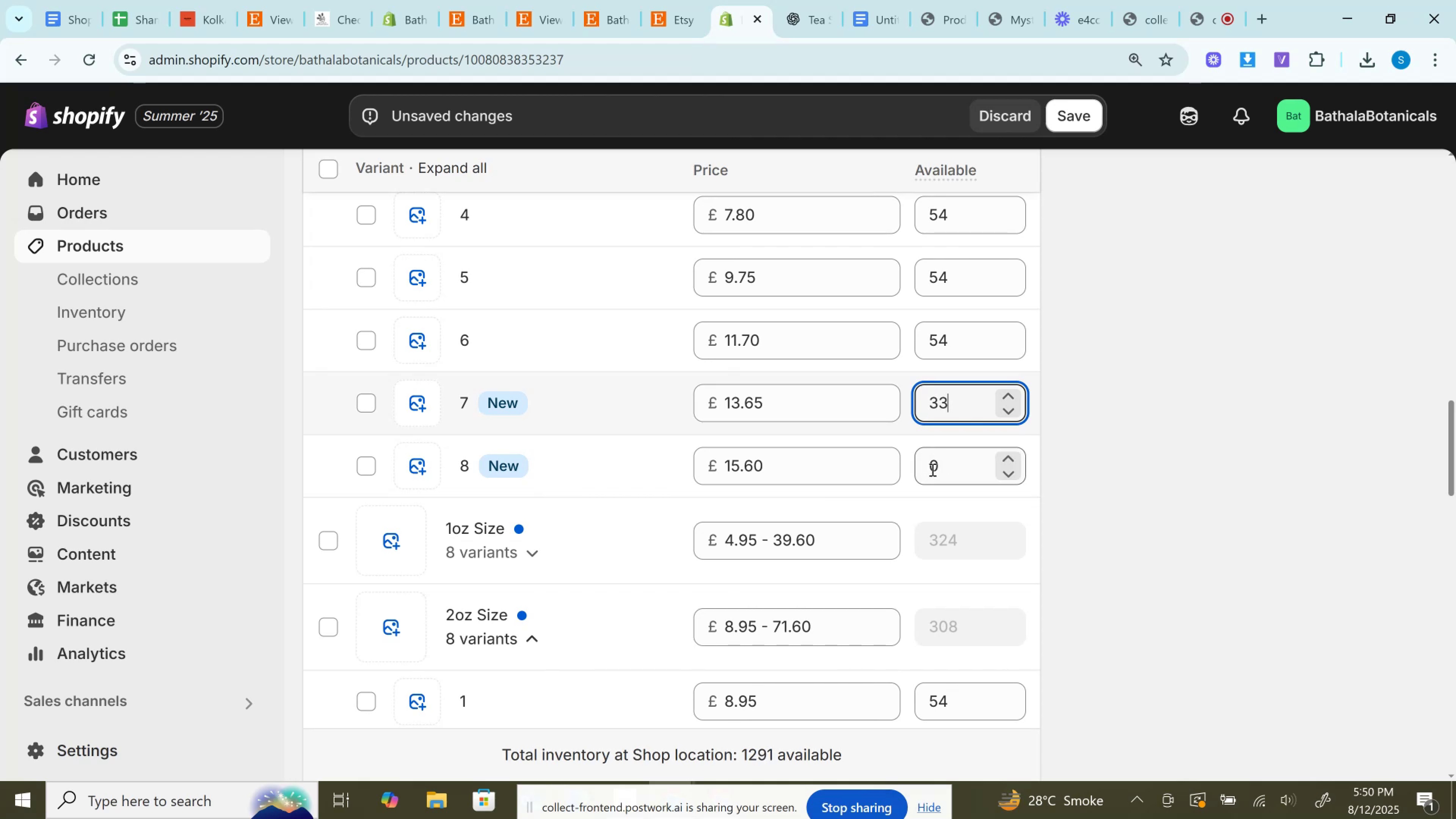 
double_click([932, 469])
 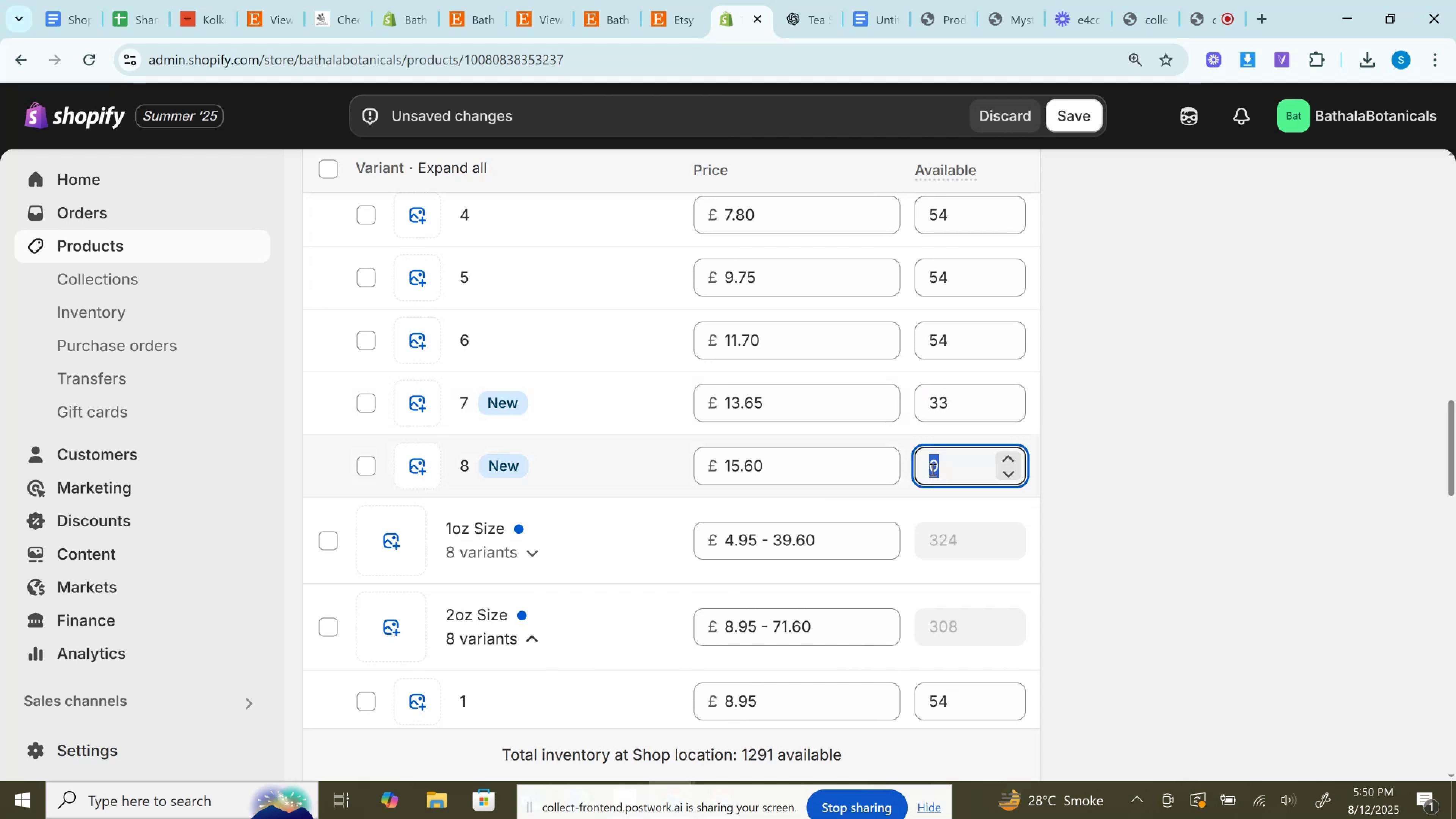 
key(3)
 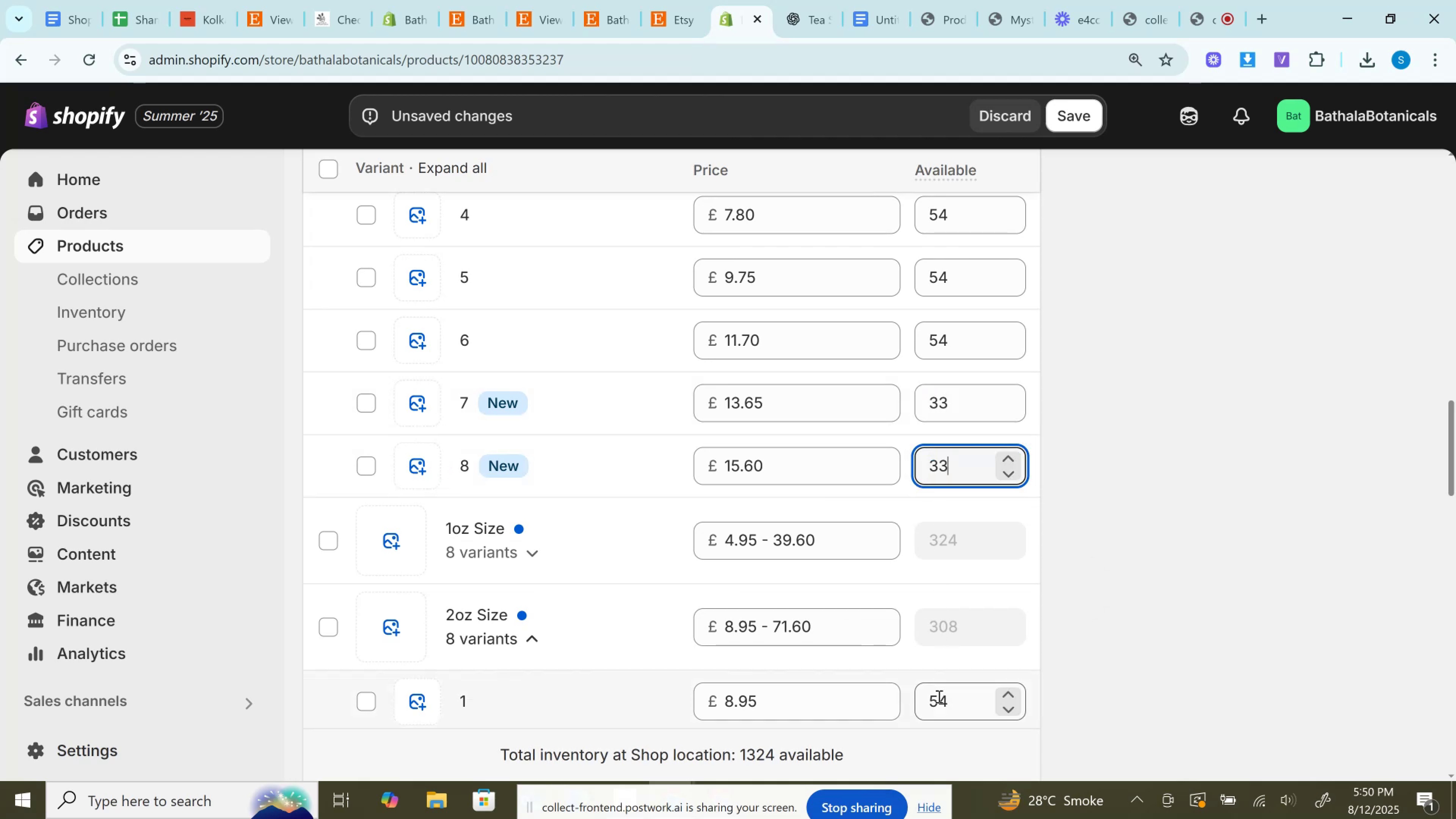 
scroll: coordinate [948, 627], scroll_direction: down, amount: 2.0
 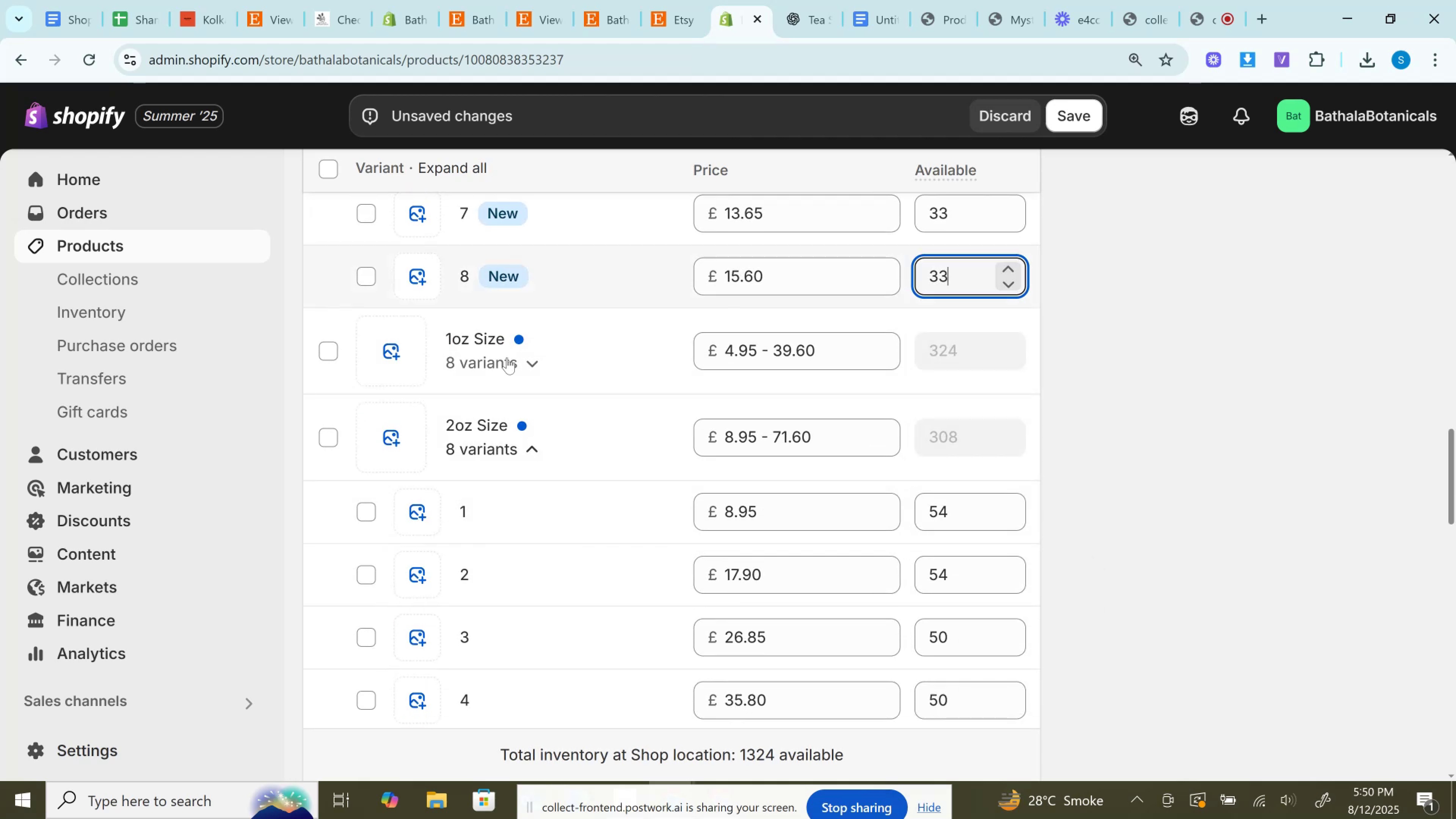 
left_click([530, 358])
 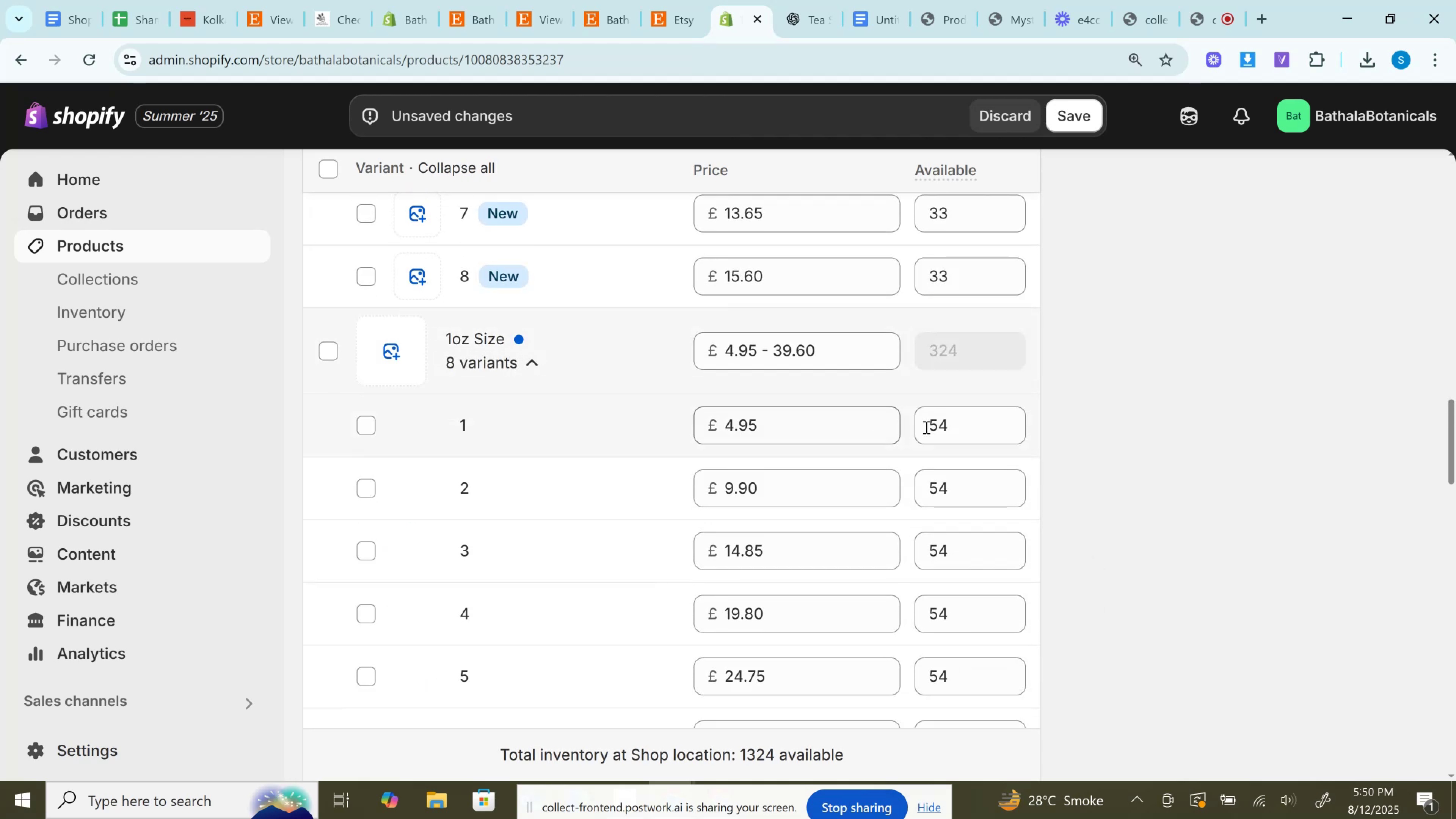 
scroll: coordinate [963, 449], scroll_direction: down, amount: 5.0
 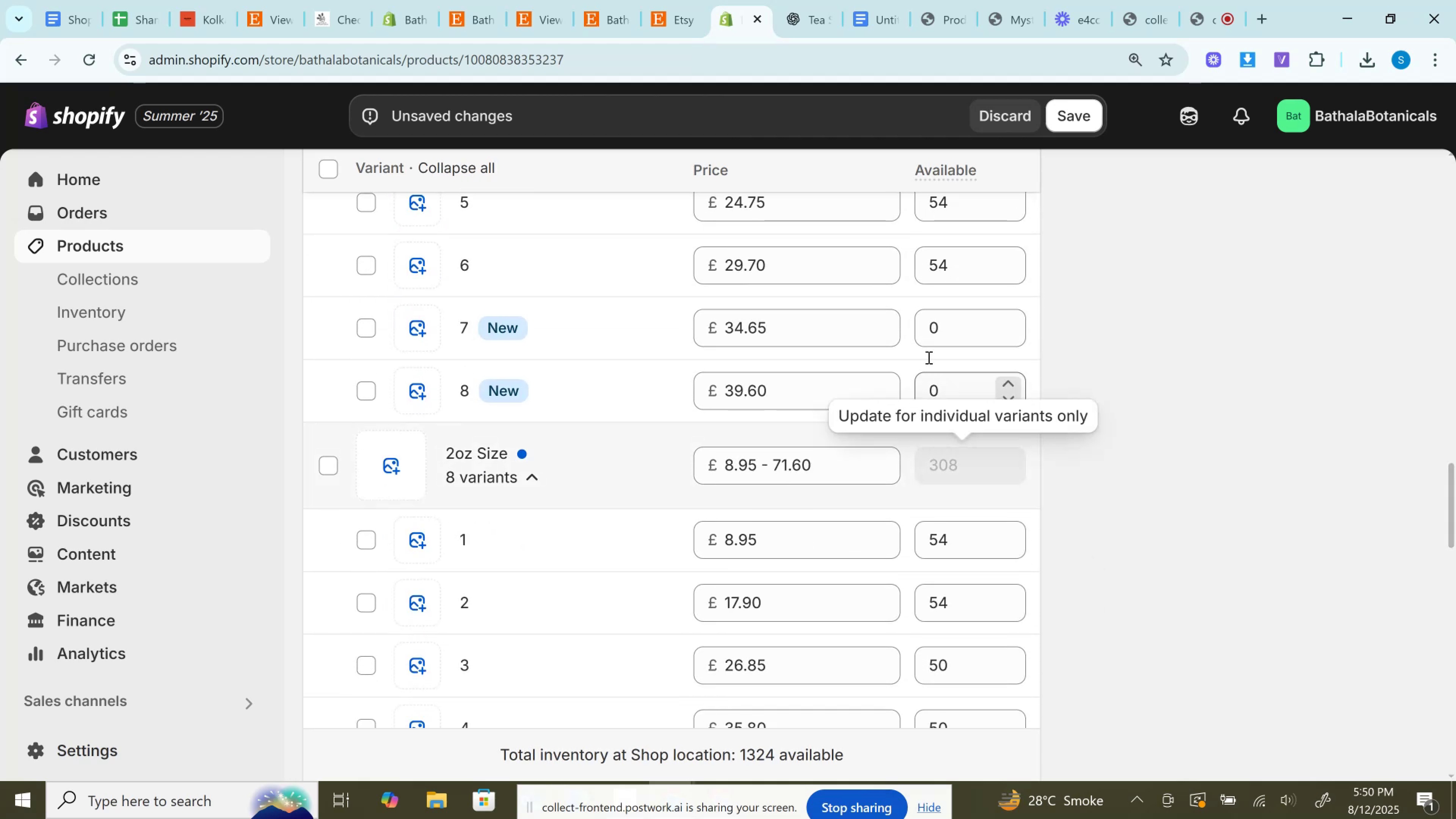 
left_click([931, 342])
 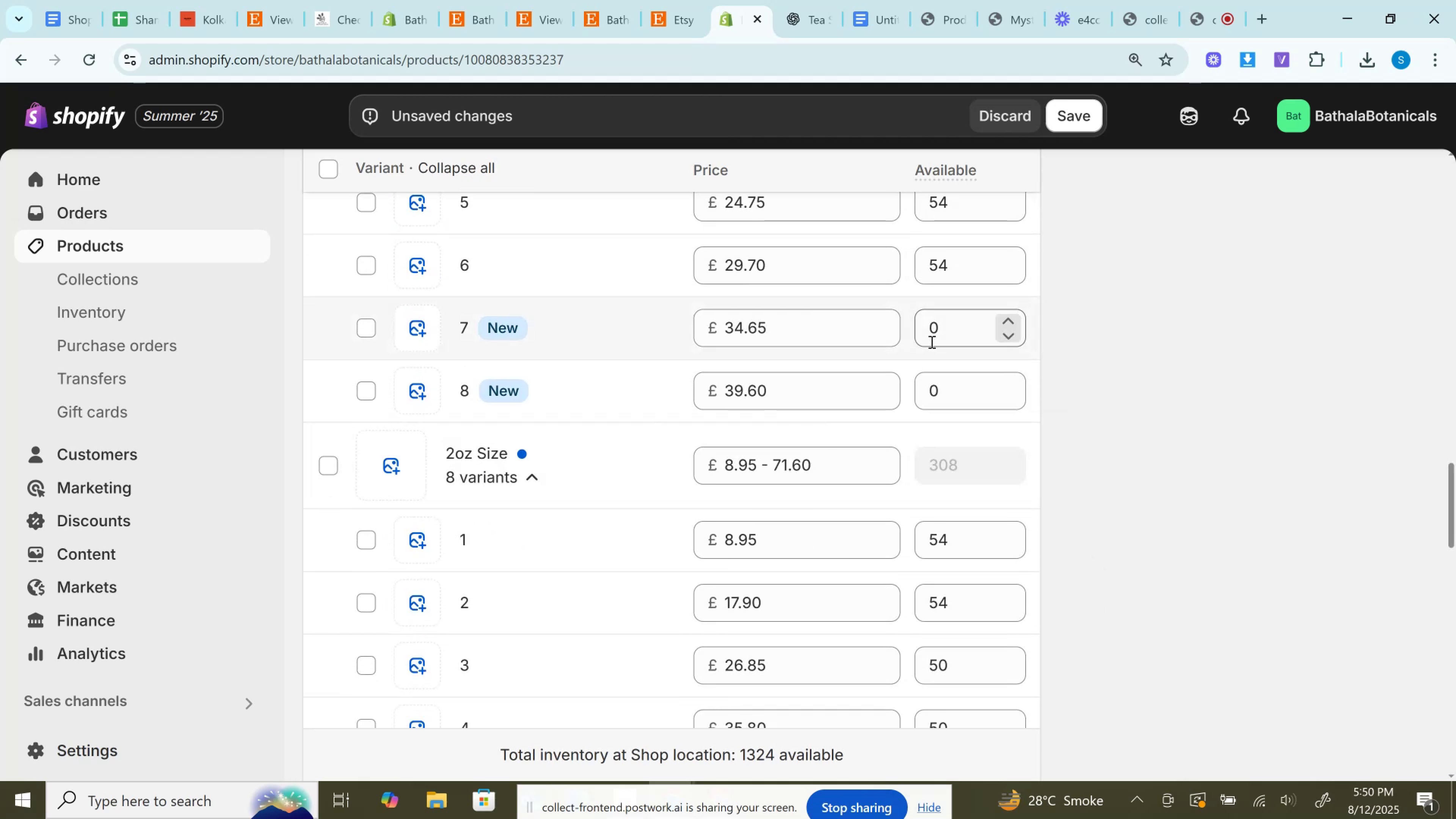 
hold_key(key=4, duration=0.33)
 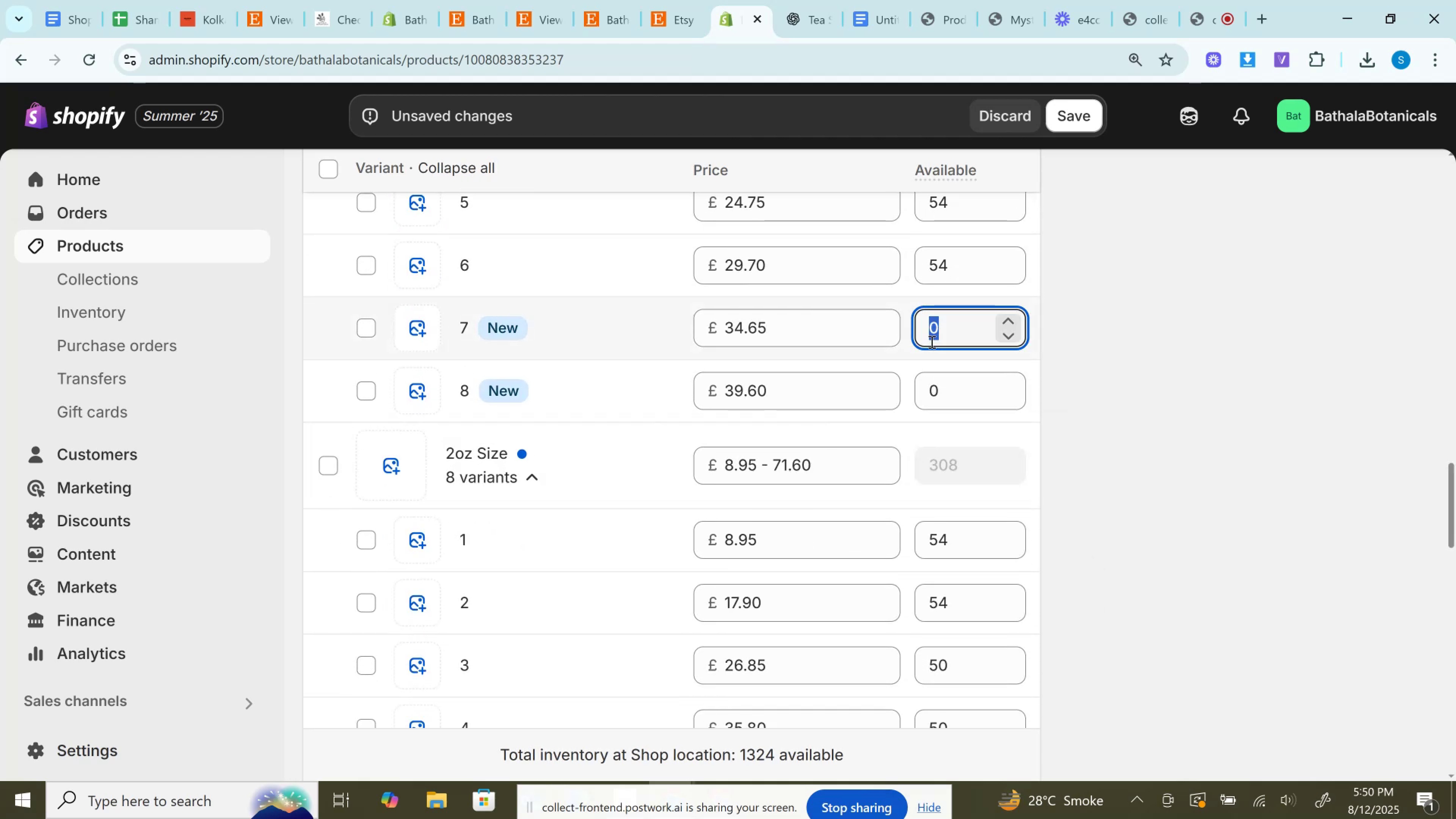 
key(4)
 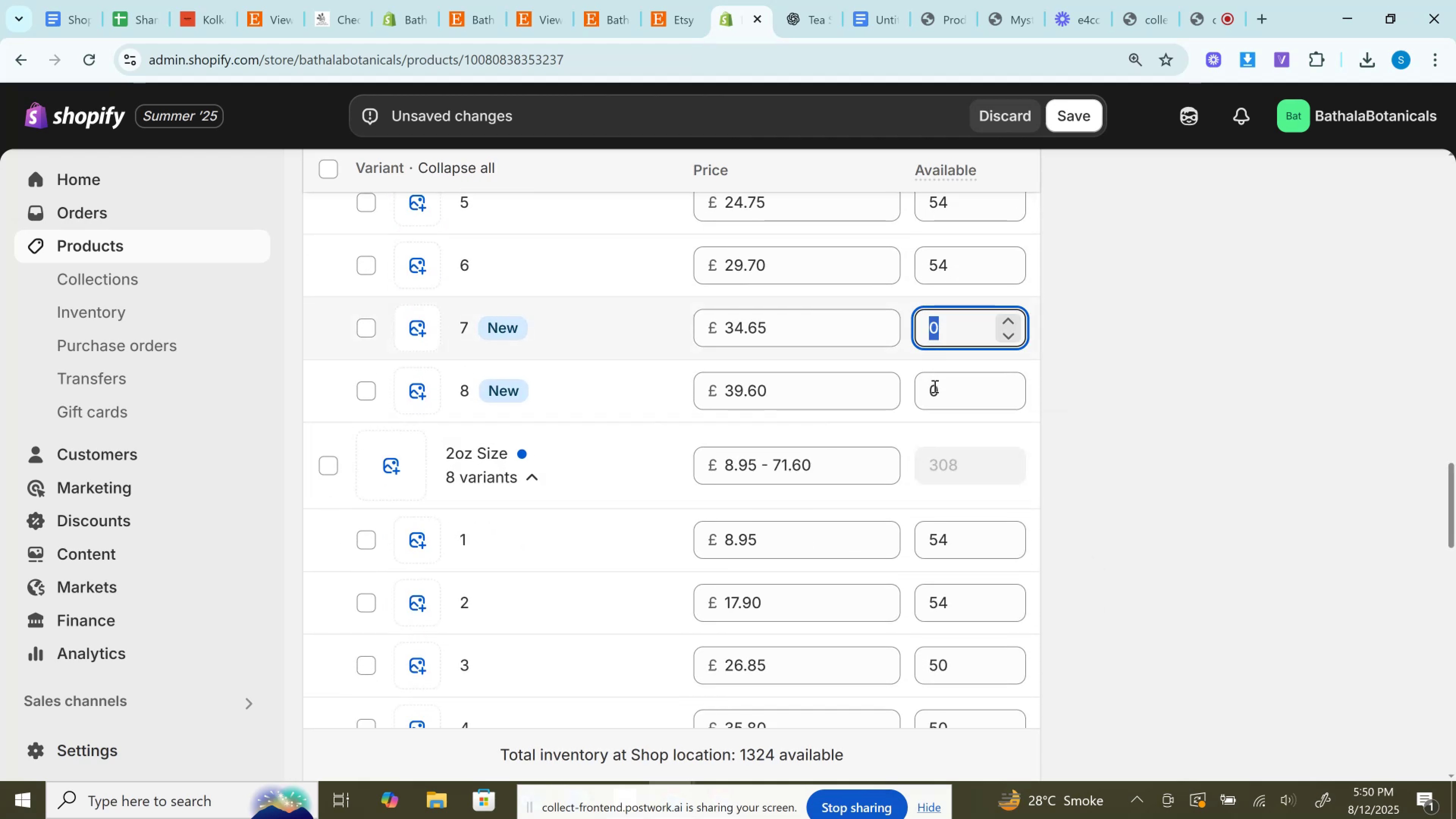 
double_click([934, 386])
 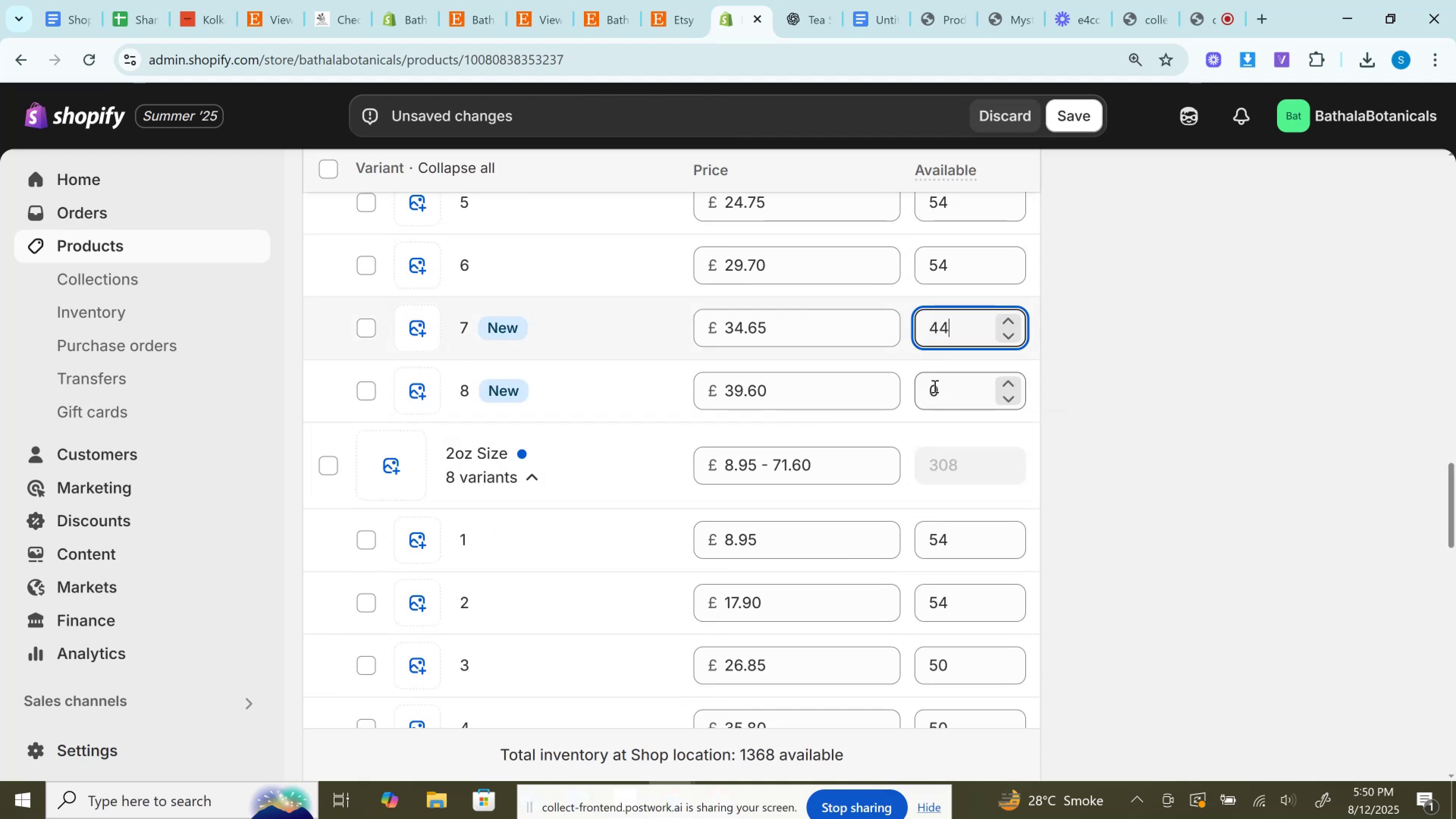 
type(44)
 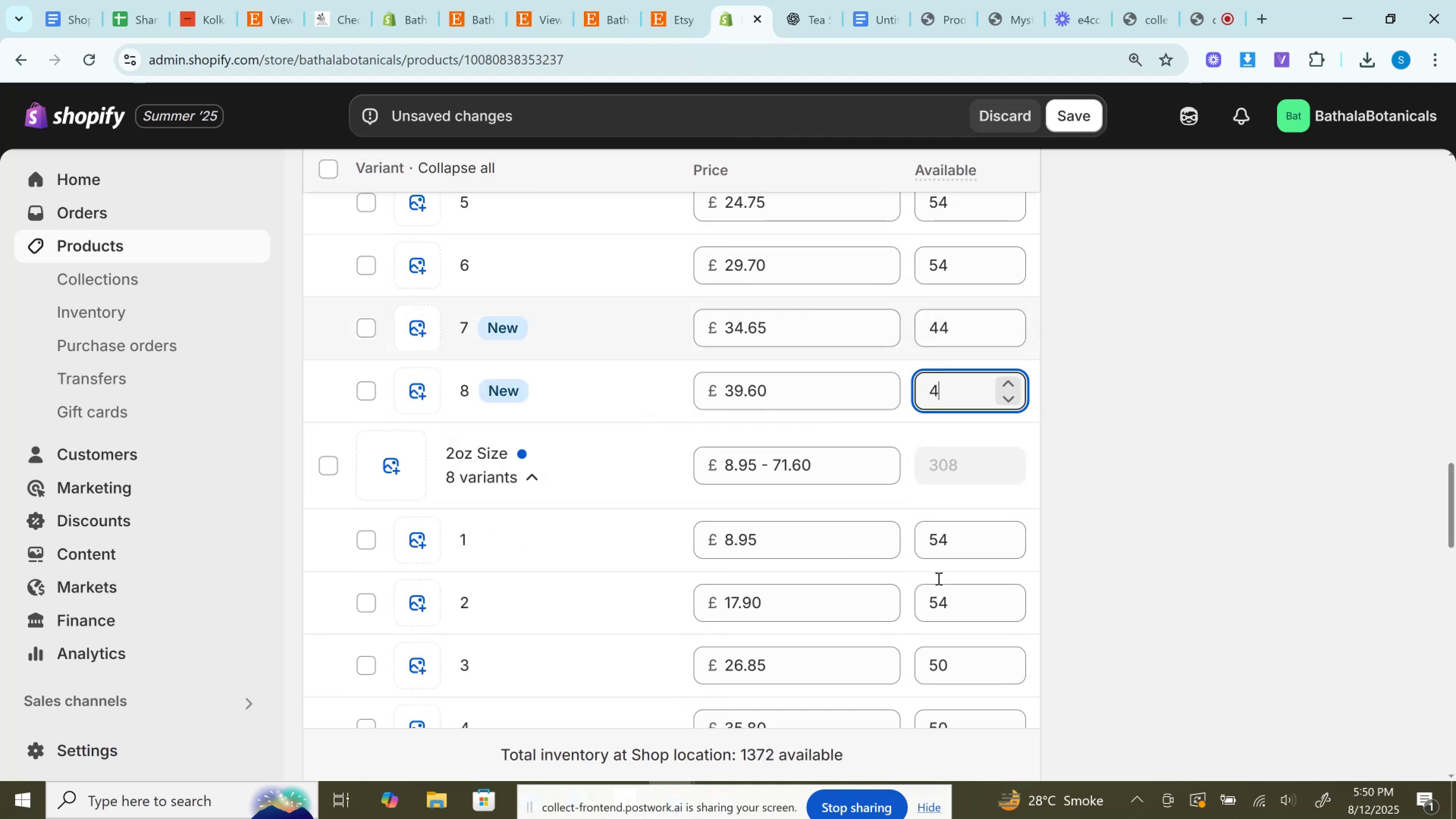 
scroll: coordinate [941, 590], scroll_direction: down, amount: 6.0
 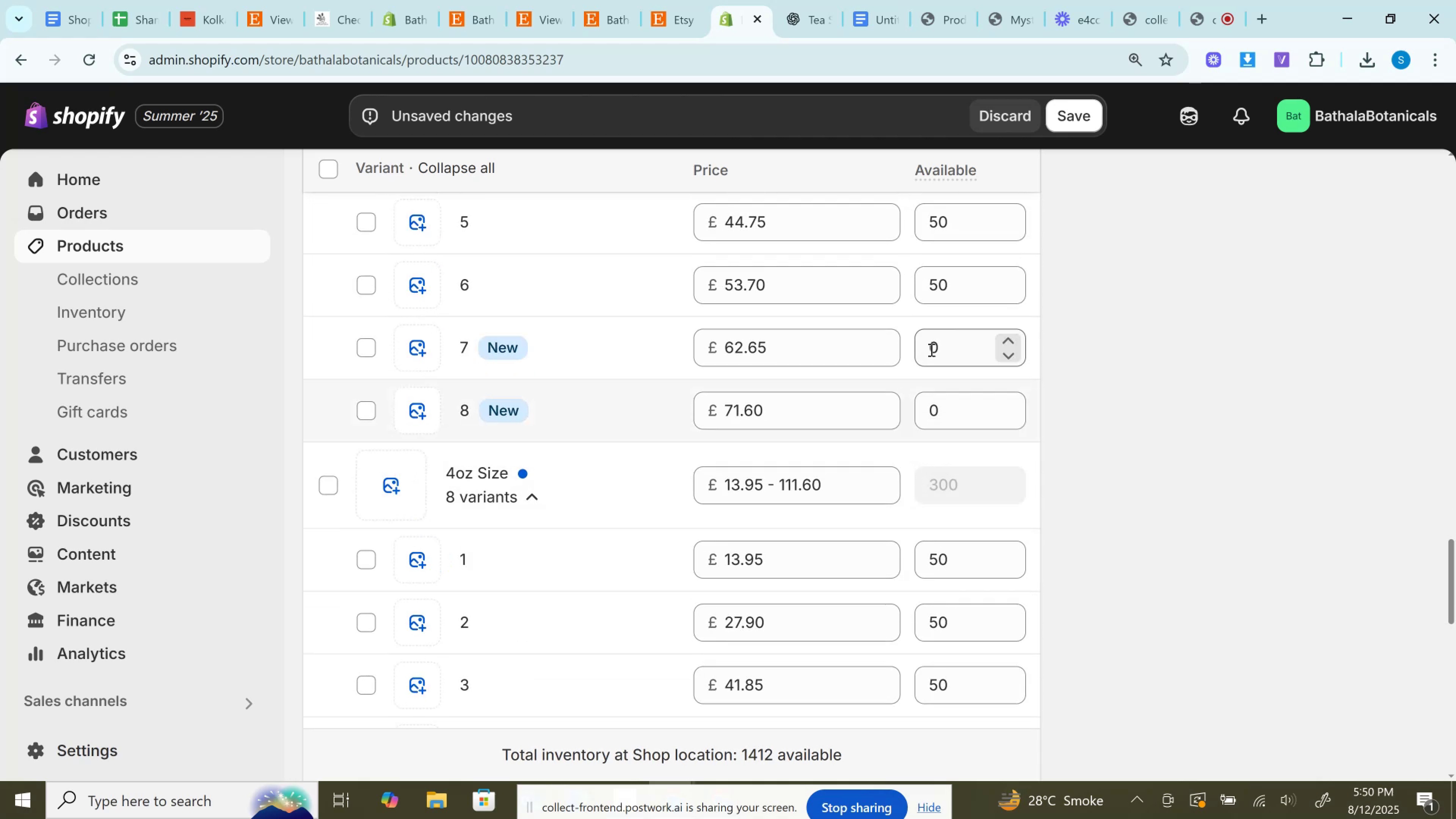 
double_click([930, 350])
 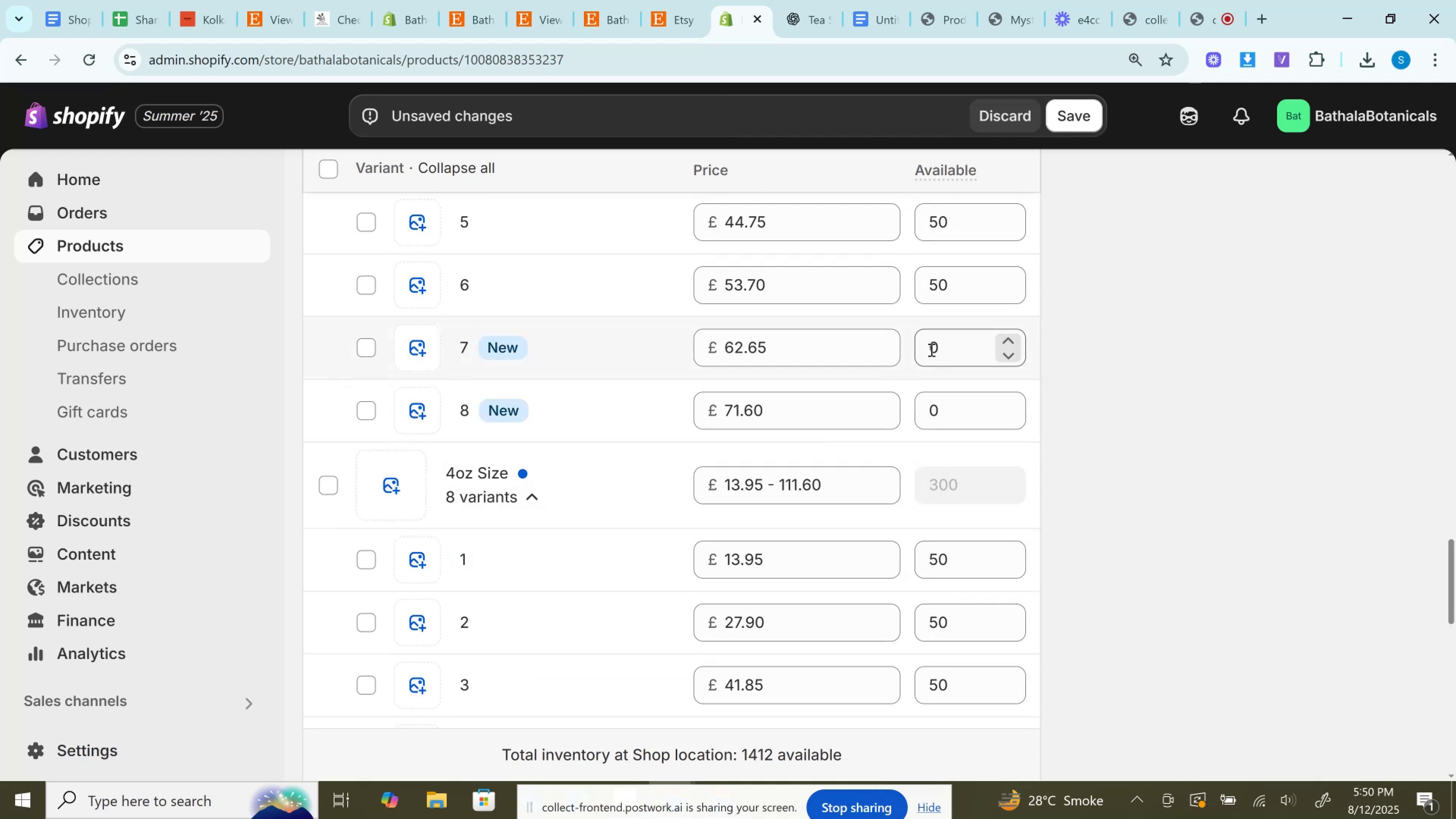 
type(556)
key(Backspace)
 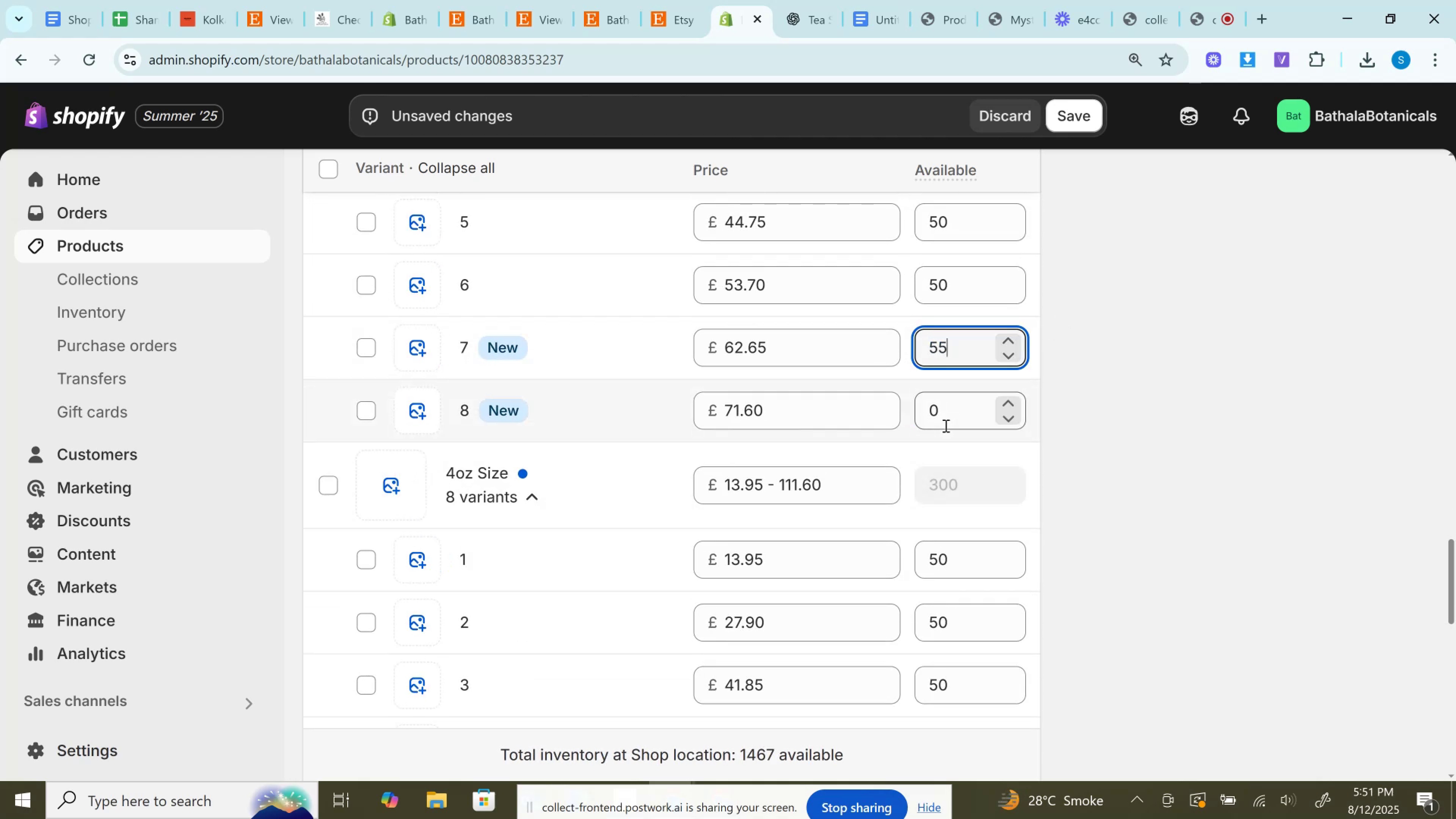 
double_click([937, 414])
 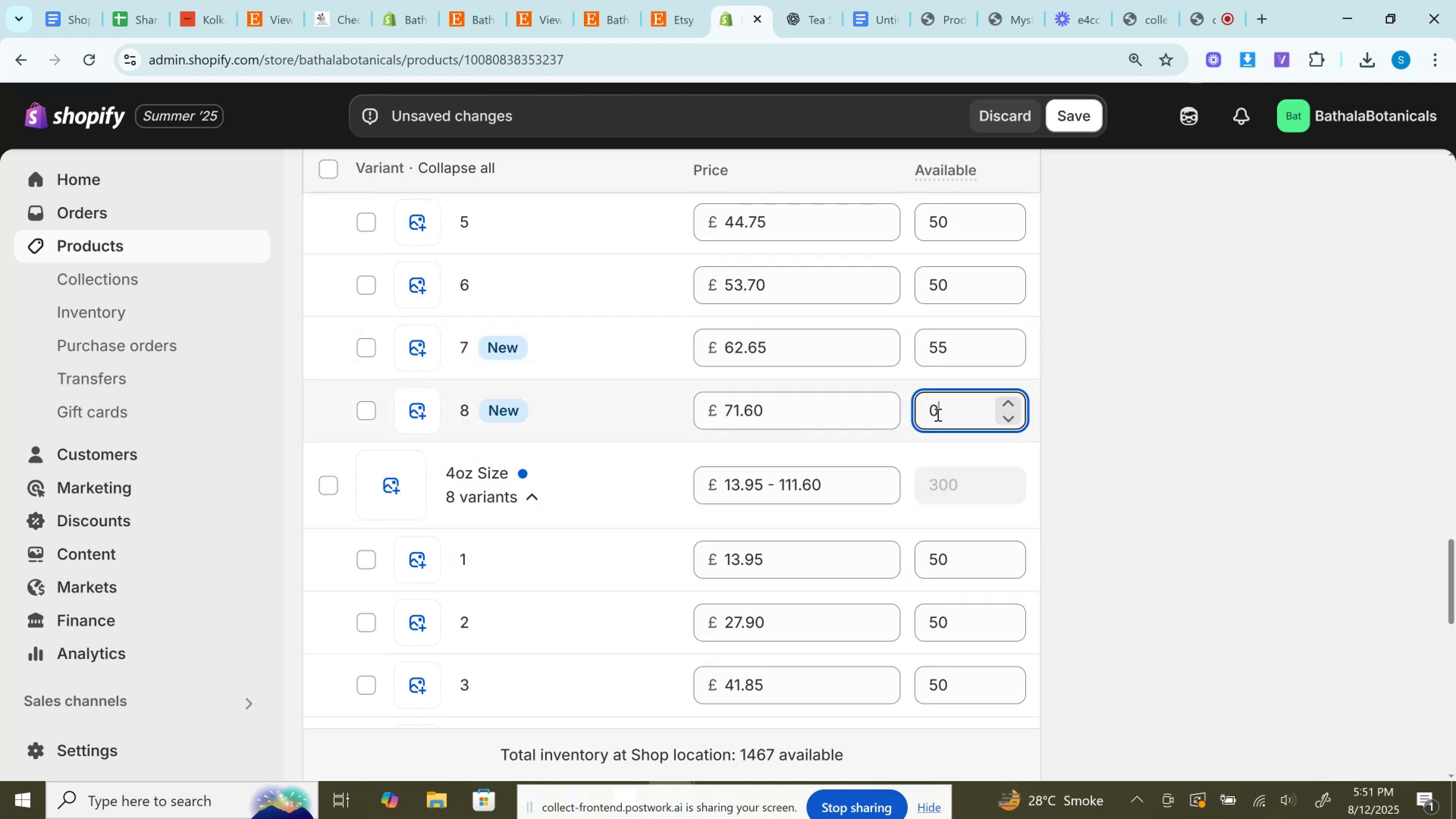 
type(65)
 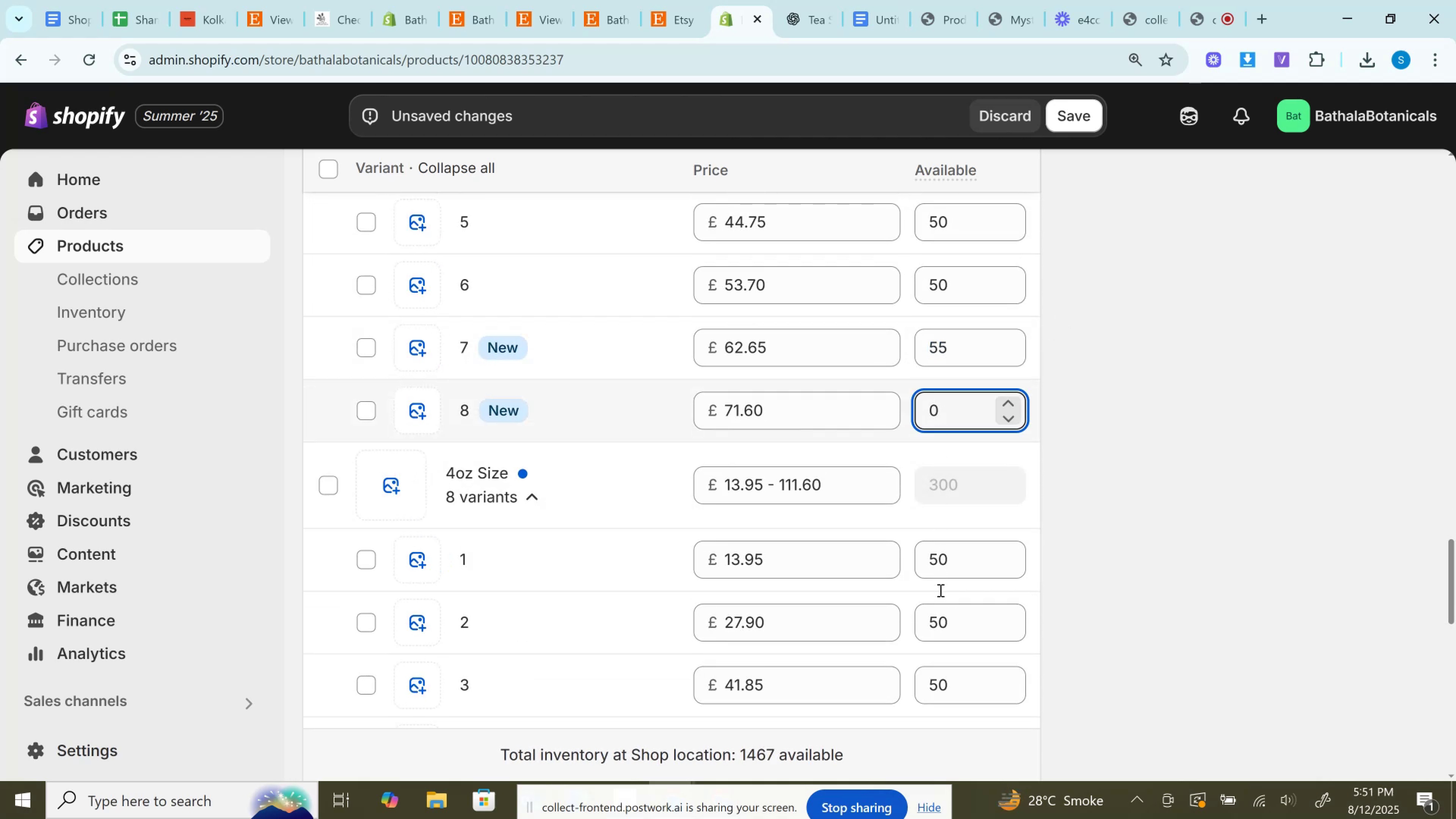 
scroll: coordinate [940, 590], scroll_direction: down, amount: 3.0
 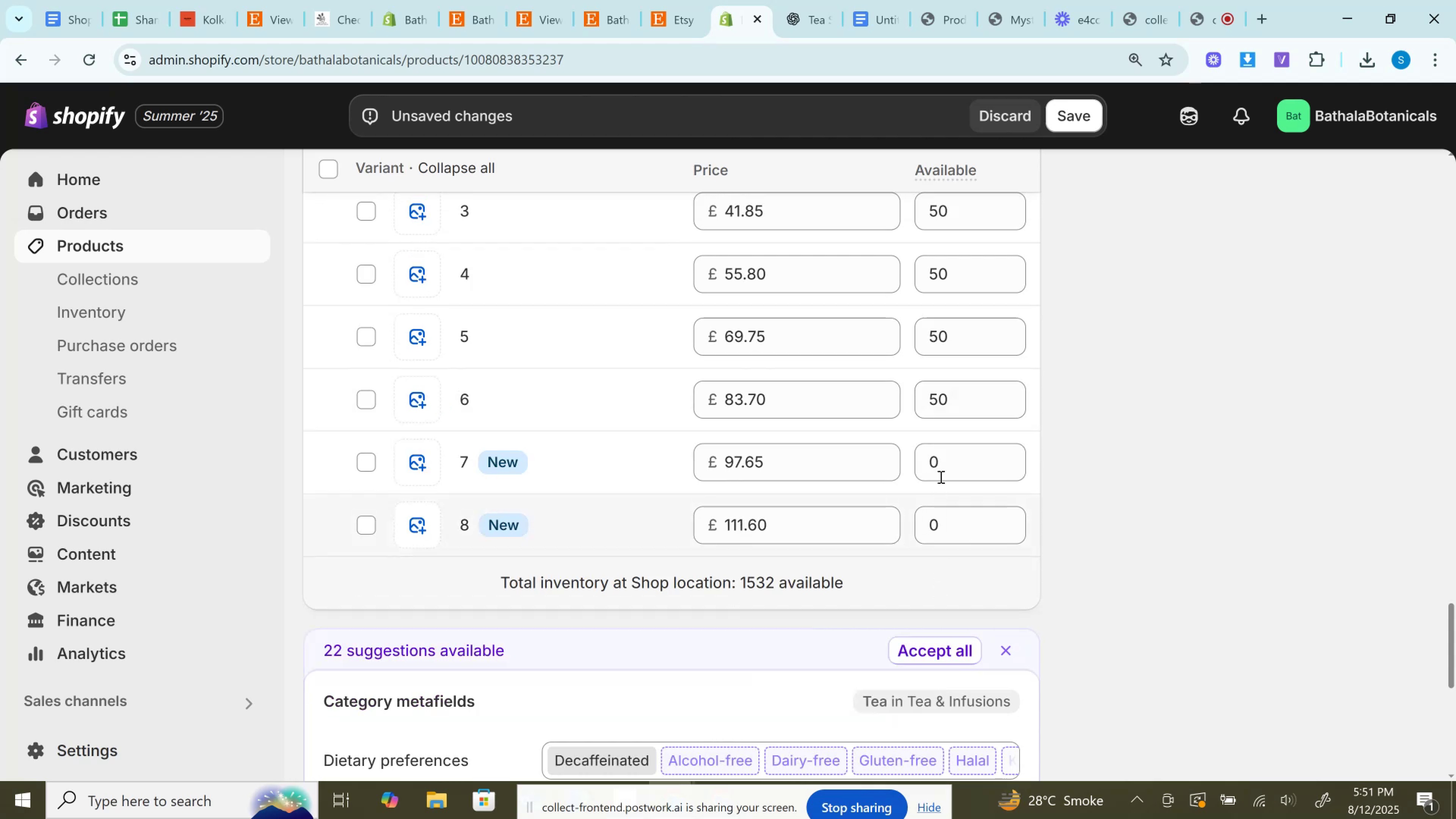 
left_click([932, 462])
 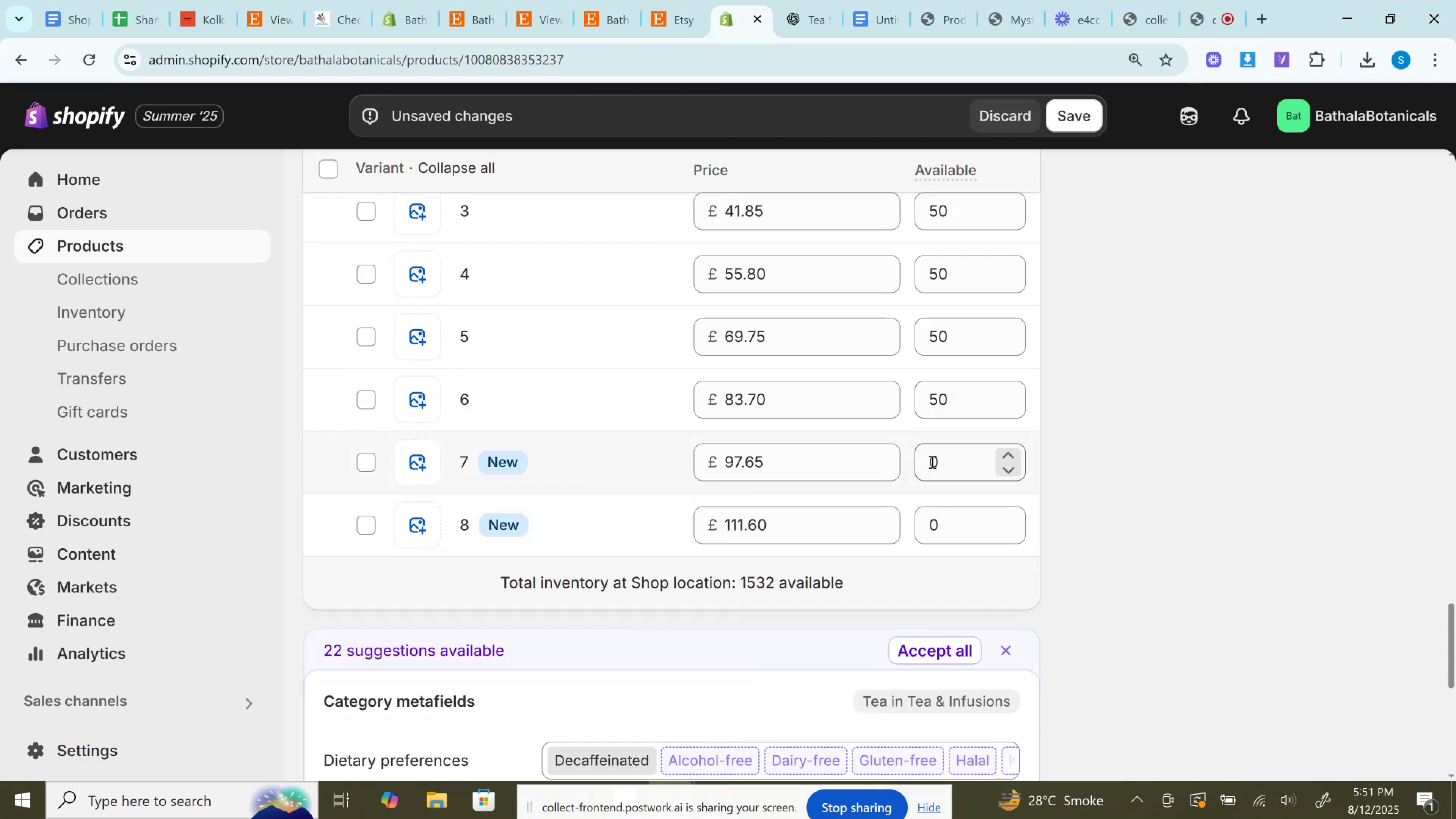 
type(76)
 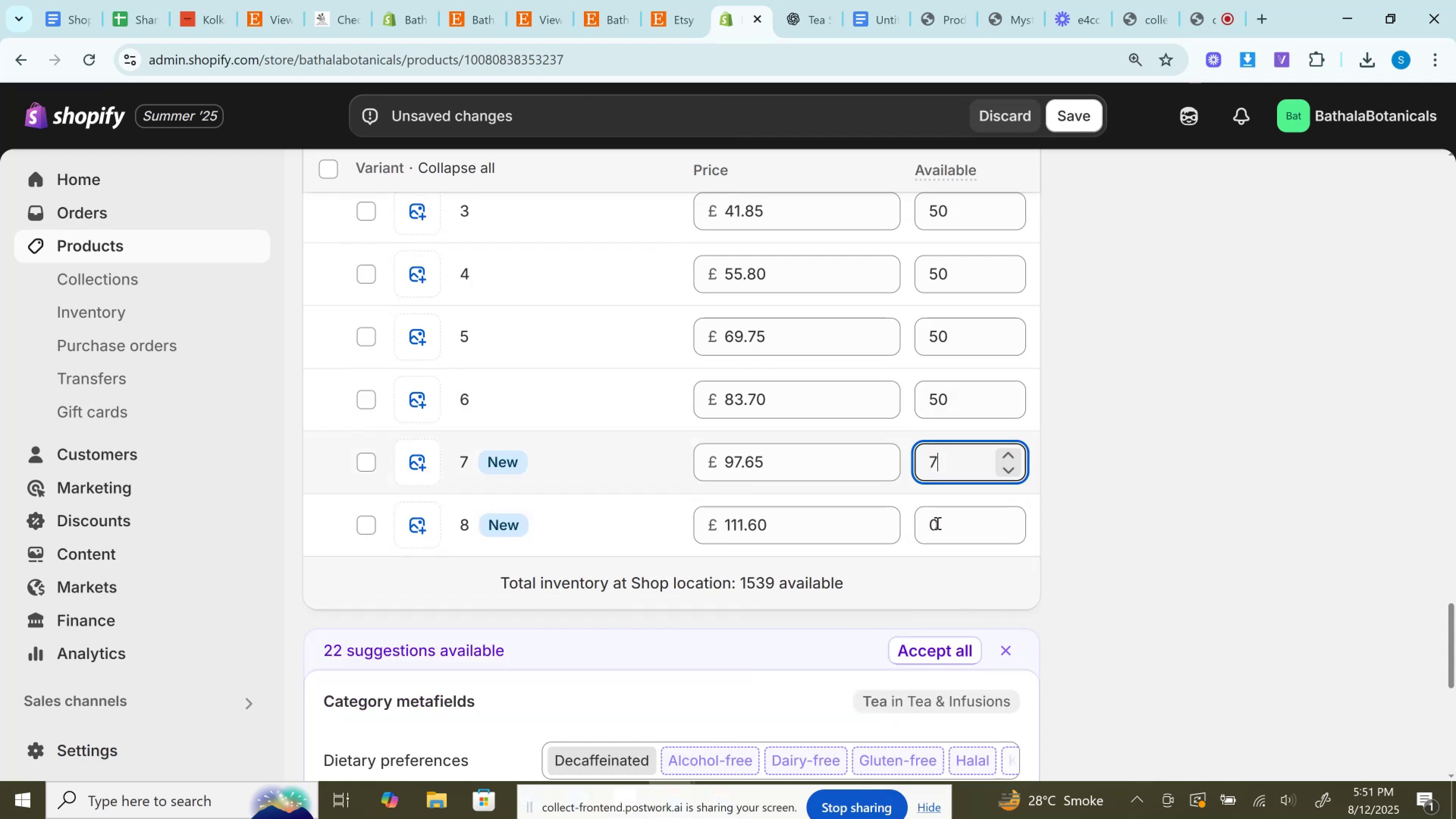 
left_click([932, 527])
 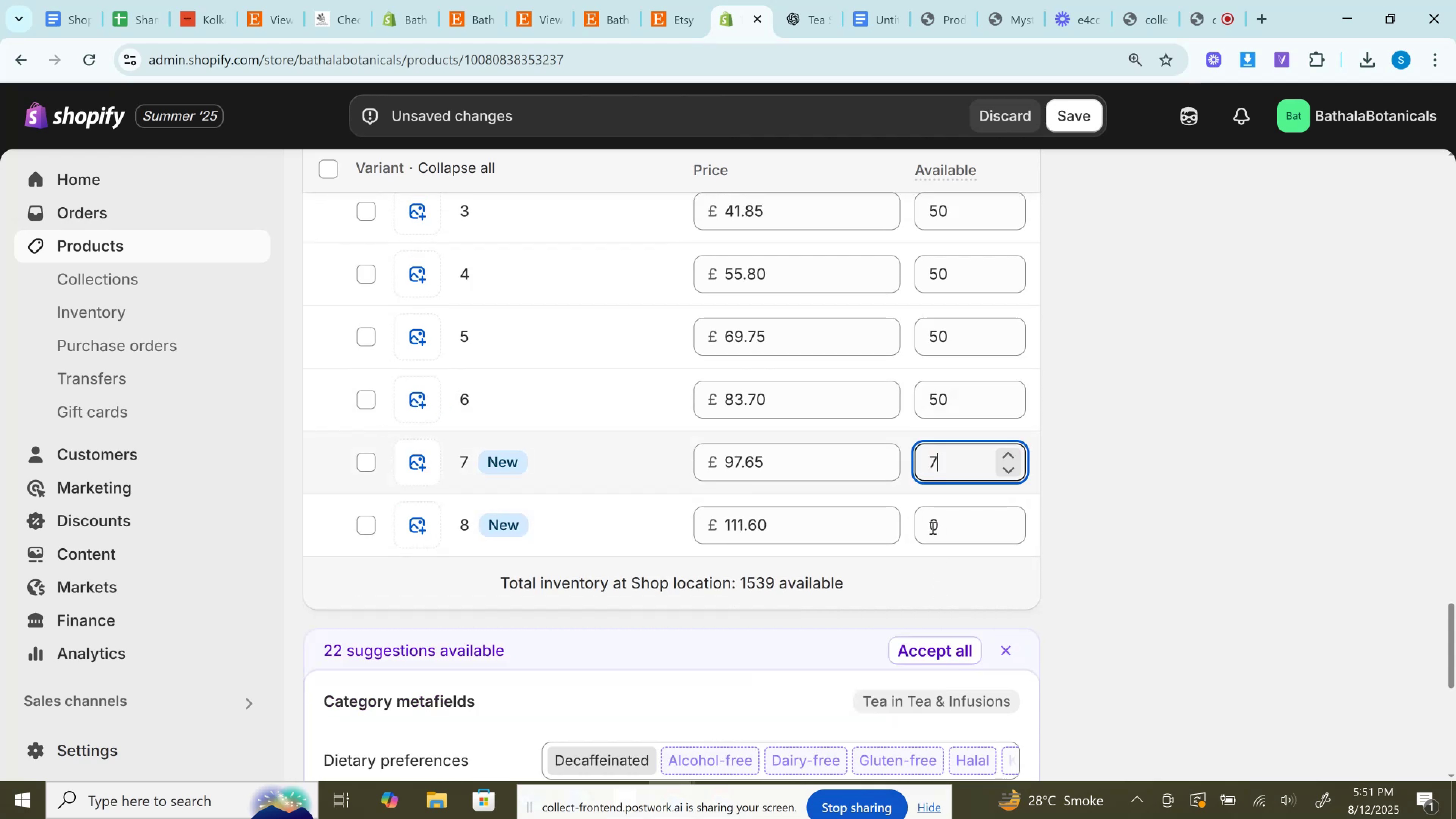 
type(67)
 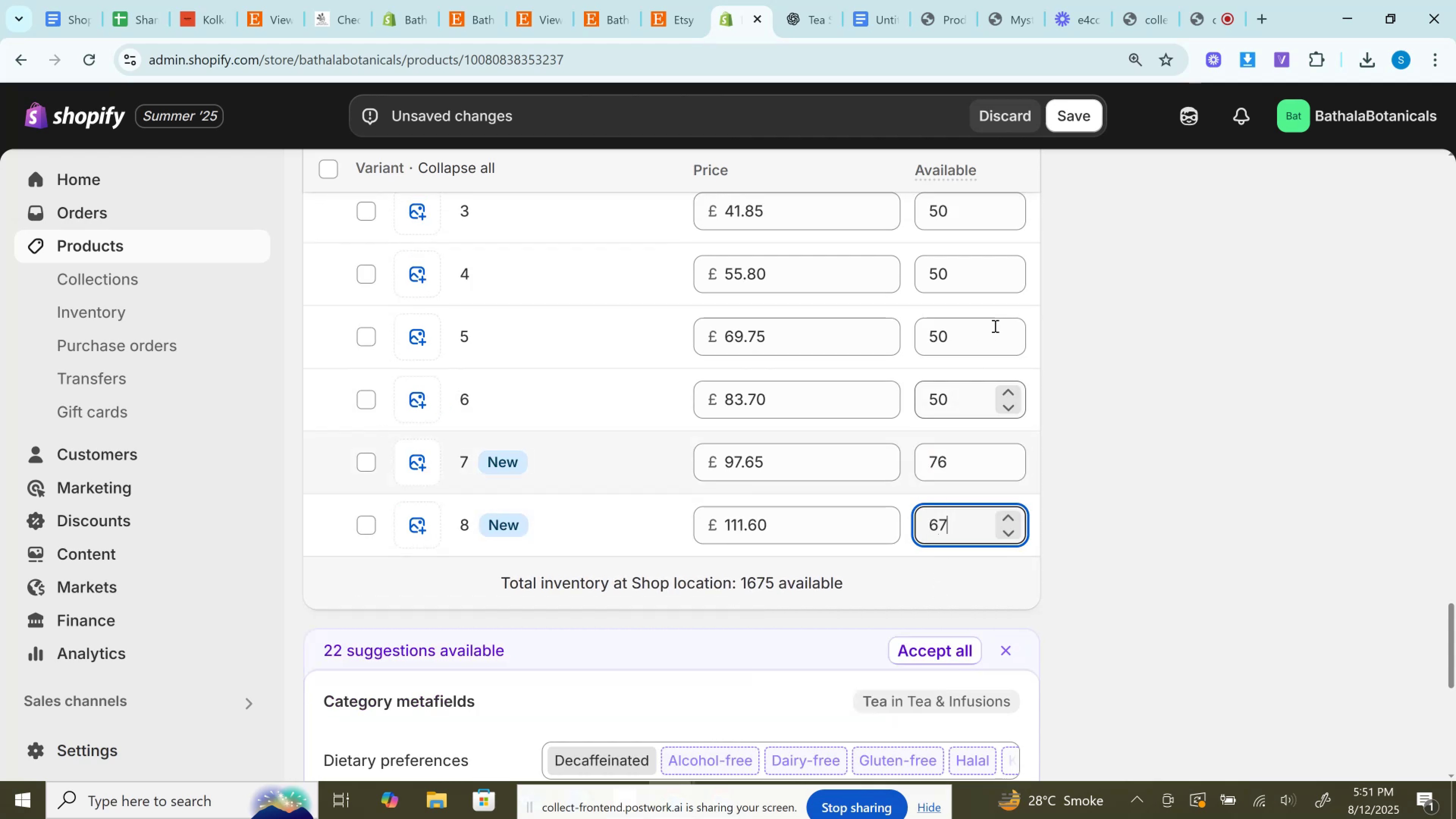 
scroll: coordinate [1133, 447], scroll_direction: up, amount: 27.0
 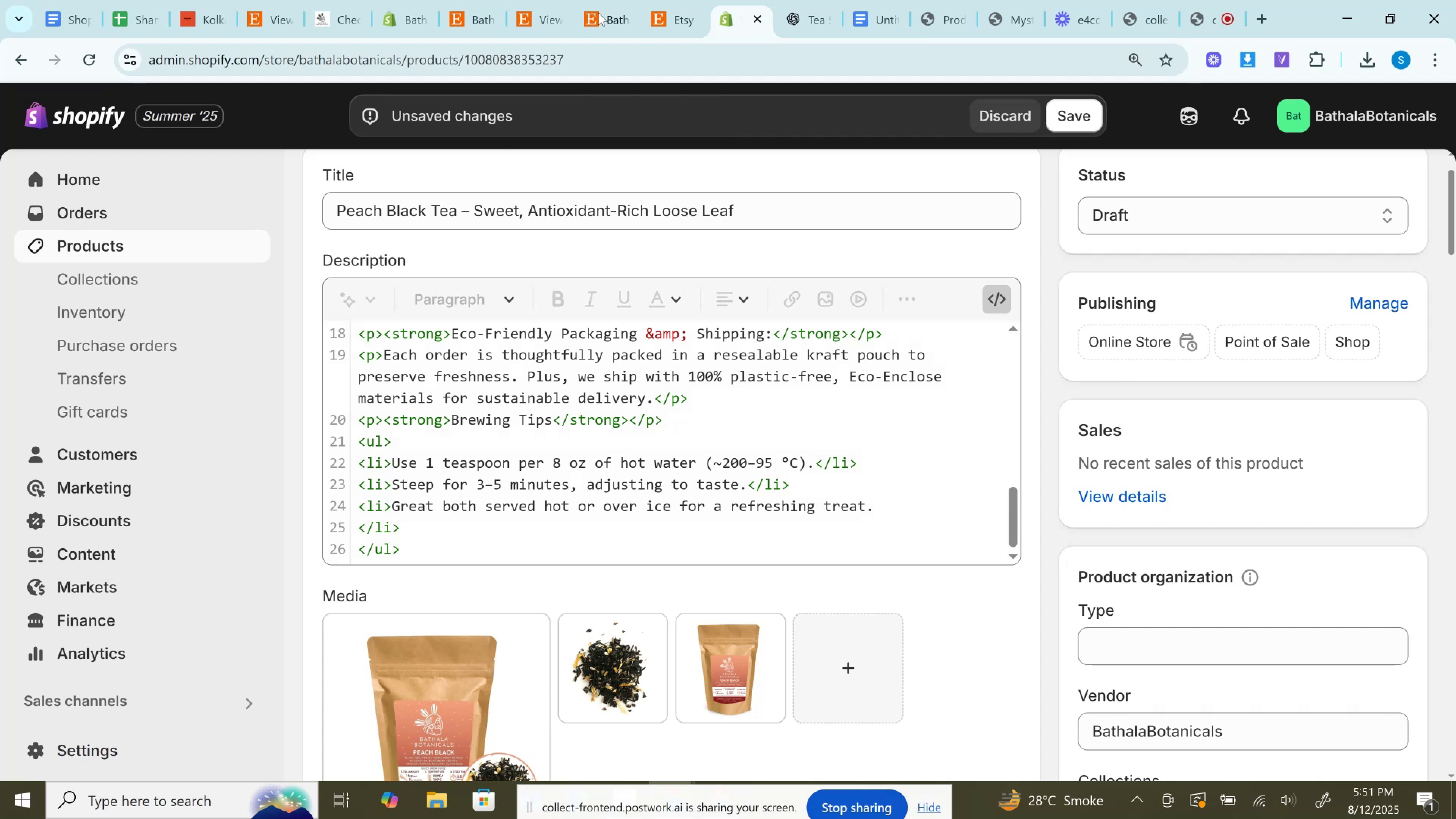 
left_click([645, 0])
 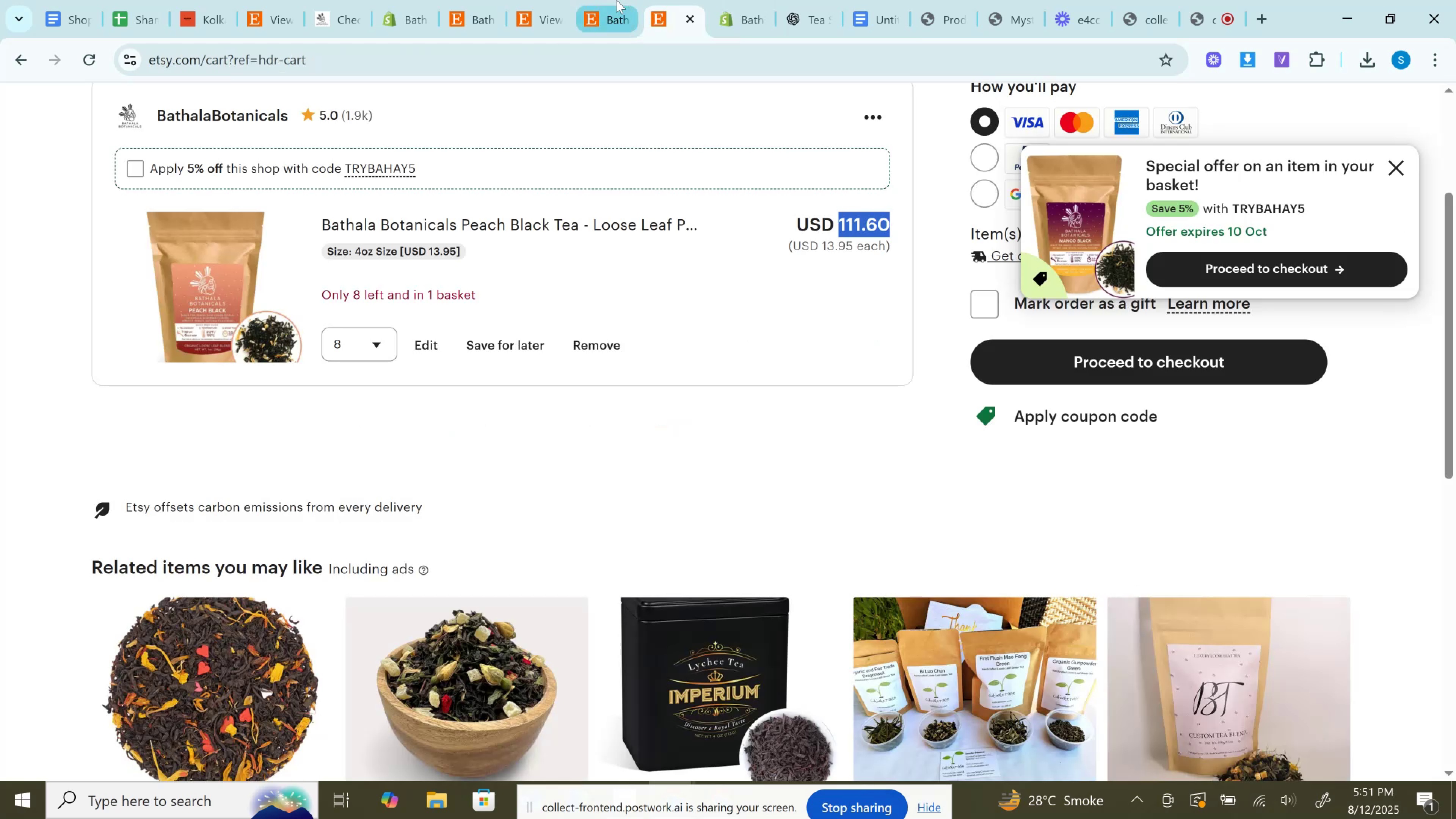 
left_click([617, 0])
 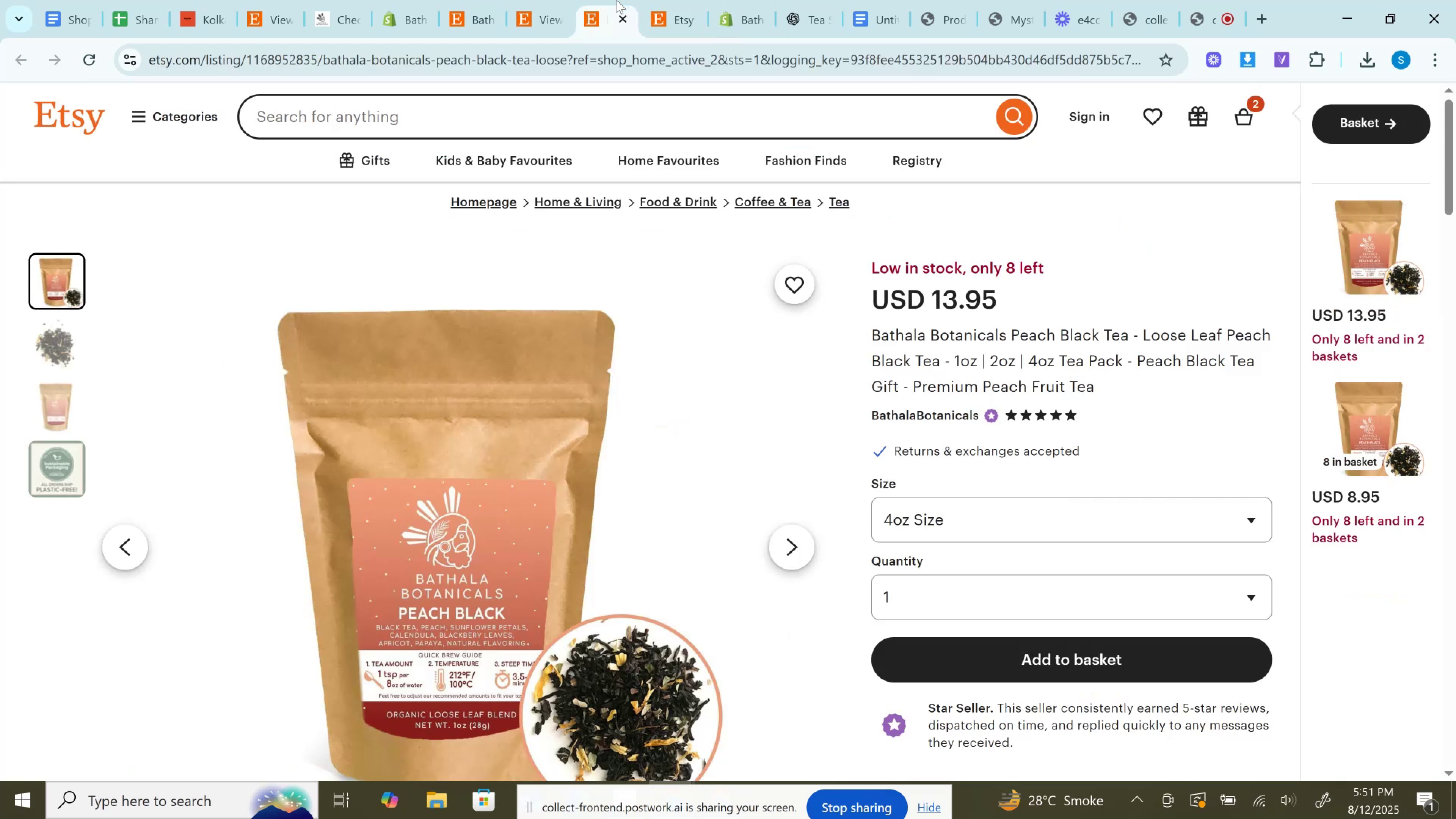 
left_click([559, 0])
 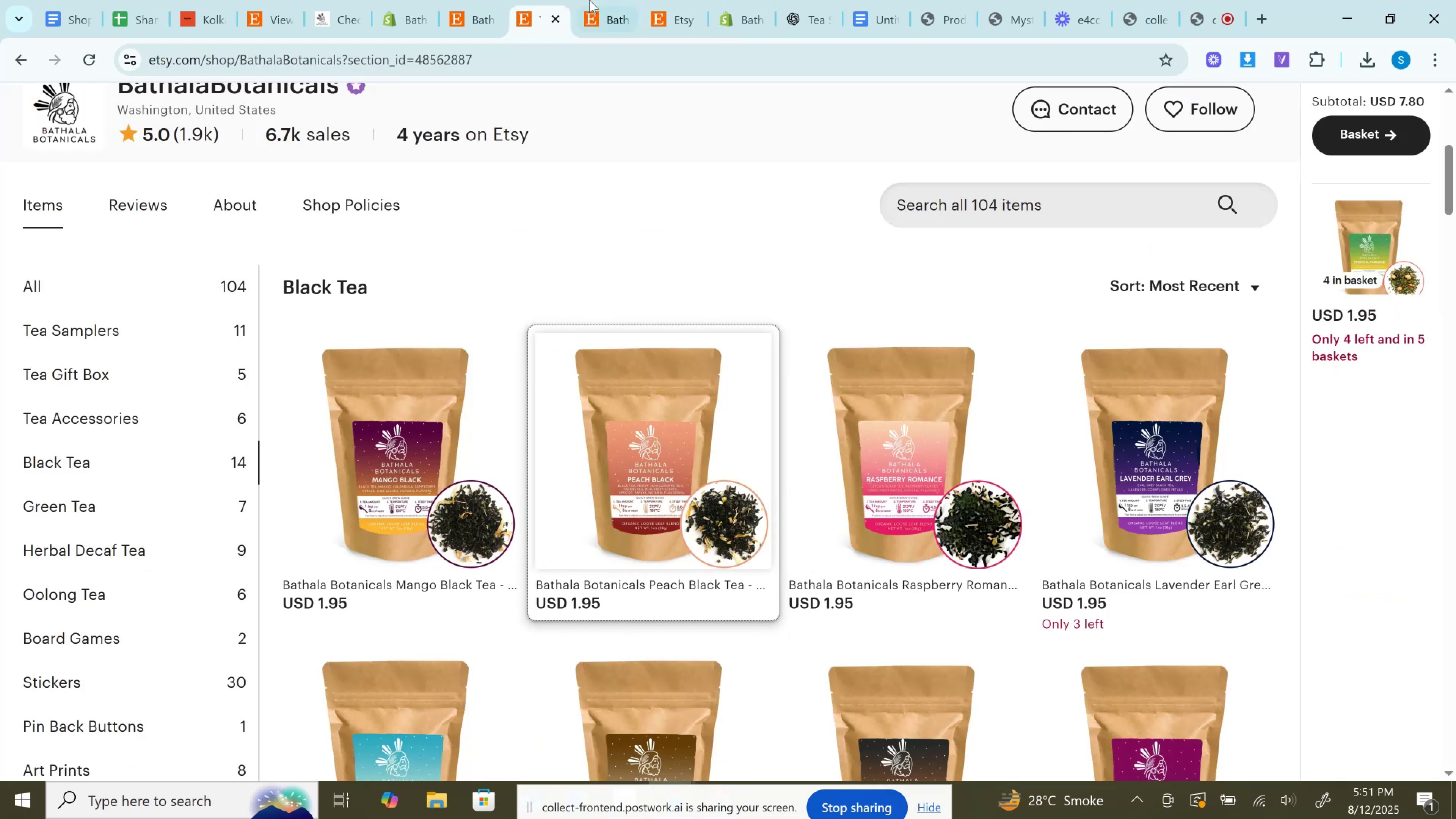 
left_click([628, 0])
 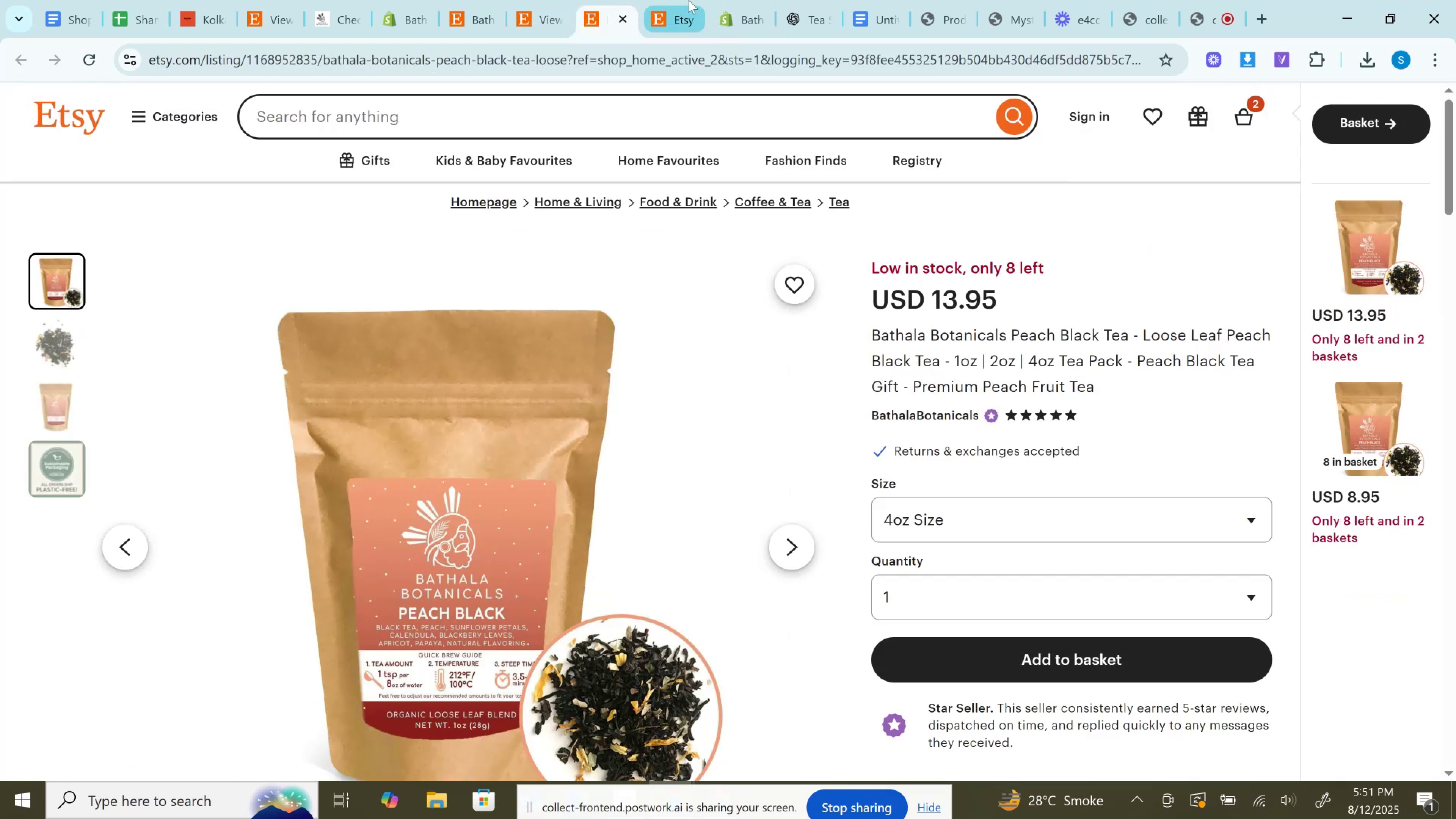 
double_click([689, 0])
 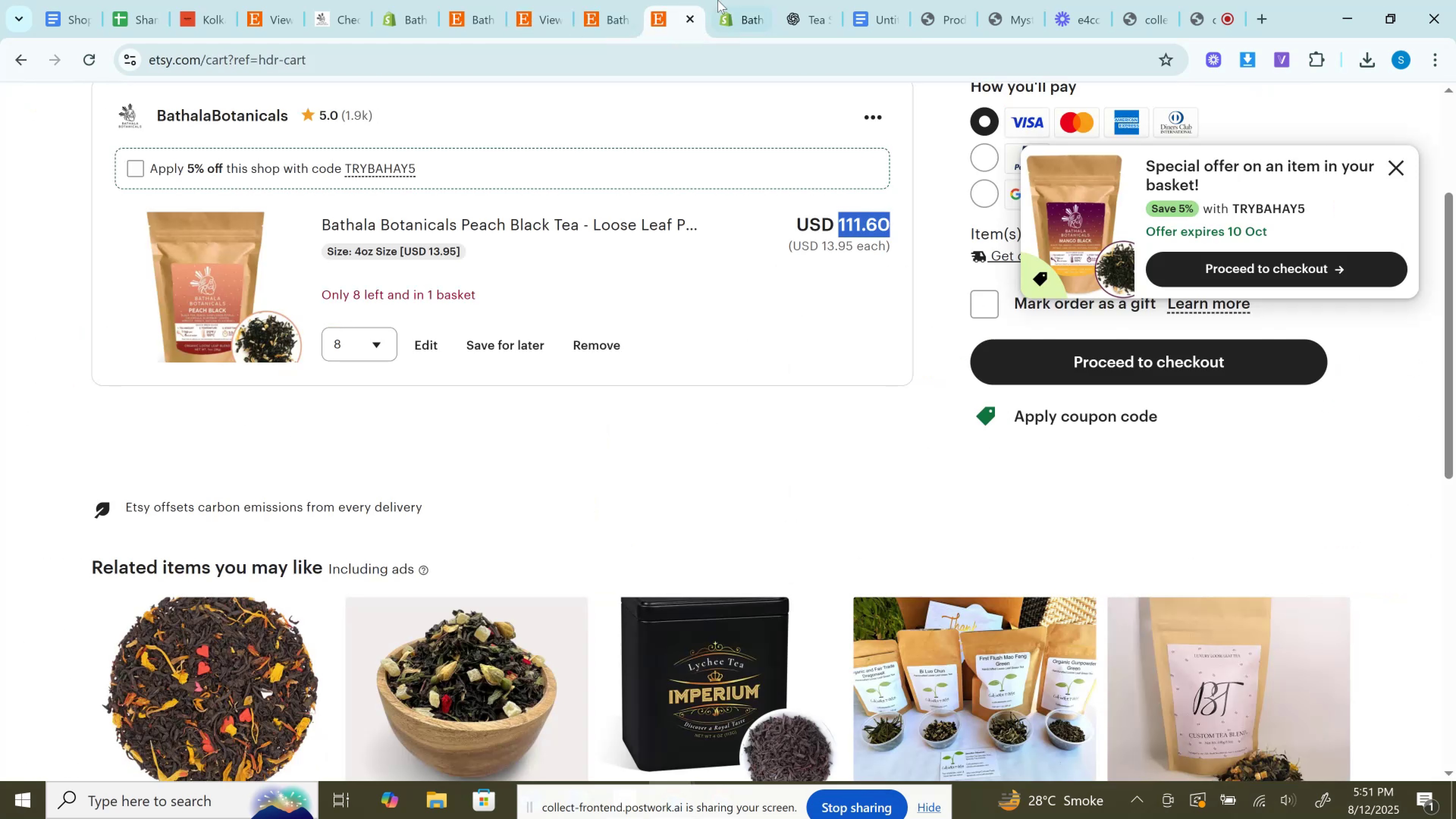 
left_click([718, 0])
 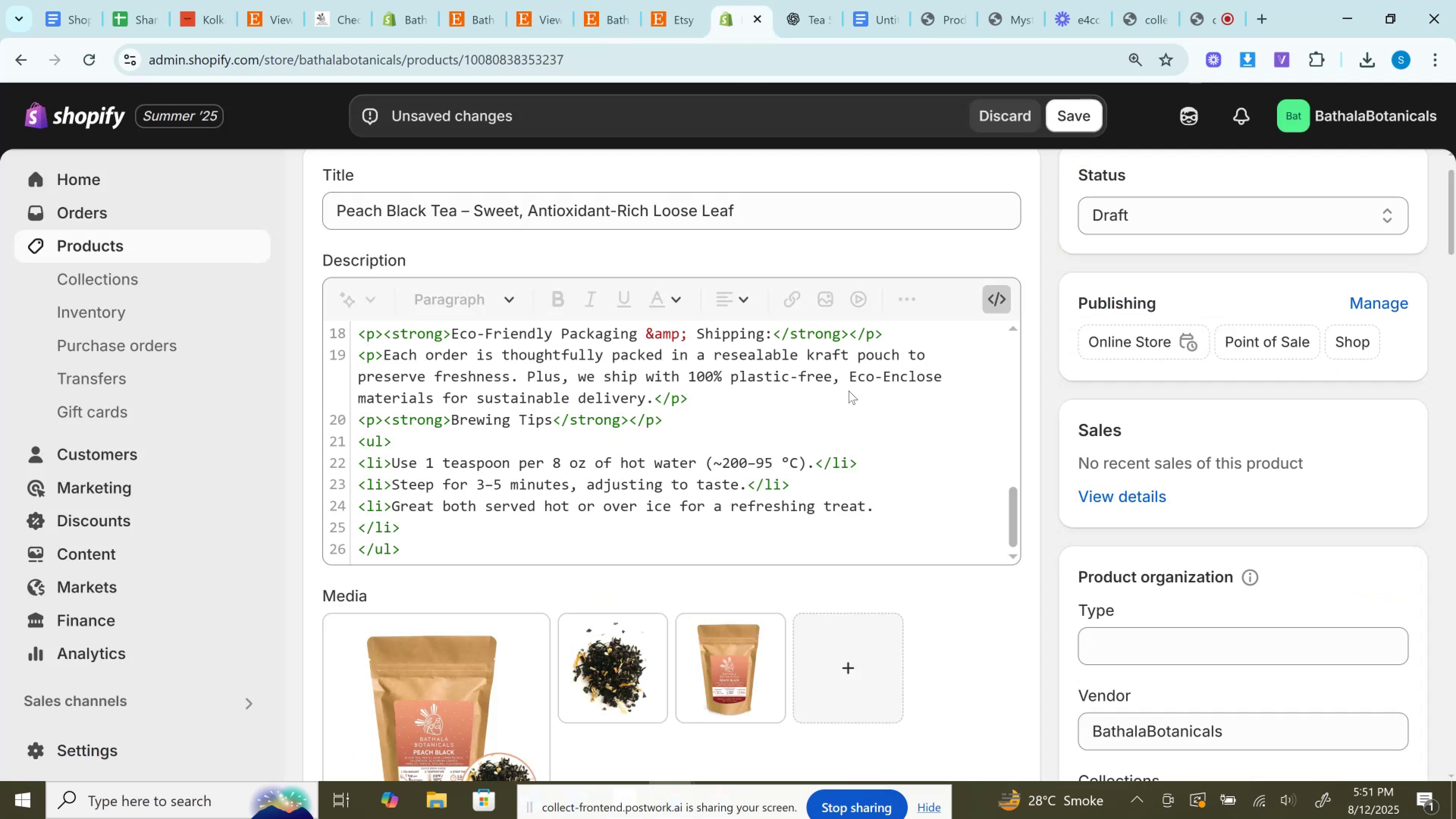 
scroll: coordinate [857, 429], scroll_direction: down, amount: 2.0
 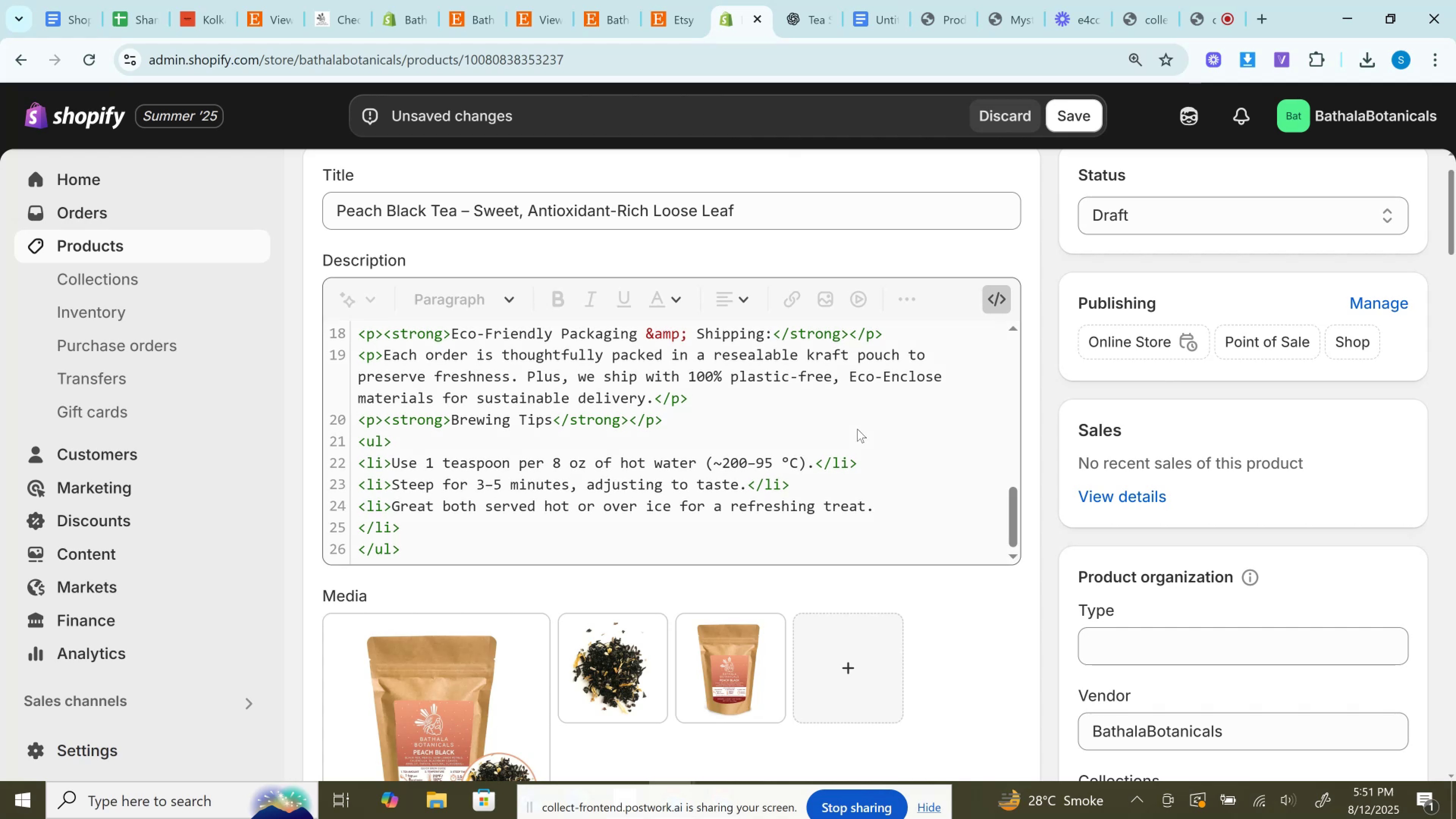 
left_click([1171, 217])
 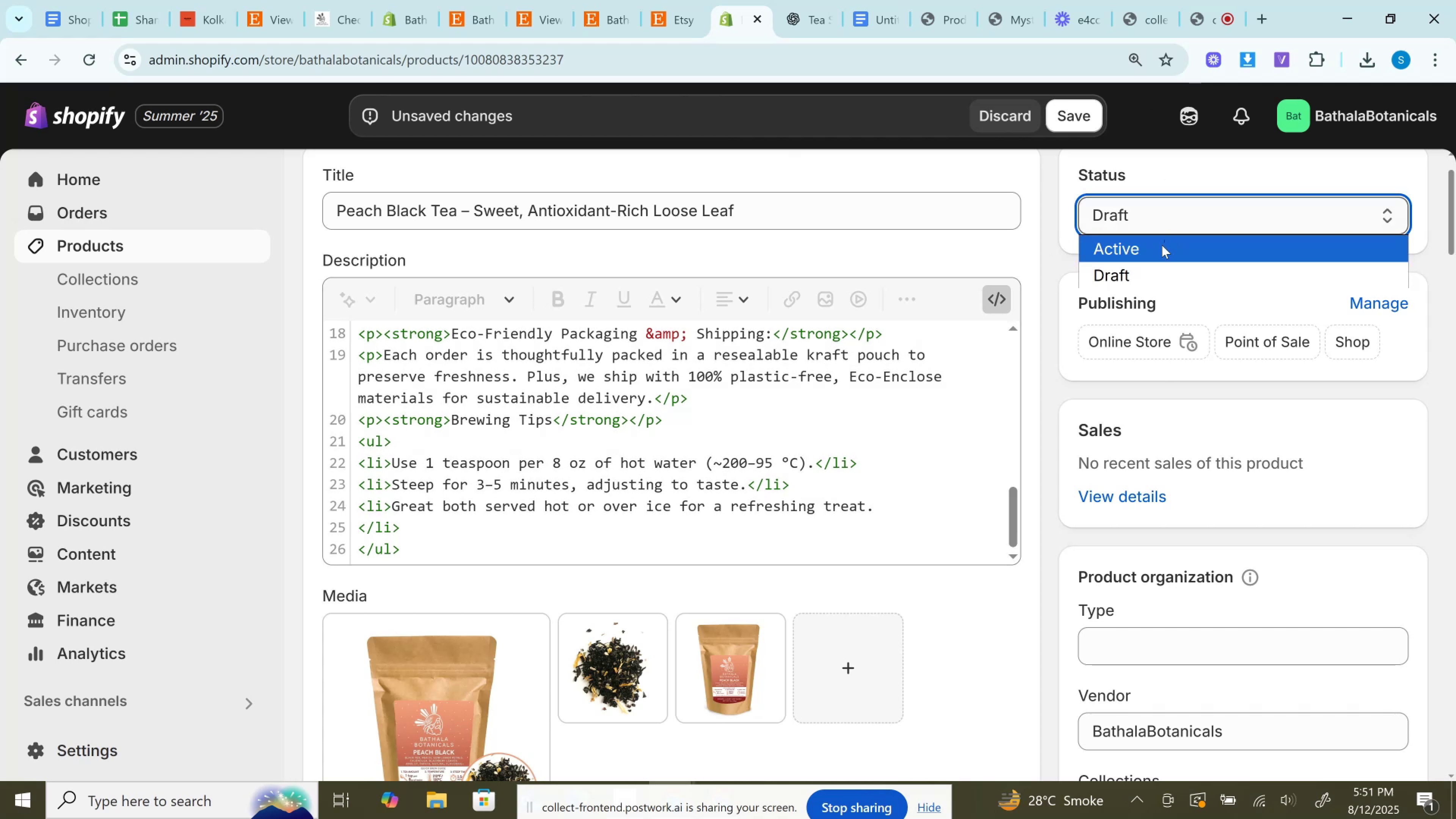 
left_click([1162, 245])
 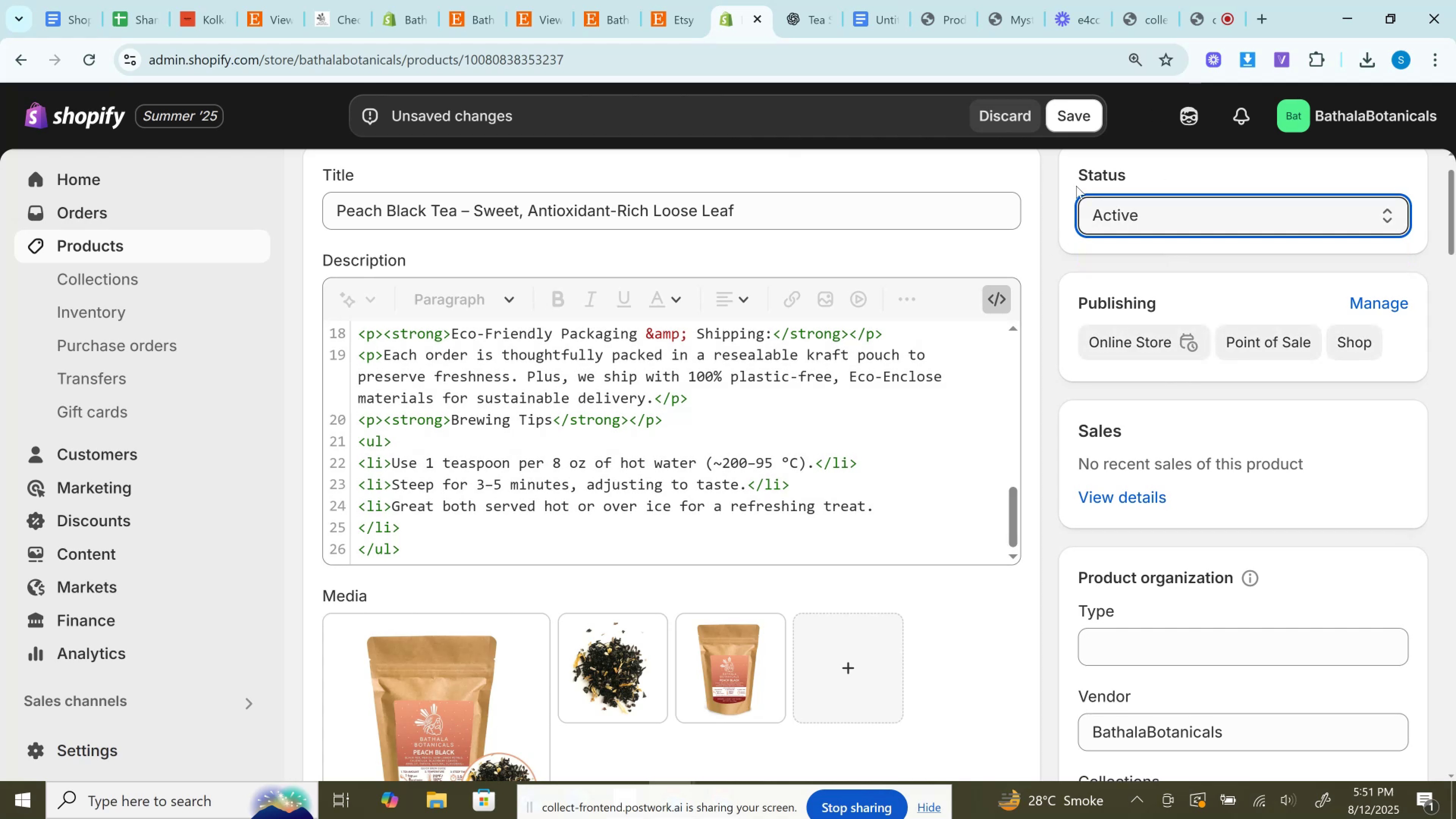 
left_click([1079, 107])
 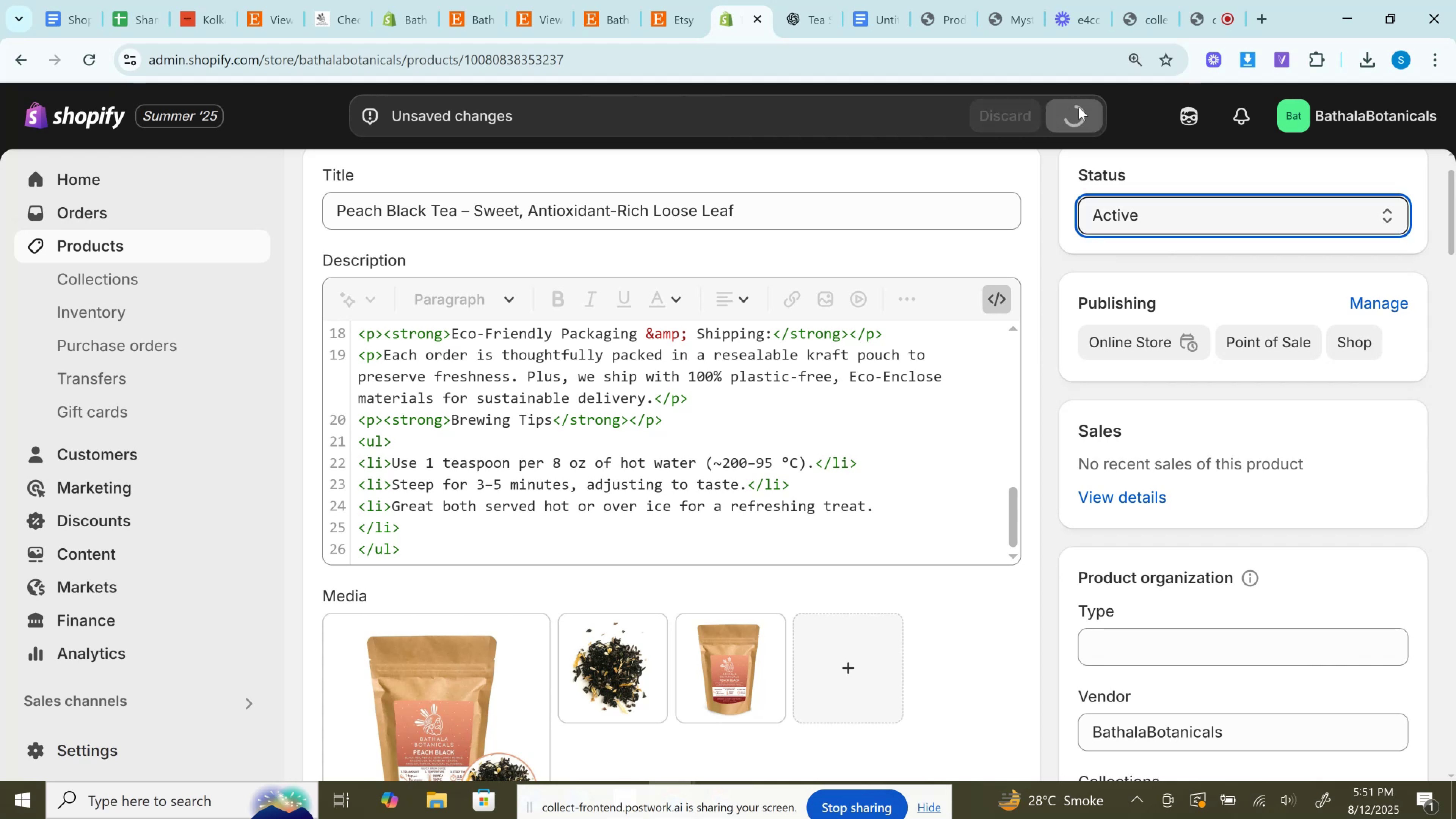 
scroll: coordinate [1181, 474], scroll_direction: down, amount: 3.0
 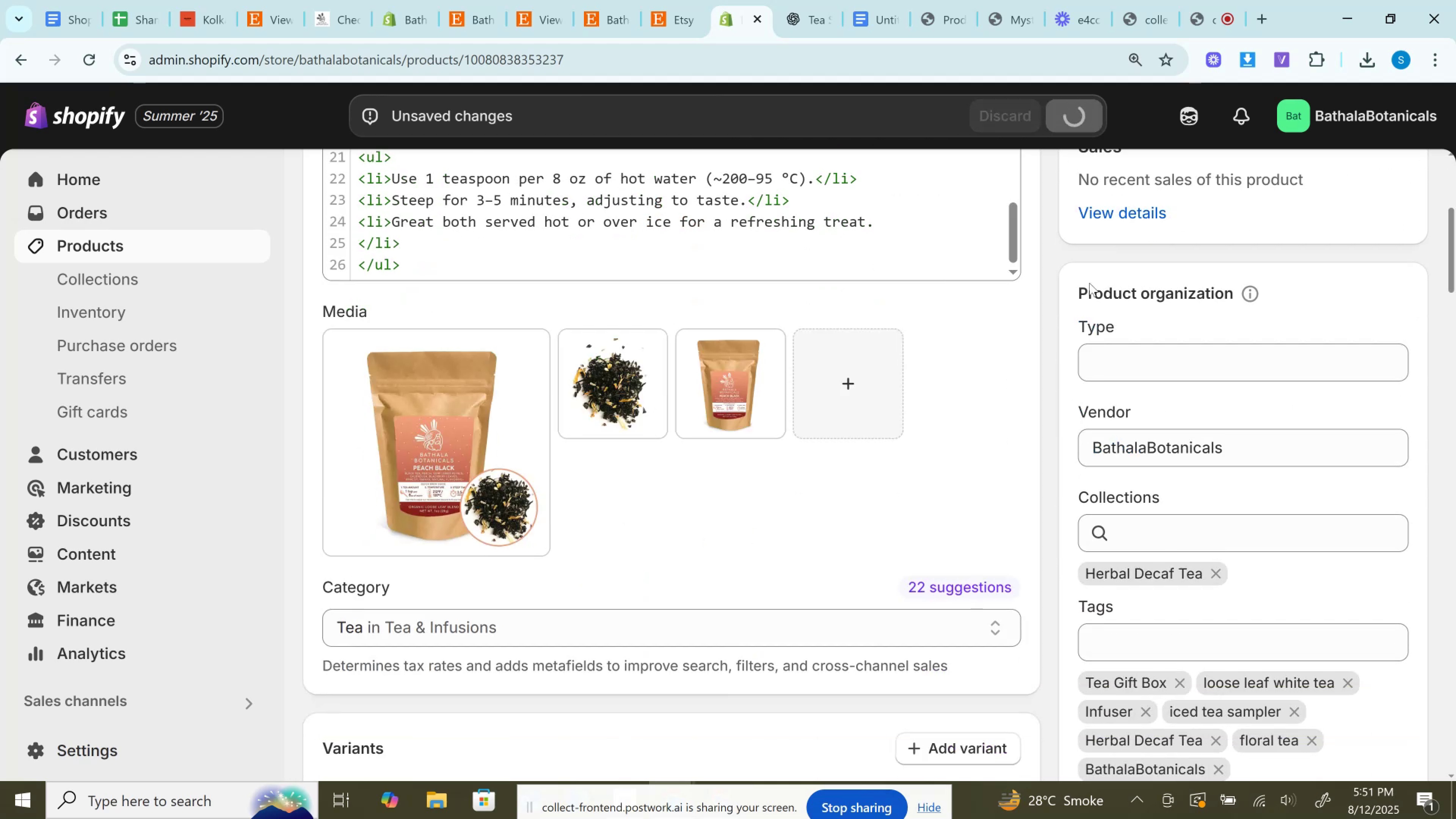 
left_click([679, 0])
 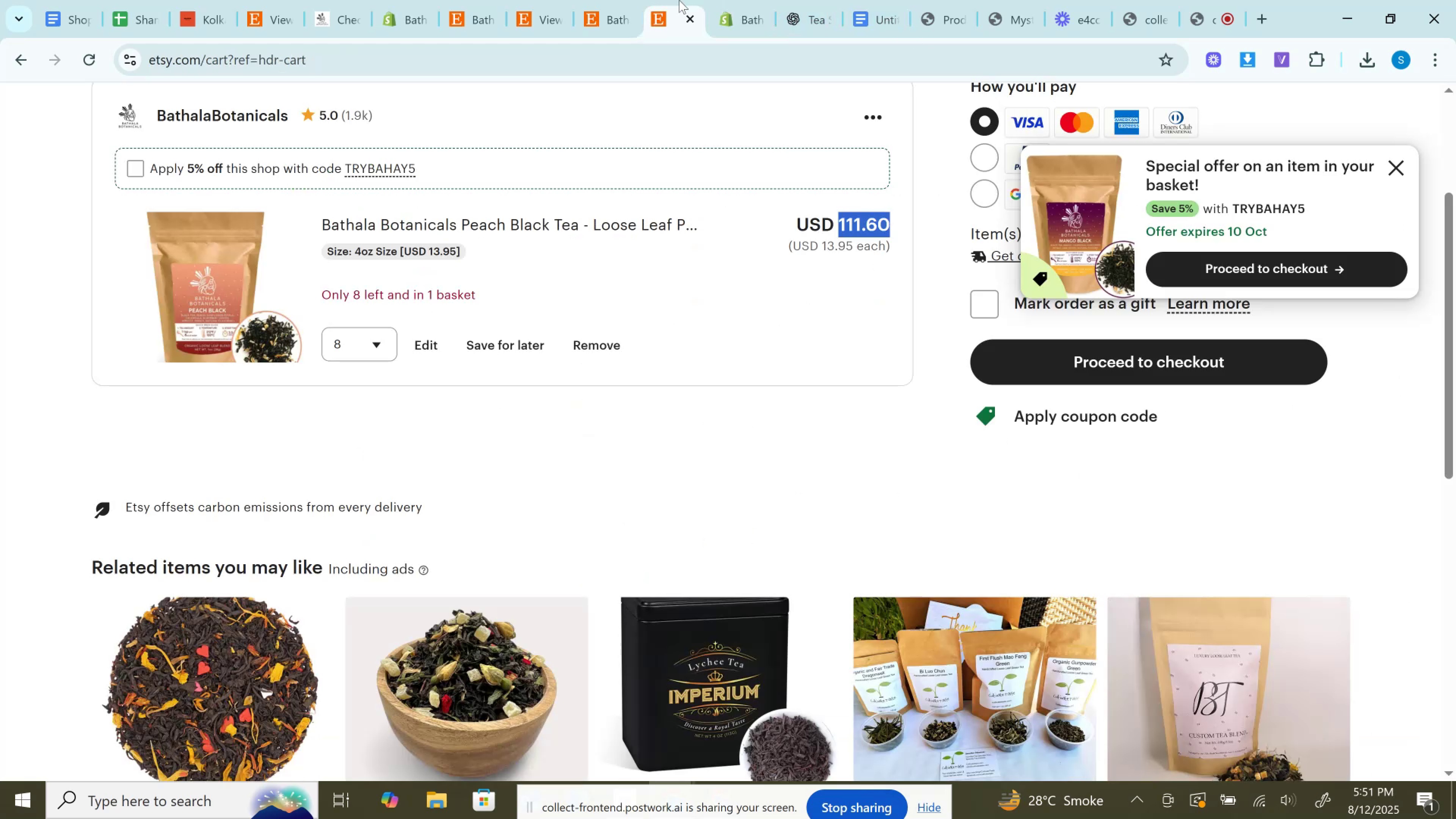 
left_click_drag(start_coordinate=[679, 0], to_coordinate=[819, 0])
 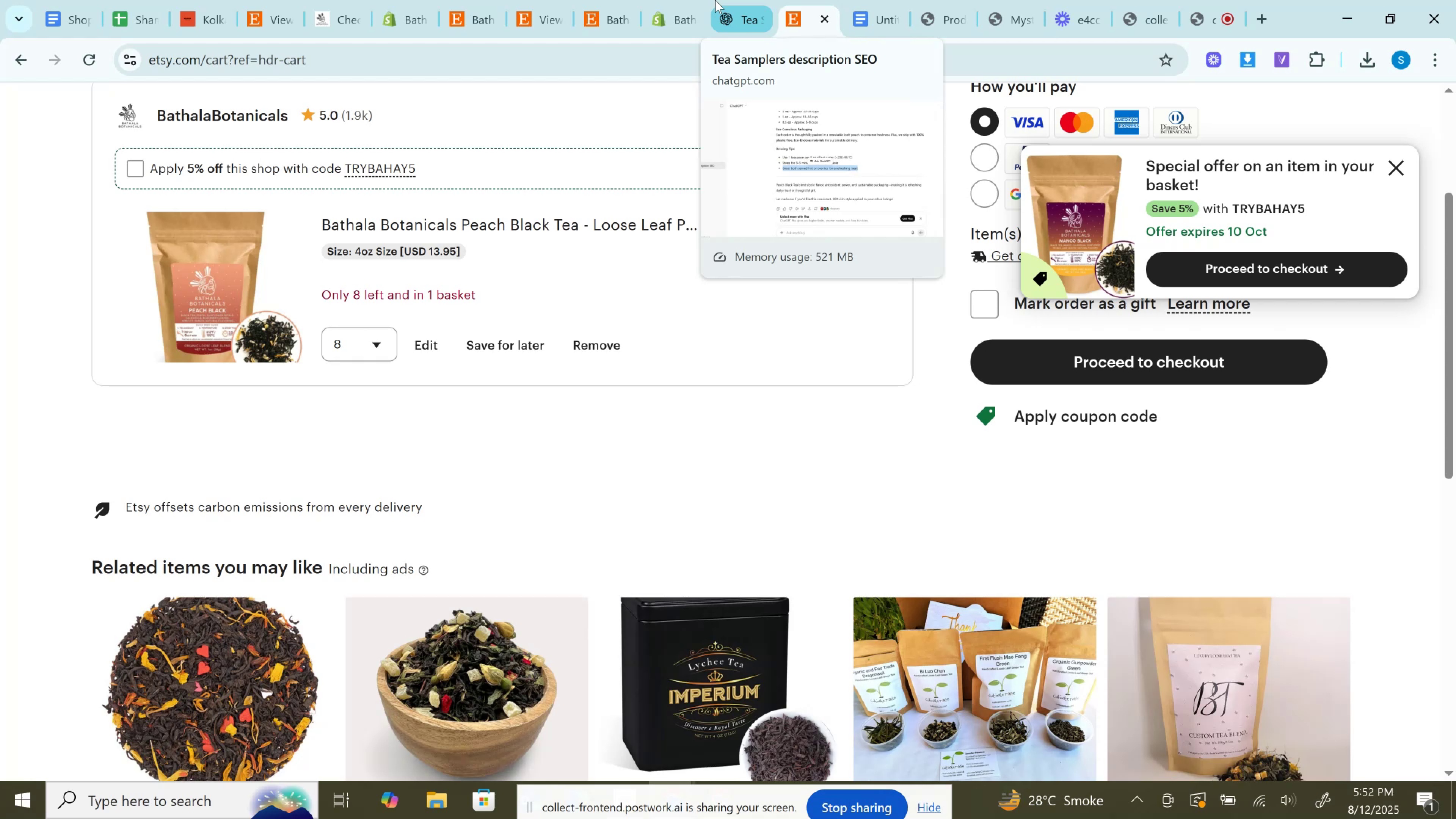 
wait(24.6)
 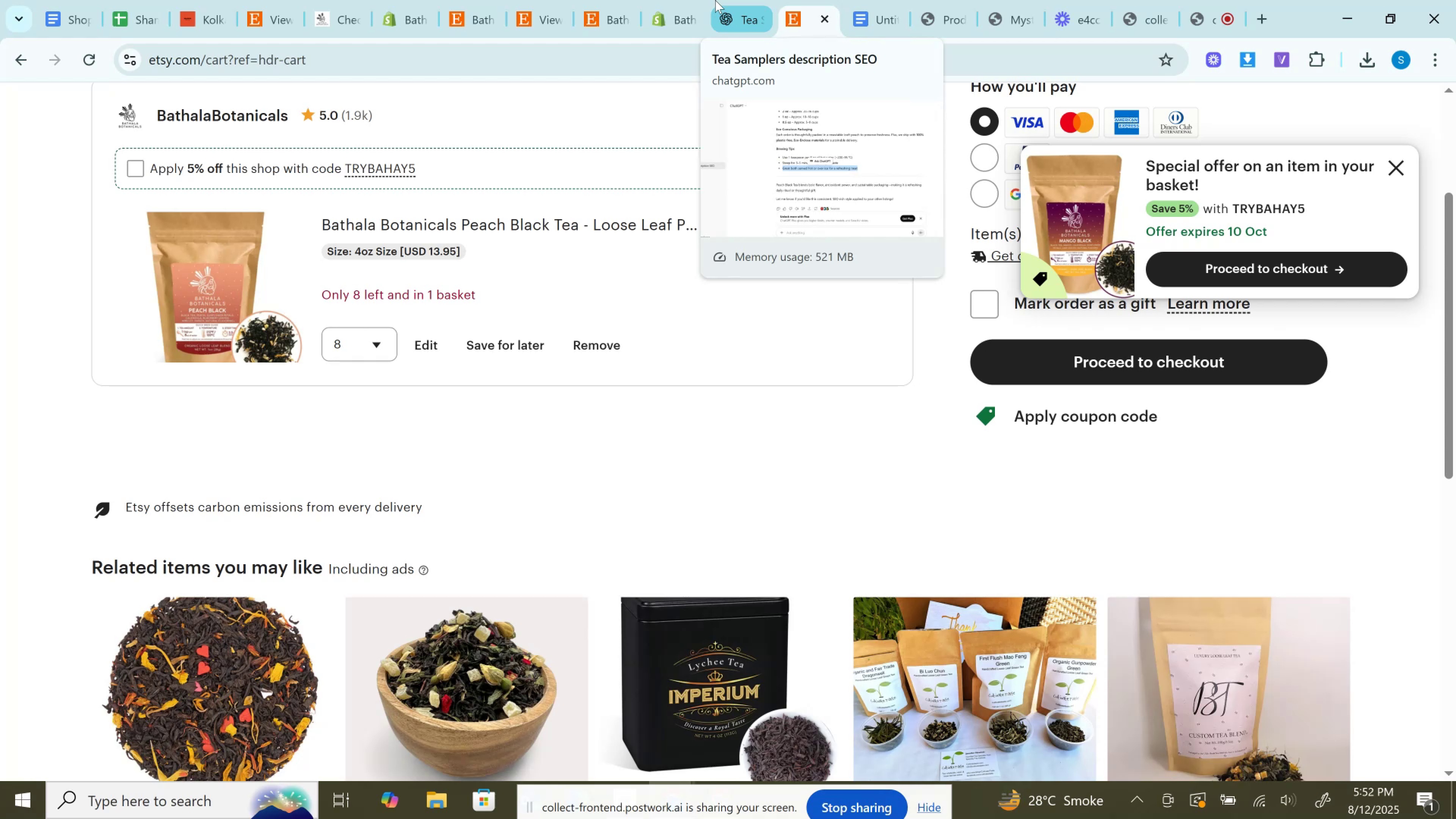 
left_click([736, 0])
 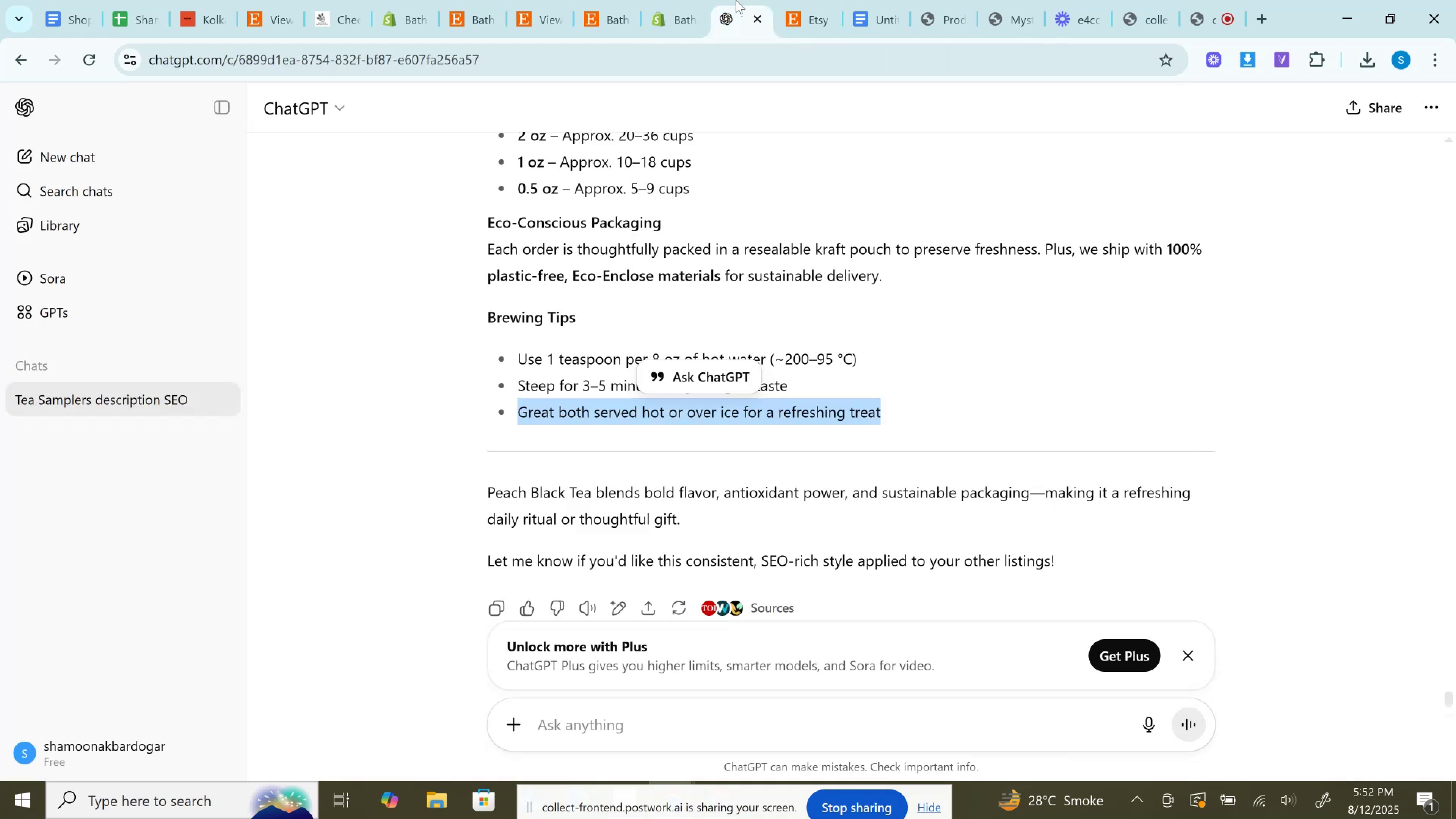 
wait(8.13)
 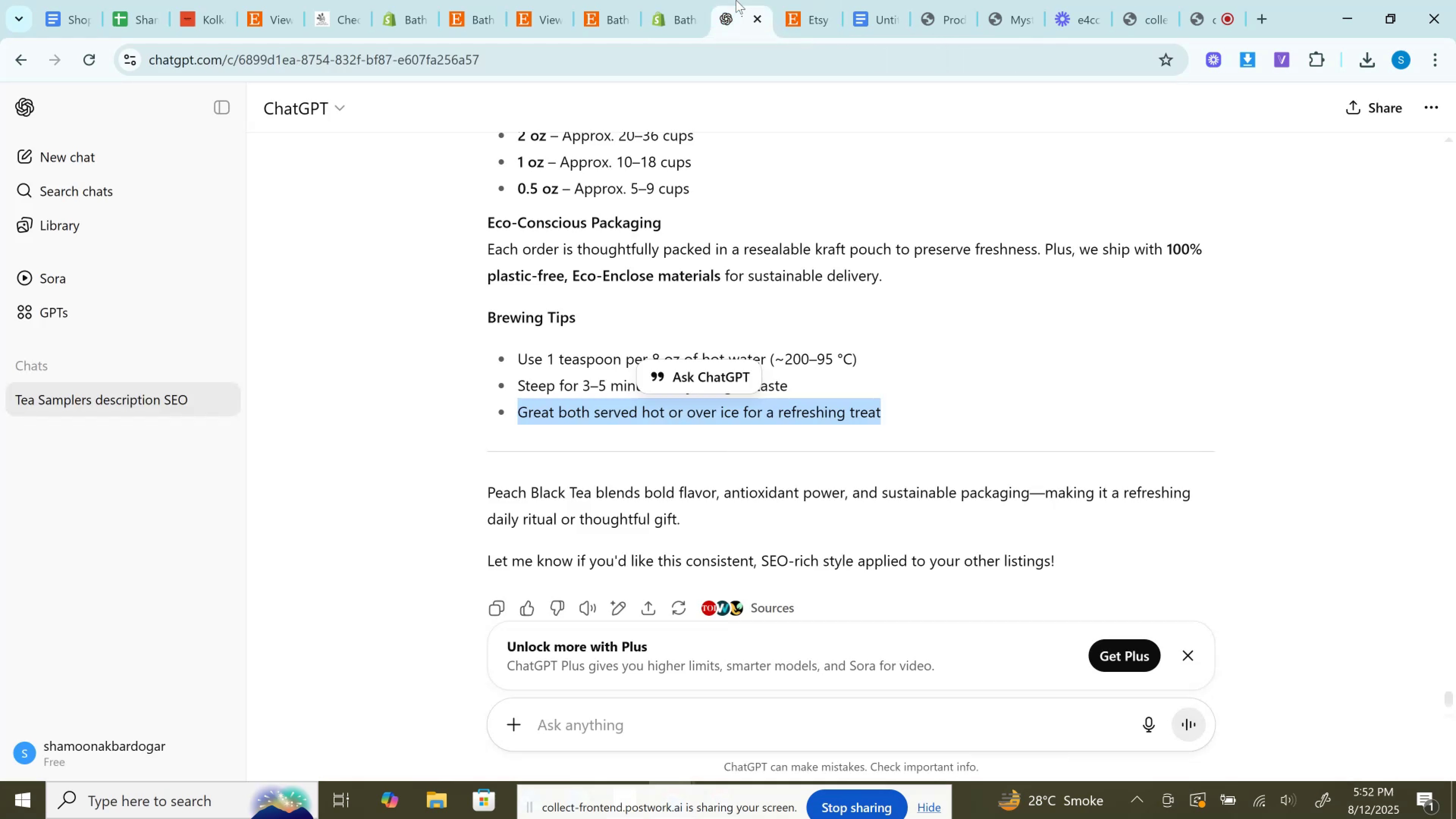 
mouse_move([677, -4])
 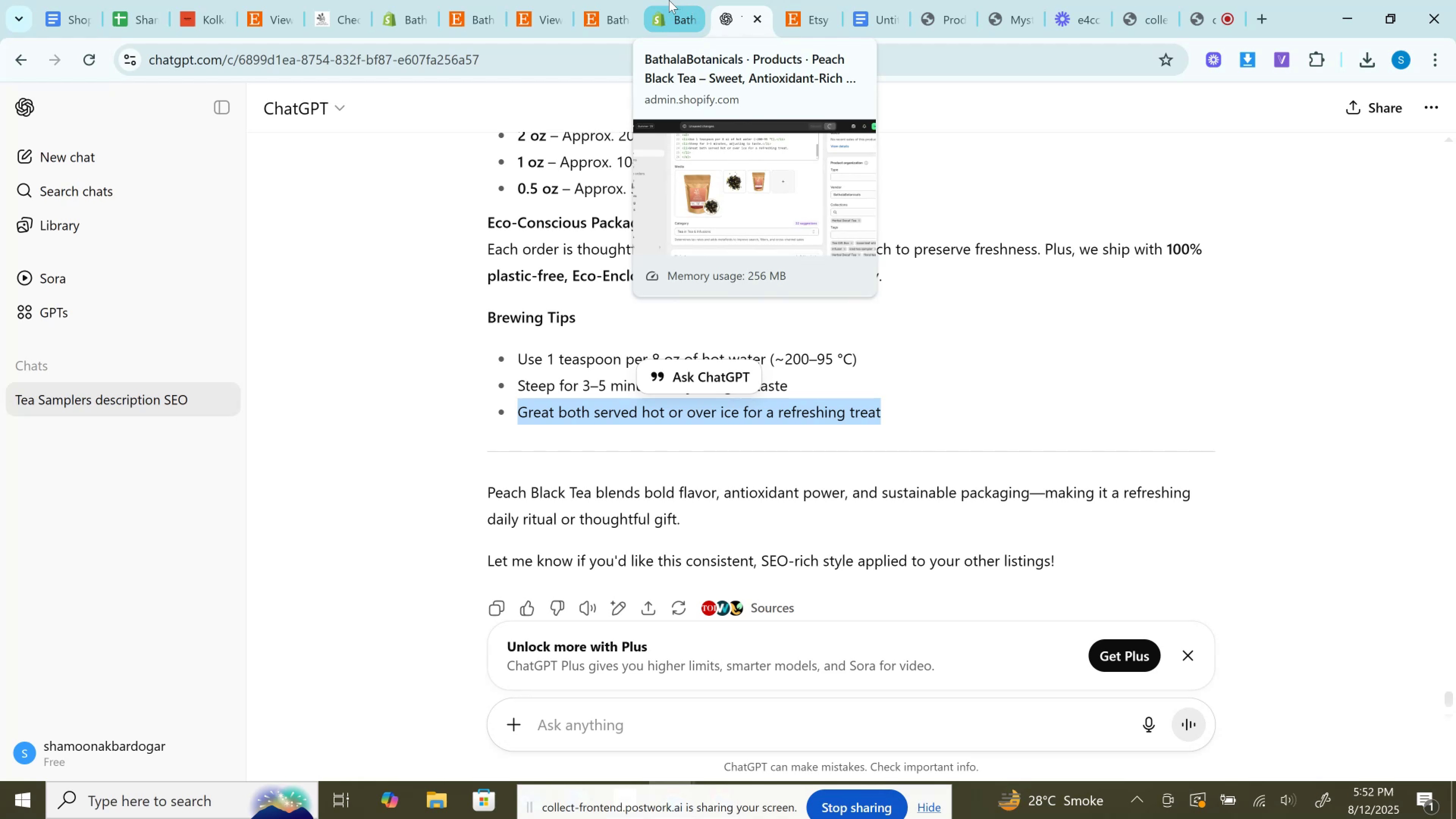 
left_click([669, 0])
 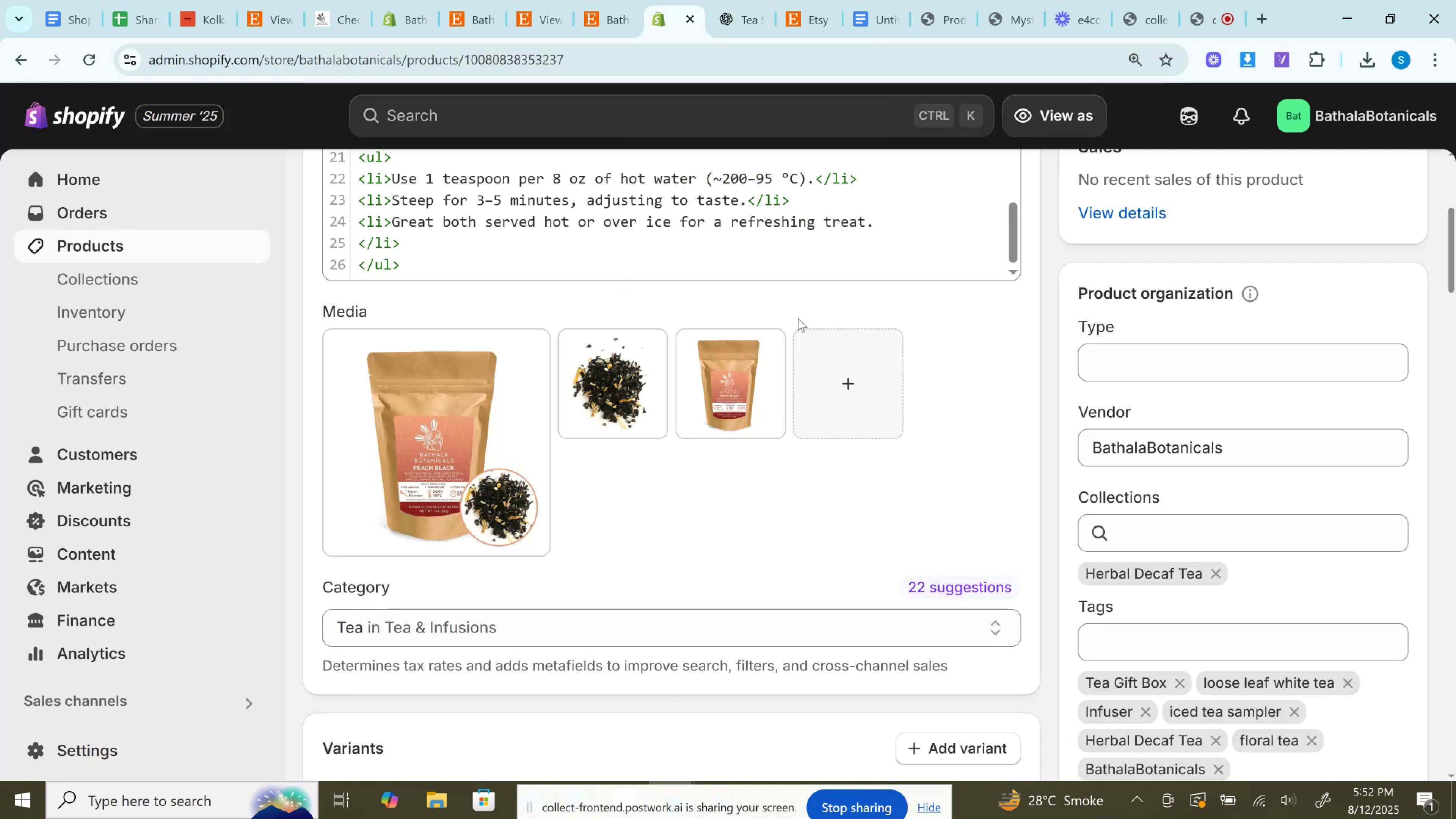 
wait(5.07)
 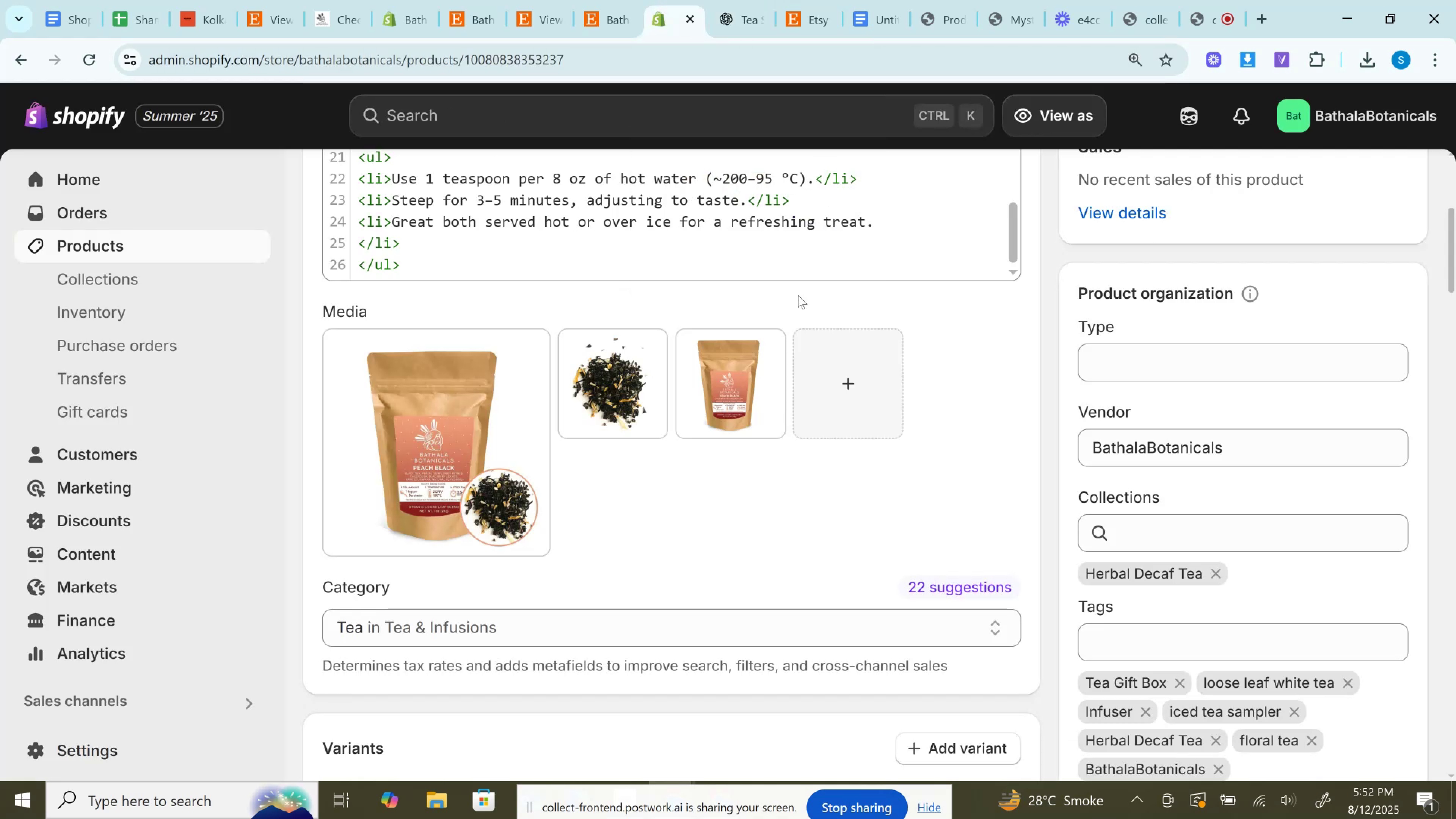 
scroll: coordinate [798, 318], scroll_direction: up, amount: 10.0
 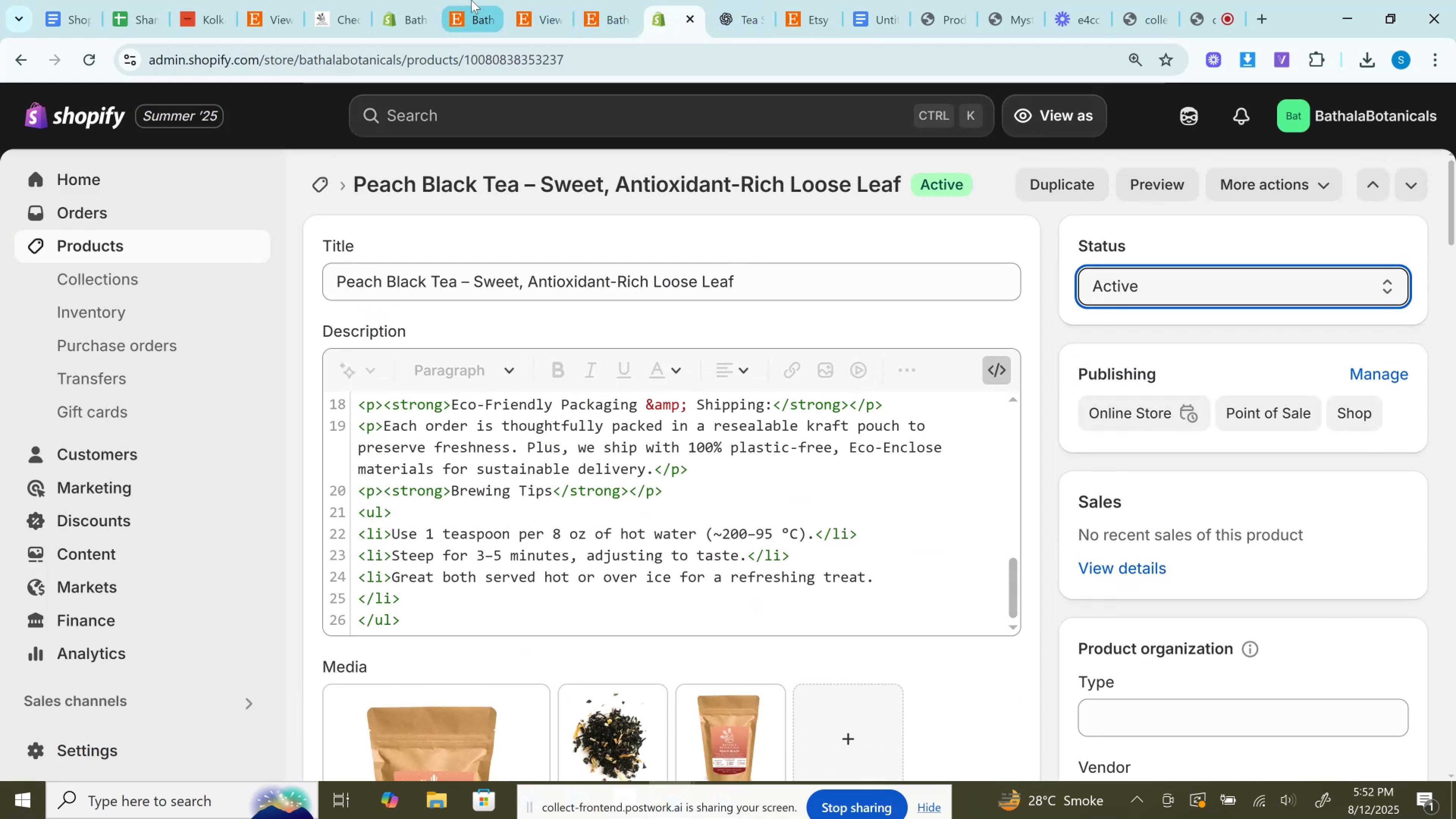 
left_click([402, 0])
 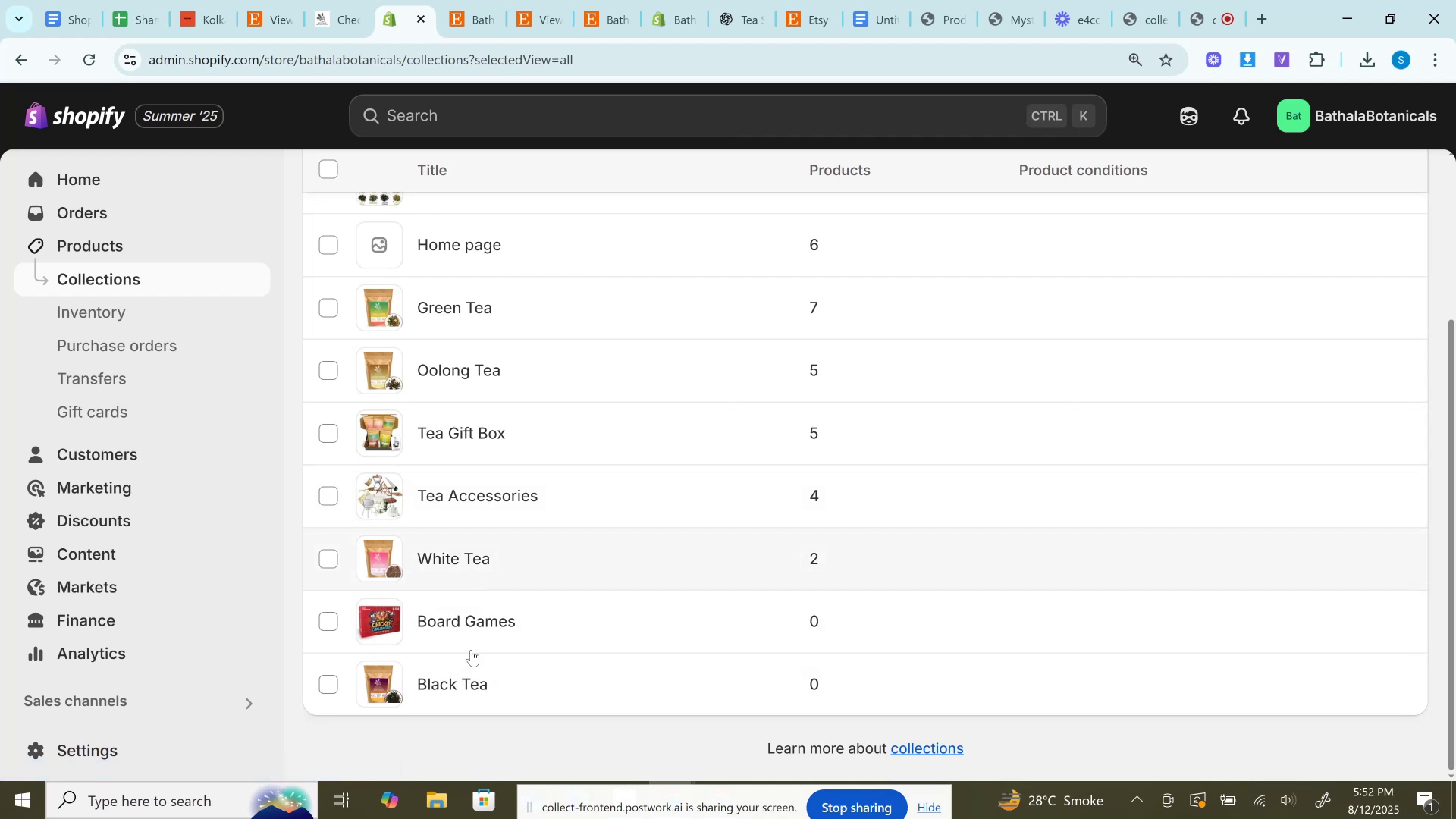 
left_click([482, 0])
 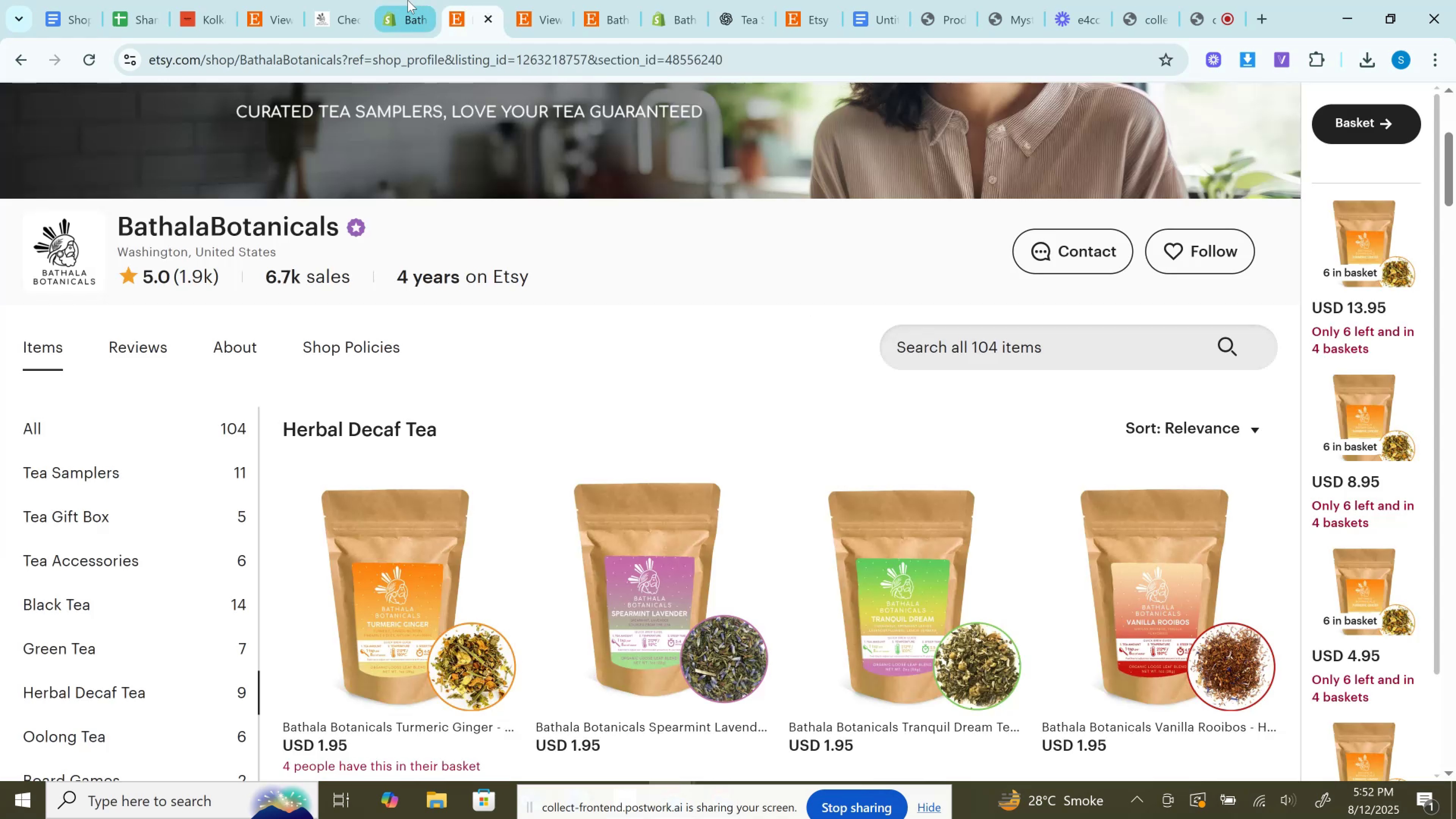 
left_click([408, 0])
 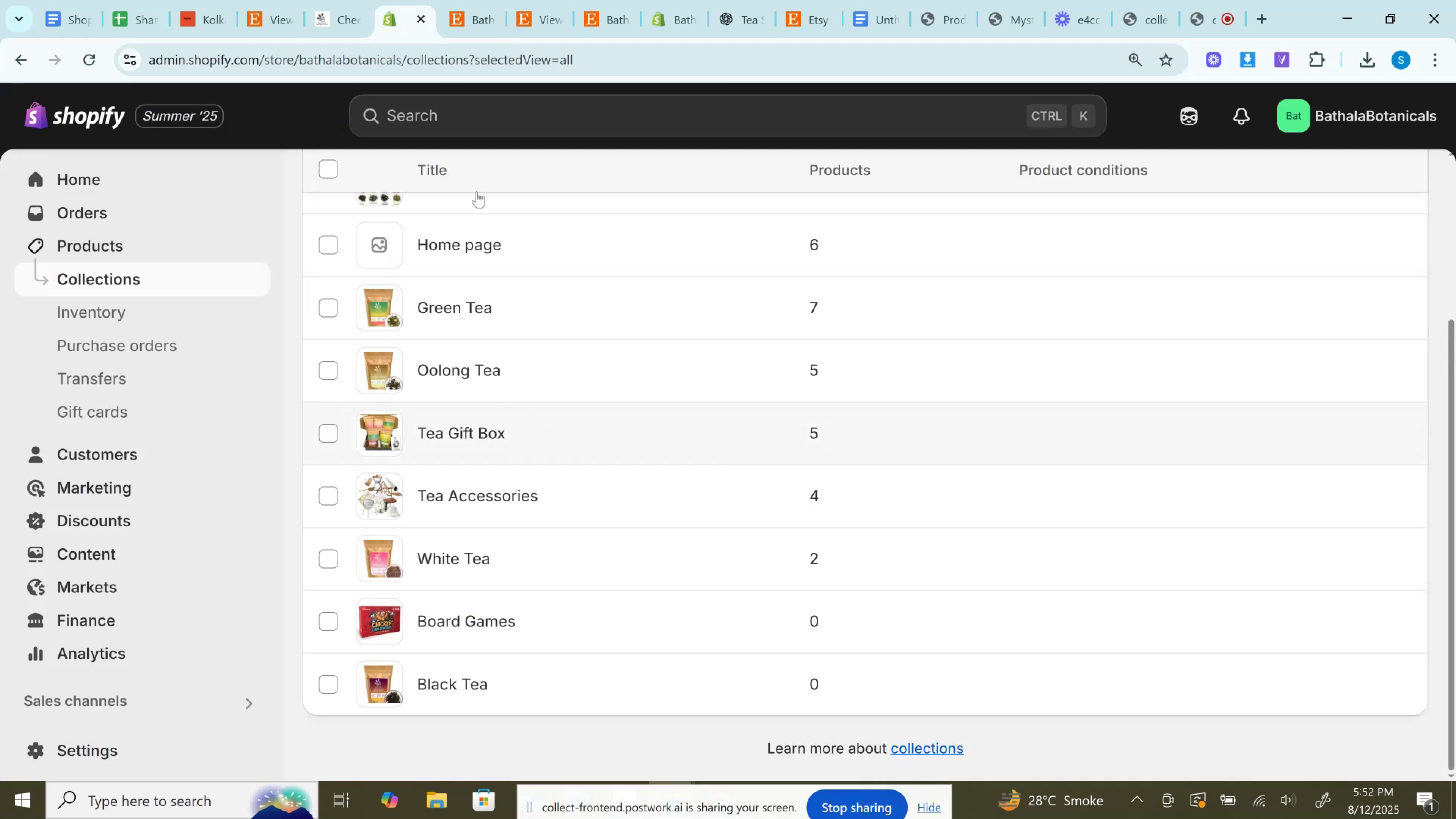 
left_click([454, 0])
 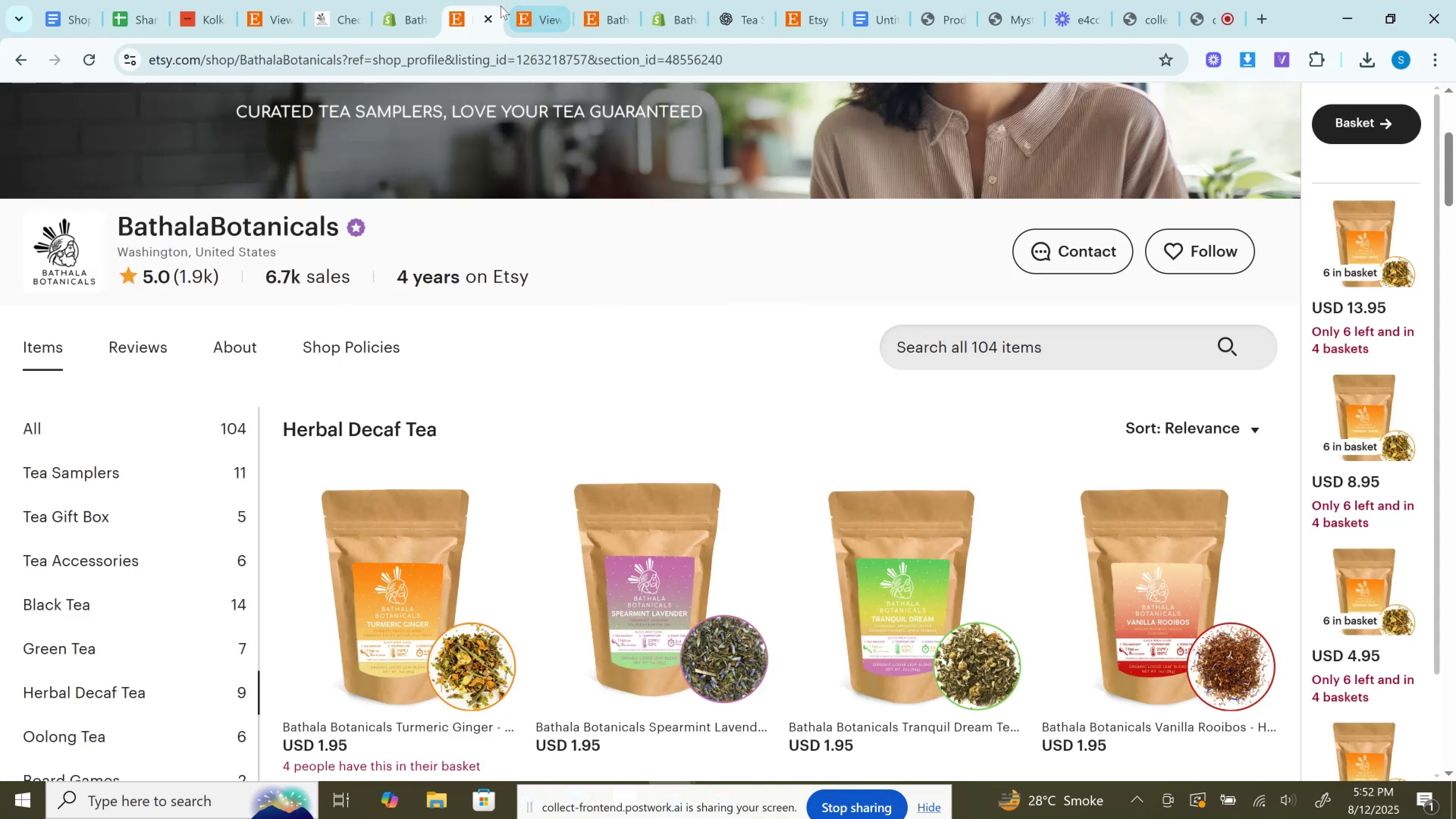 
left_click([486, 8])
 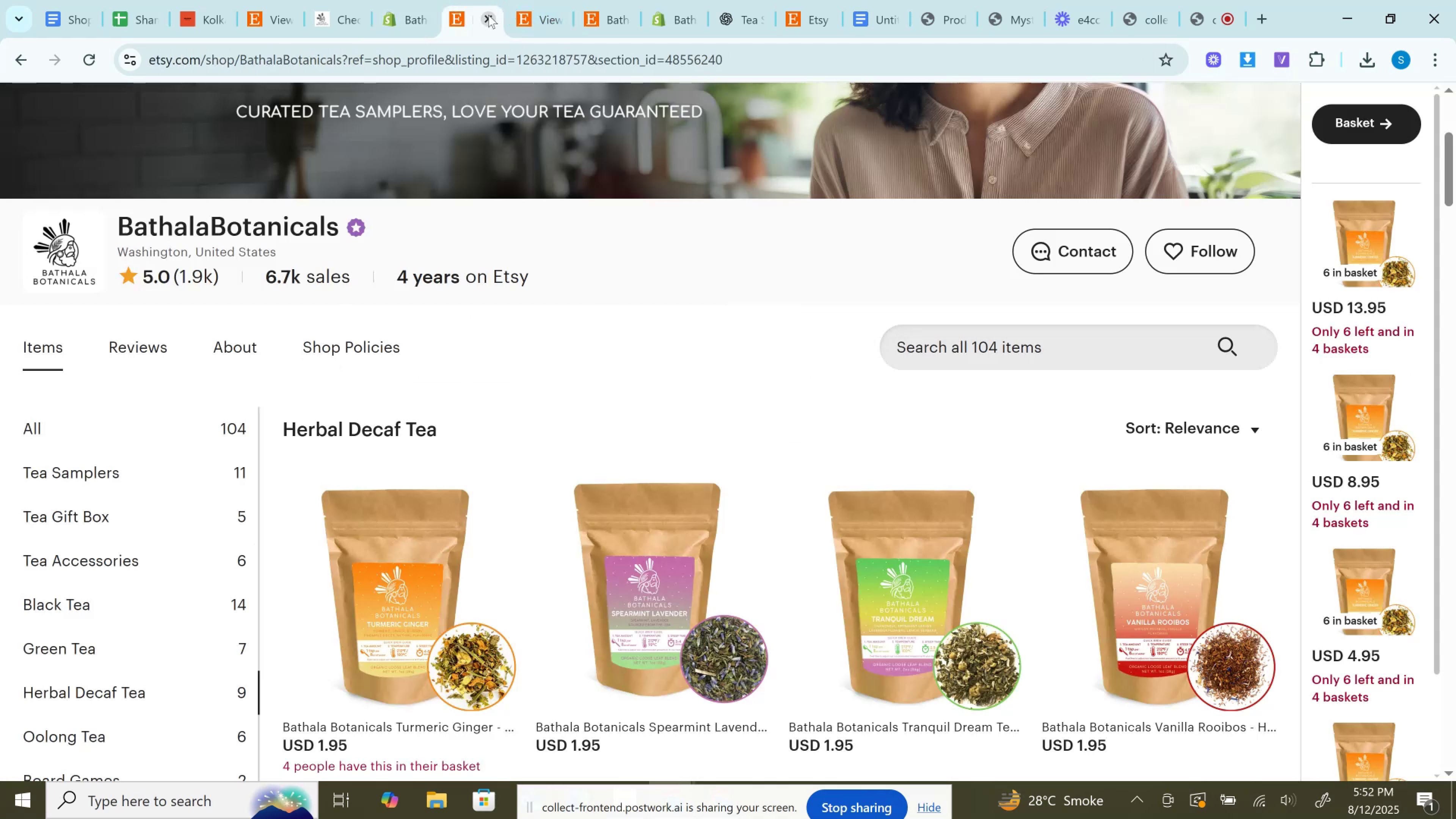 
left_click([488, 15])
 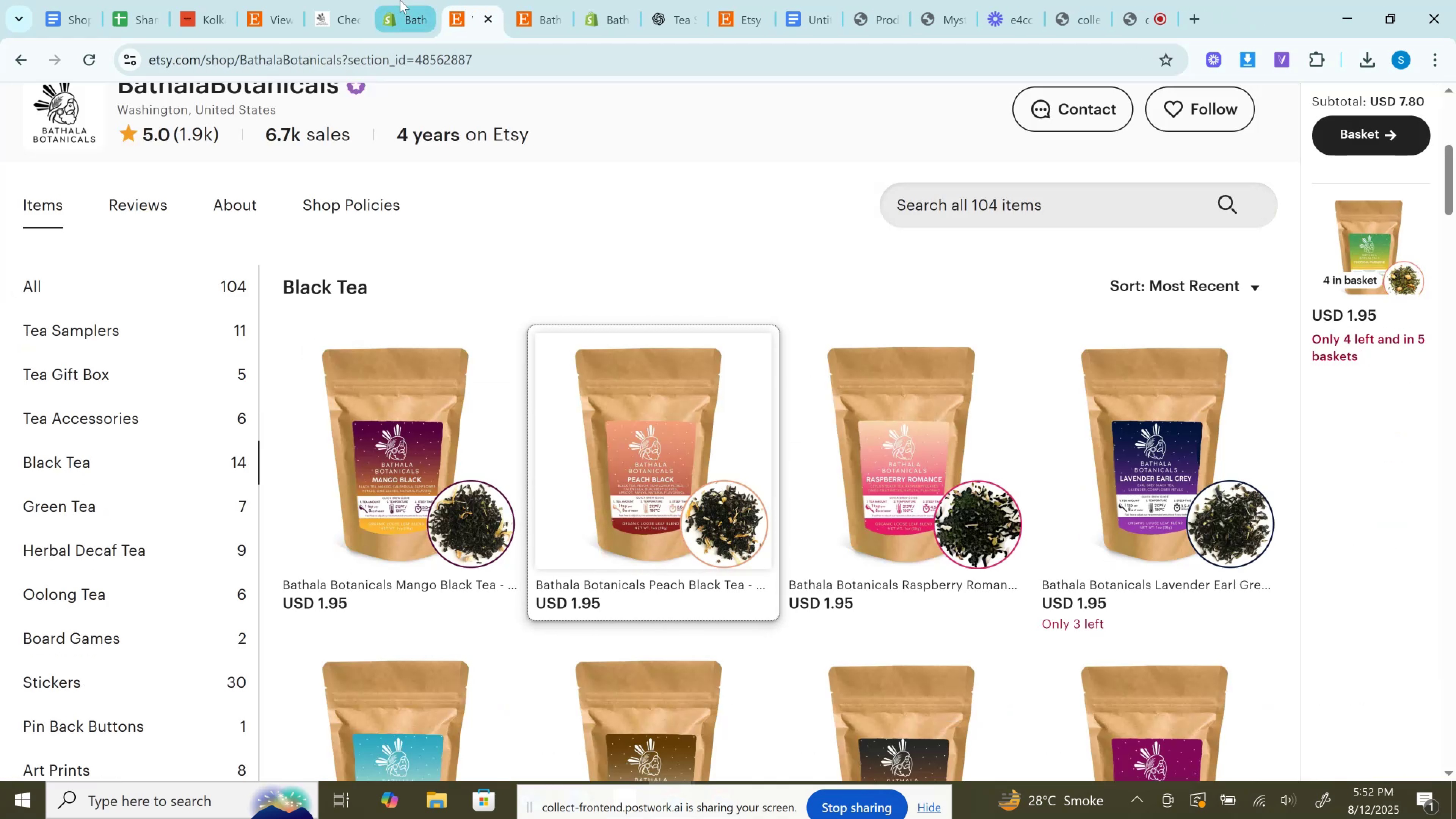 
left_click([398, 0])
 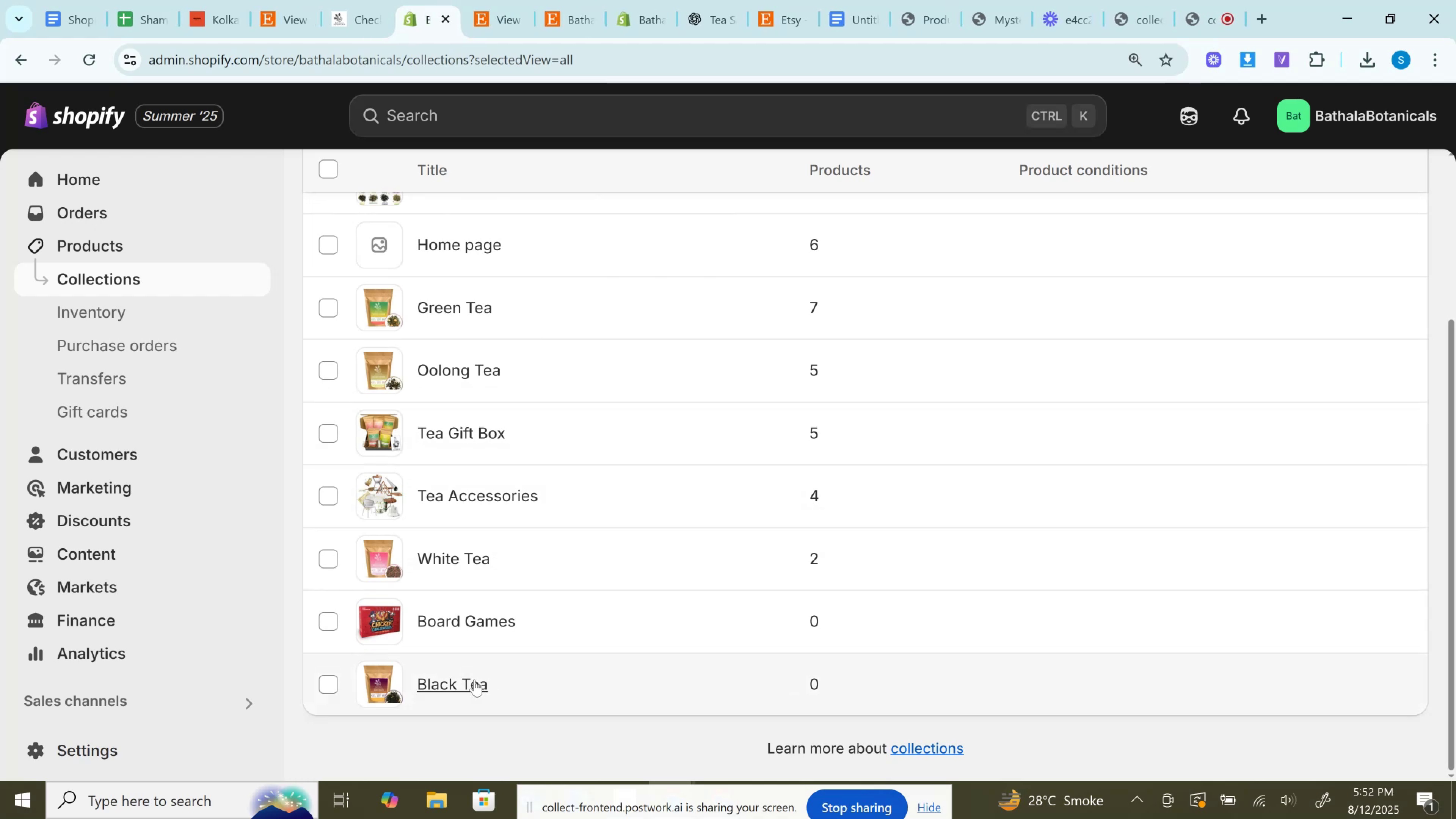 
left_click([468, 681])
 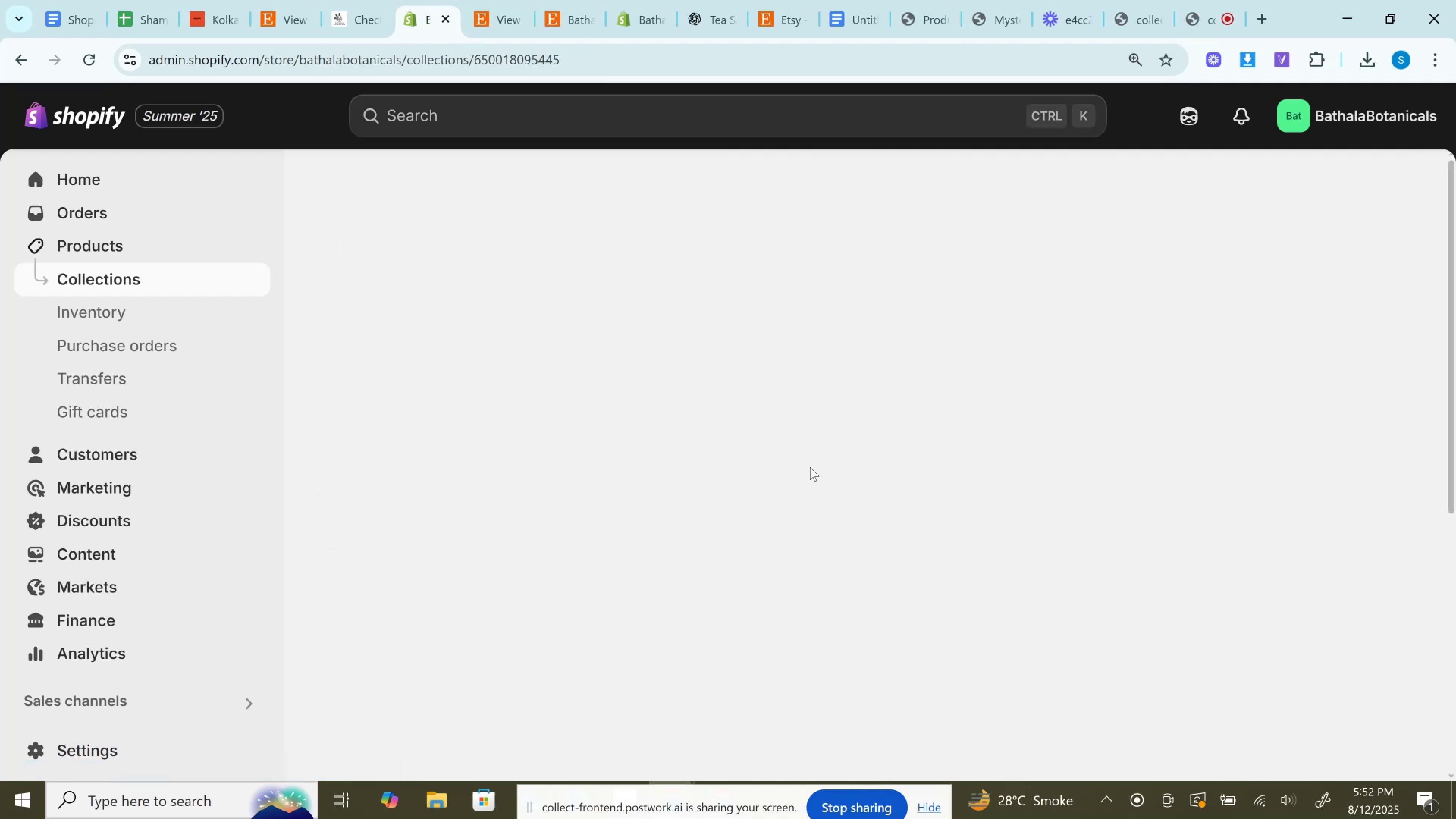 
scroll: coordinate [810, 467], scroll_direction: down, amount: 7.0
 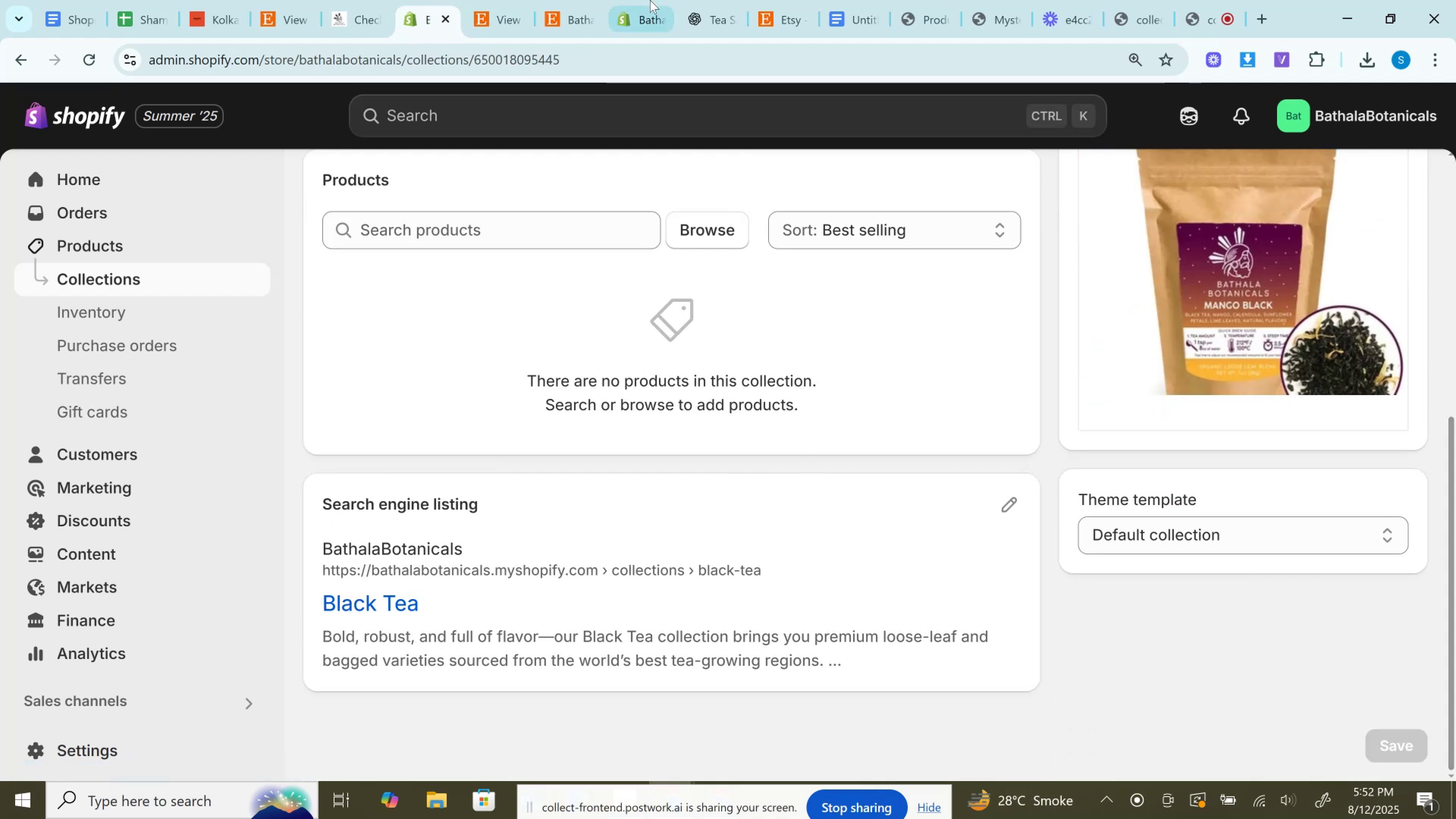 
scroll: coordinate [660, 296], scroll_direction: up, amount: 3.0
 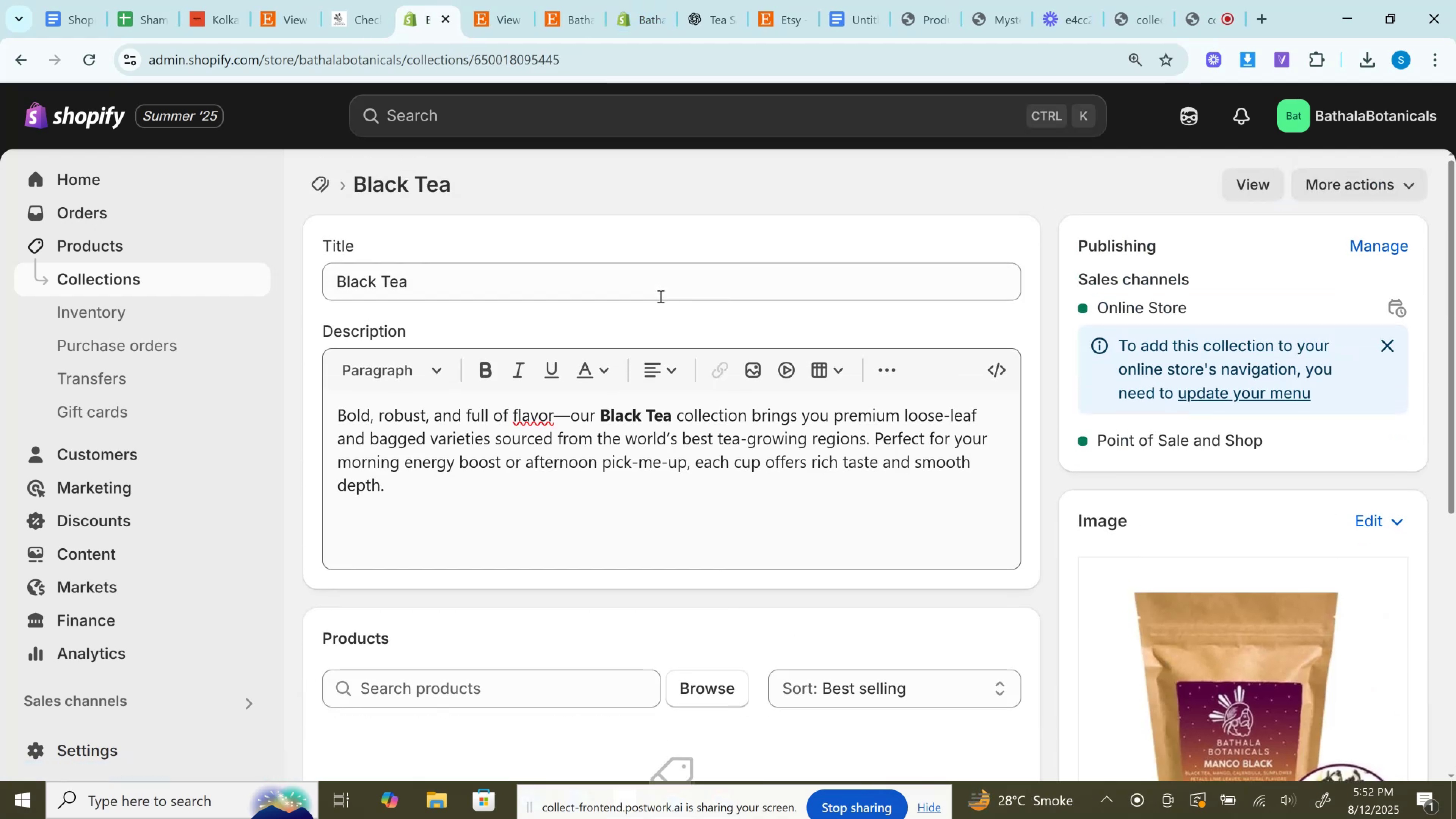 
scroll: coordinate [660, 296], scroll_direction: down, amount: 4.0
 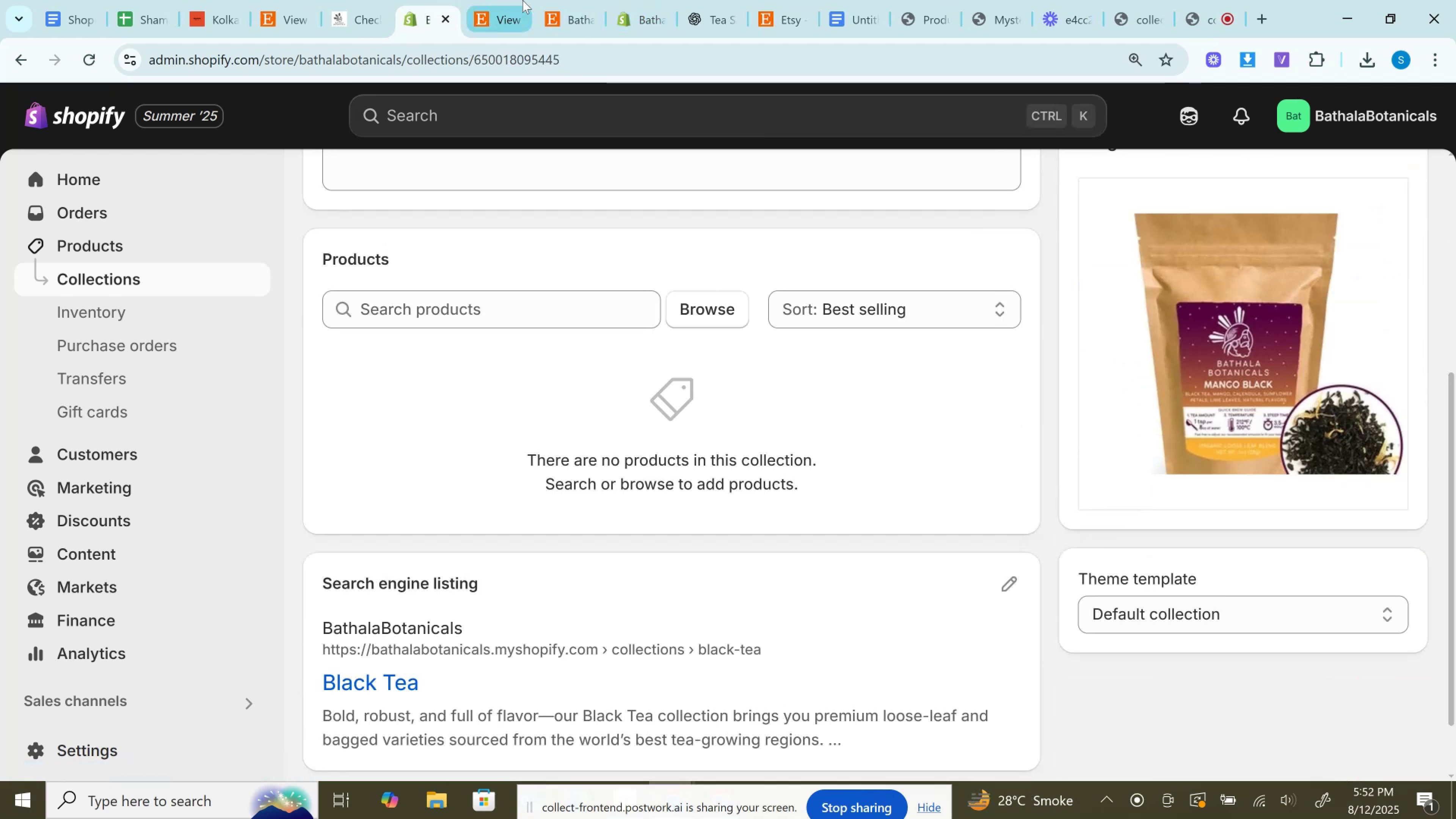 
left_click([522, 0])
 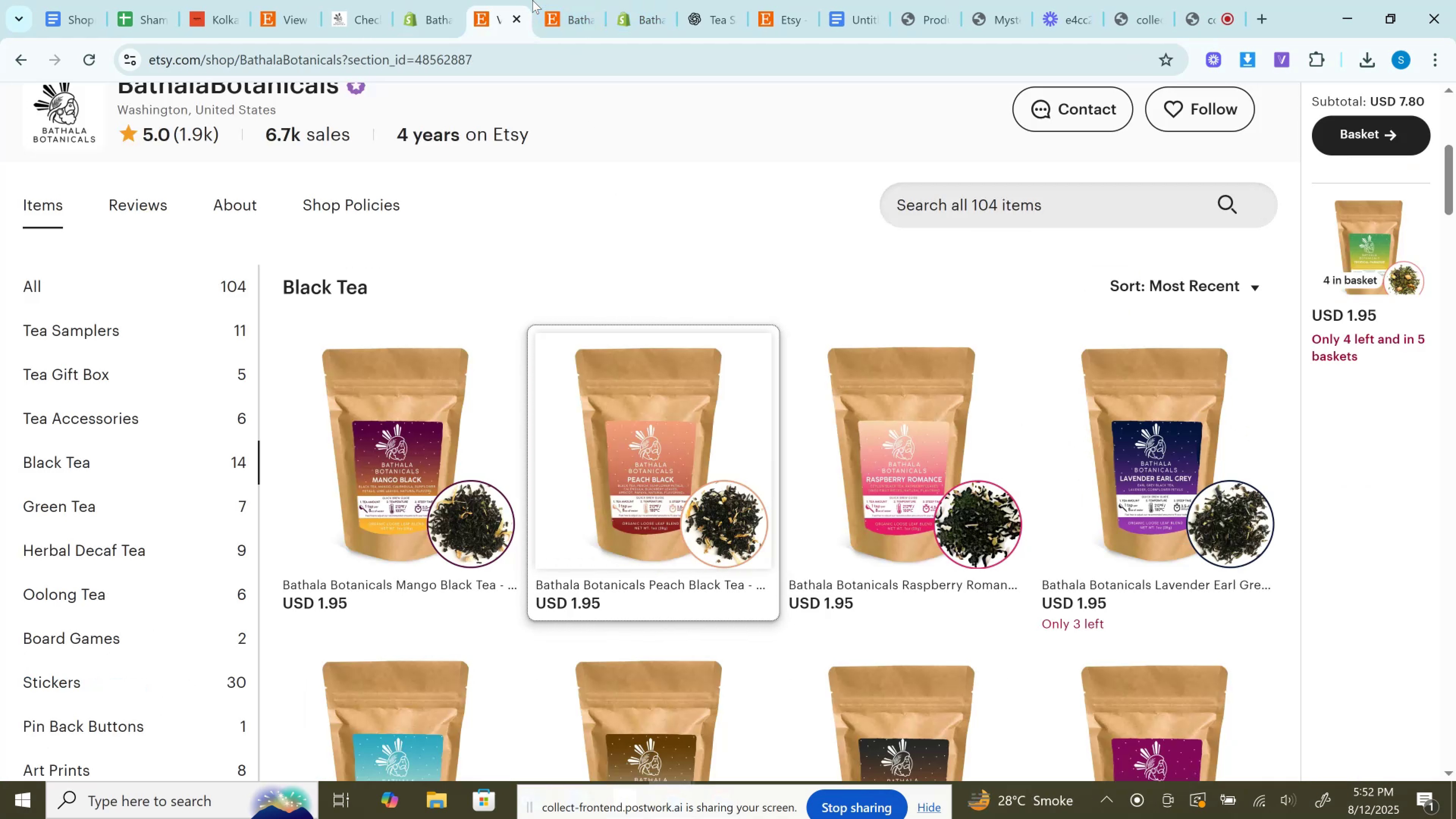 
double_click([563, 0])
 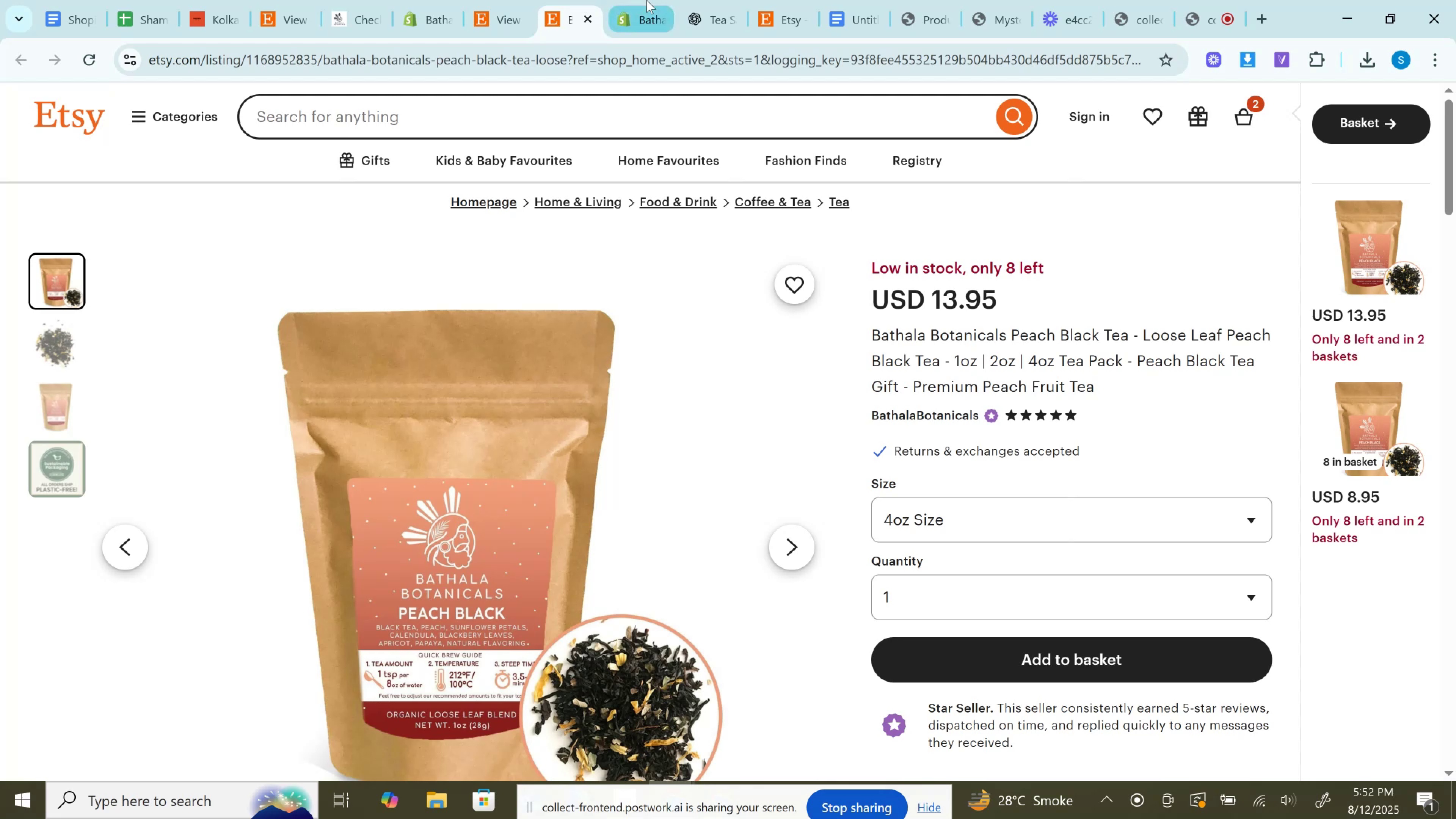 
left_click([646, 0])
 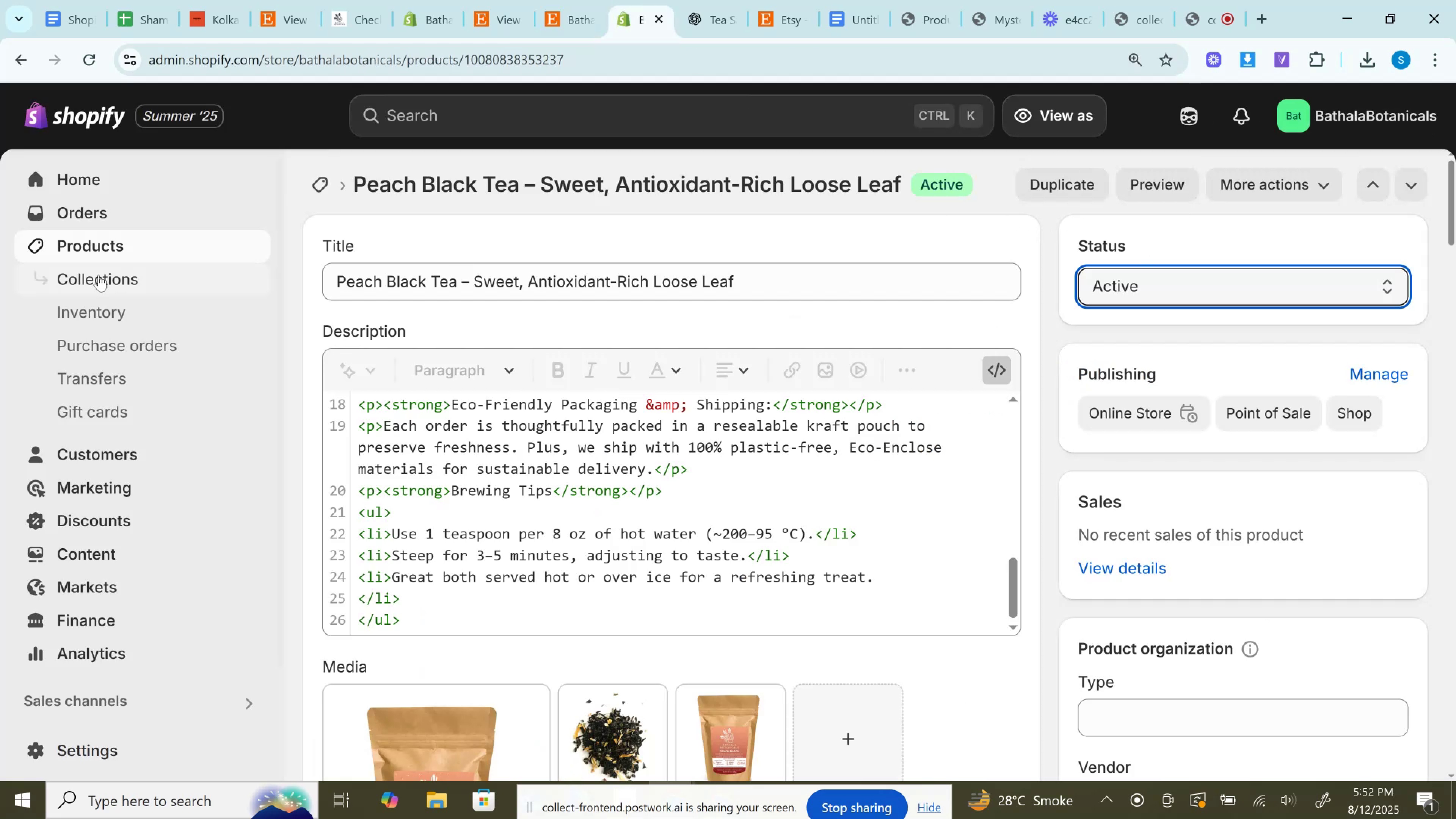 
left_click([73, 248])
 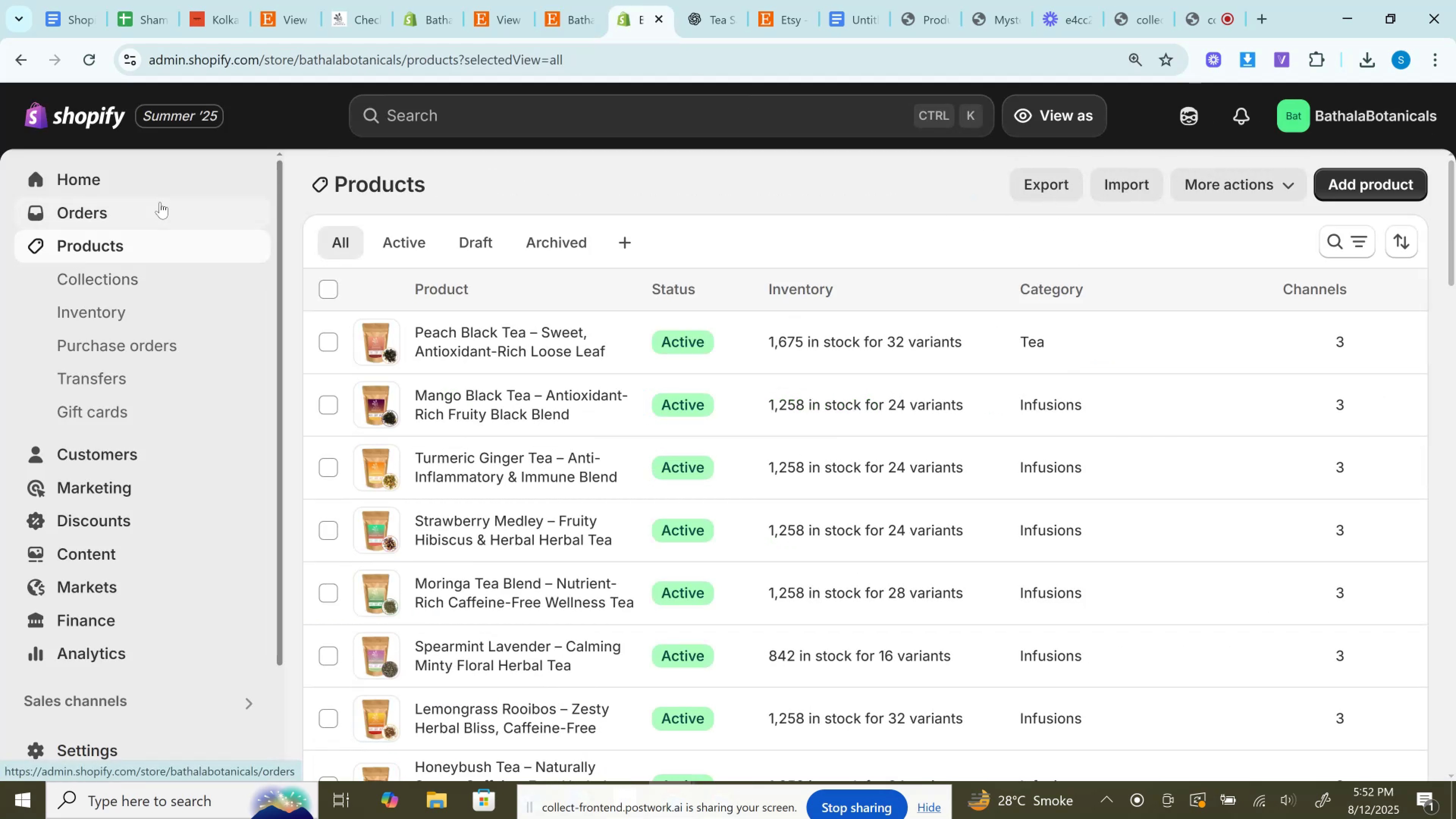 
wait(10.67)
 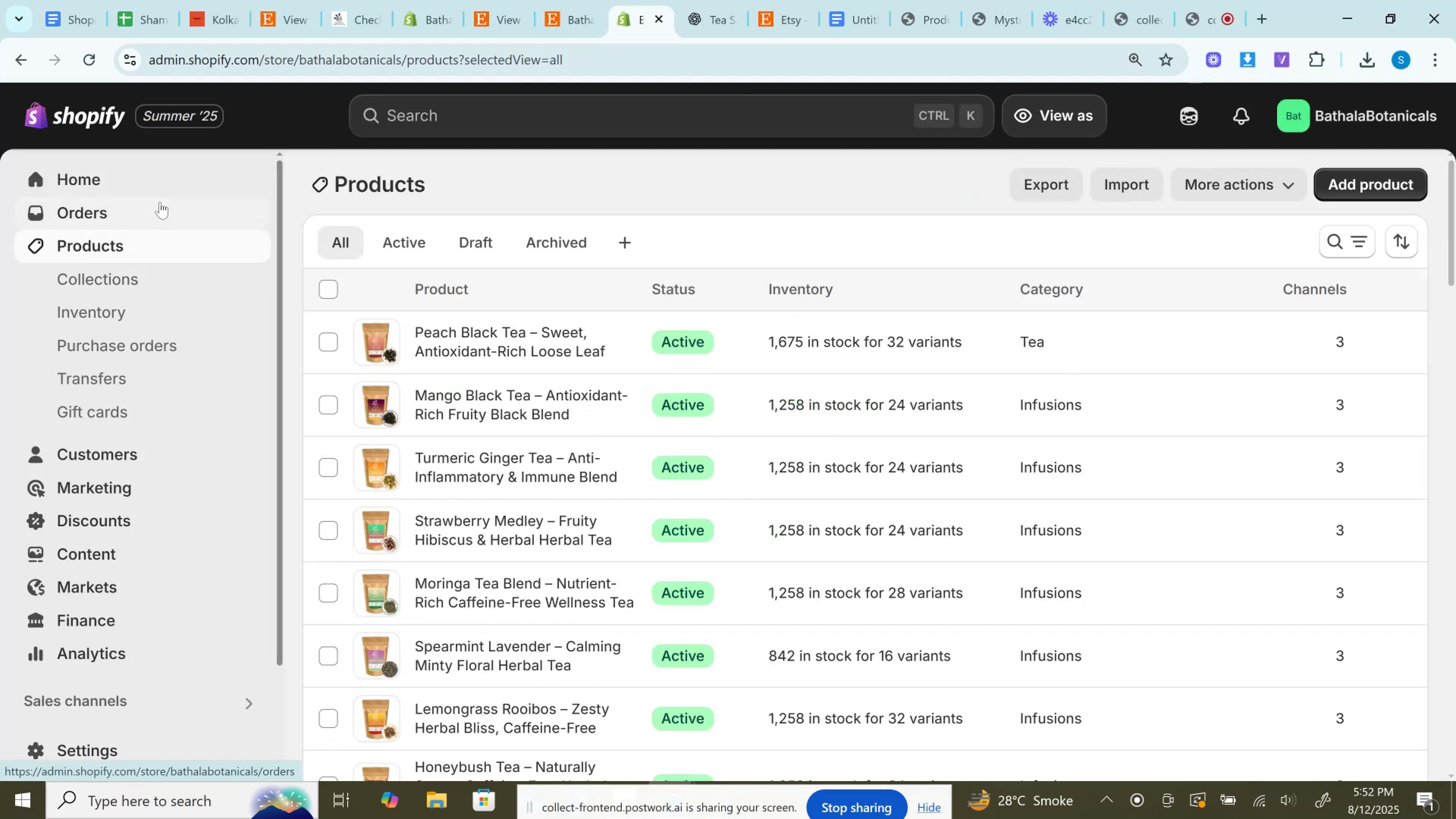 
right_click([500, 345])
 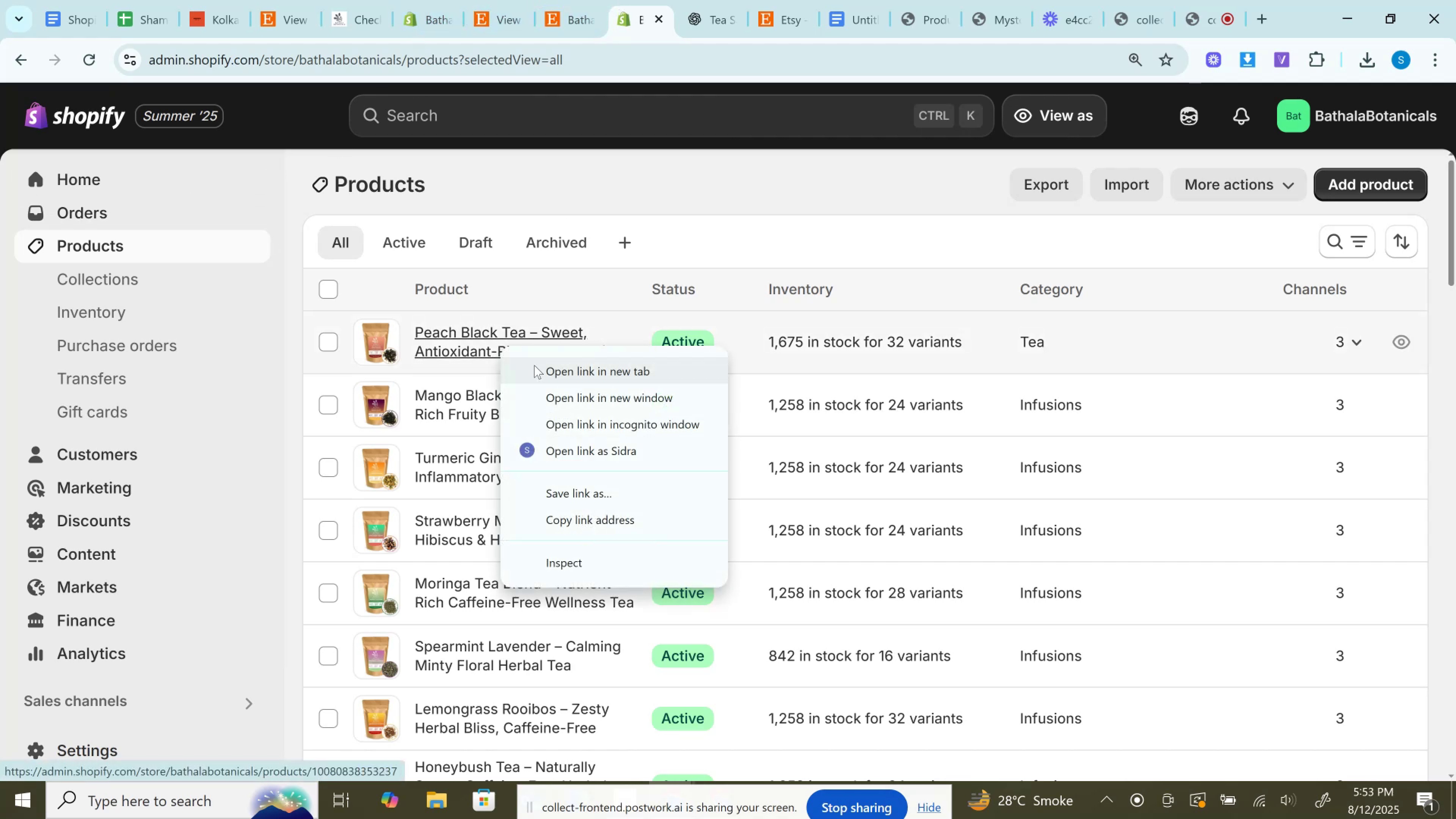 
left_click([534, 365])
 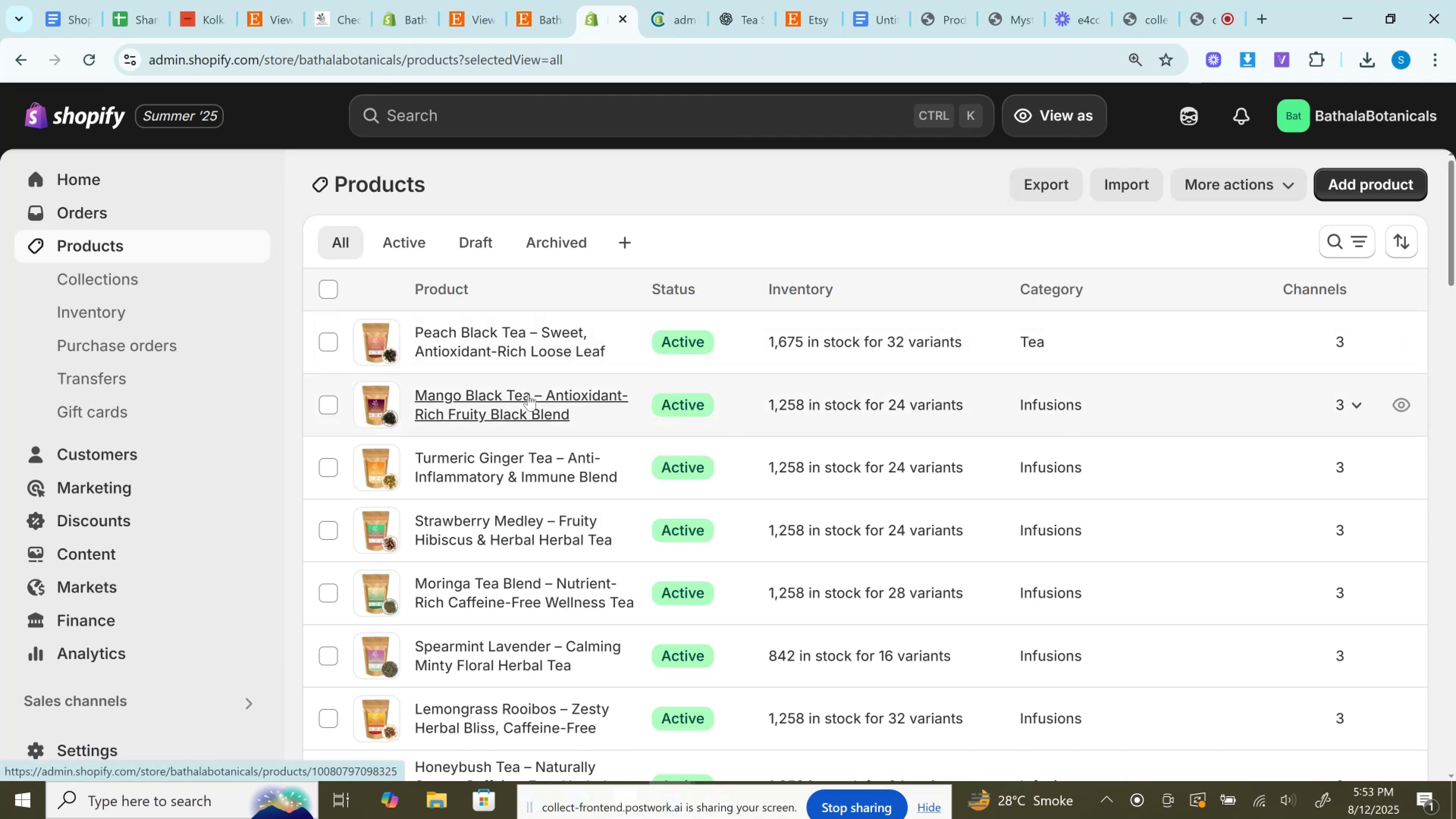 
right_click([529, 403])
 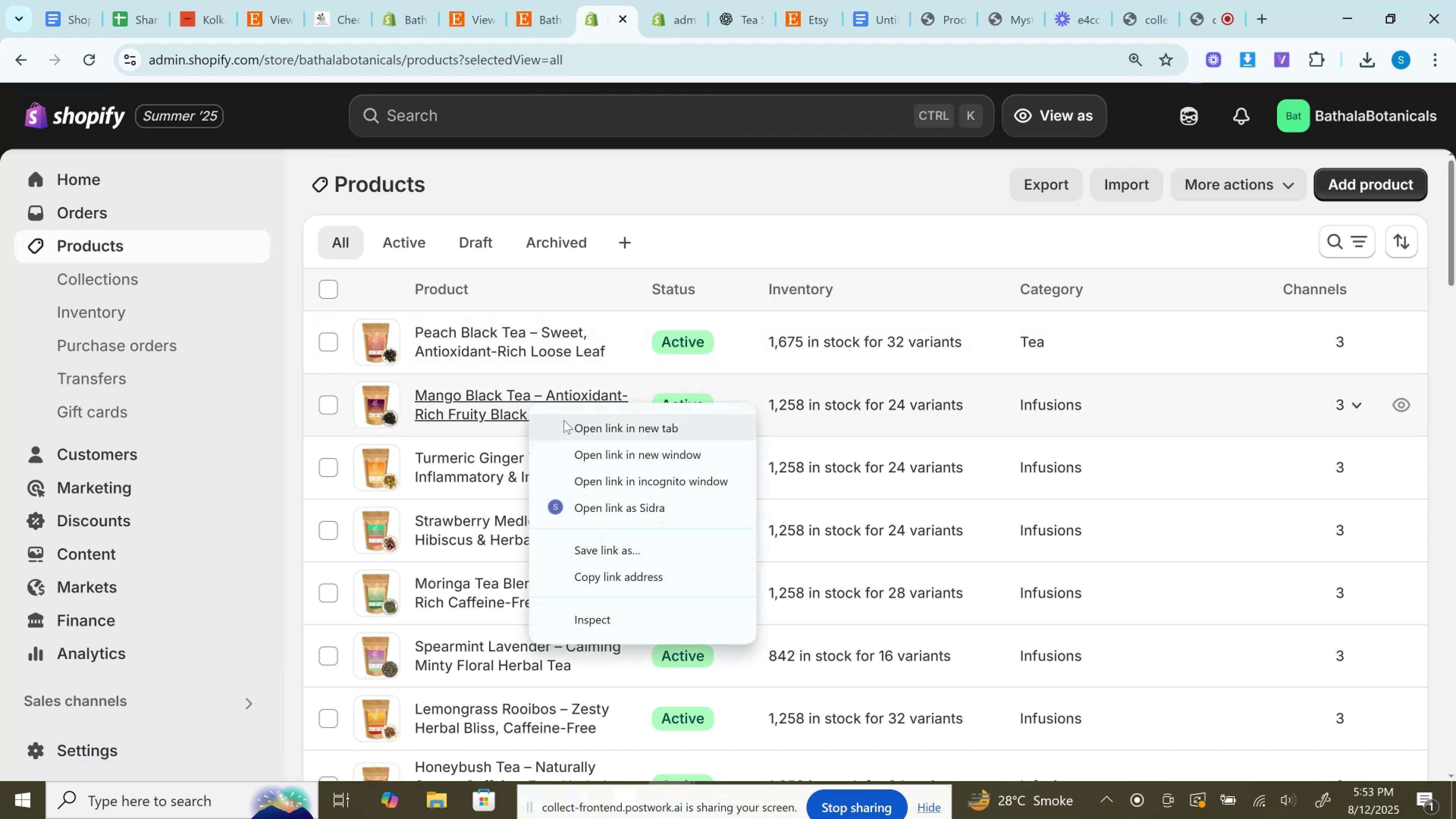 
left_click([564, 420])
 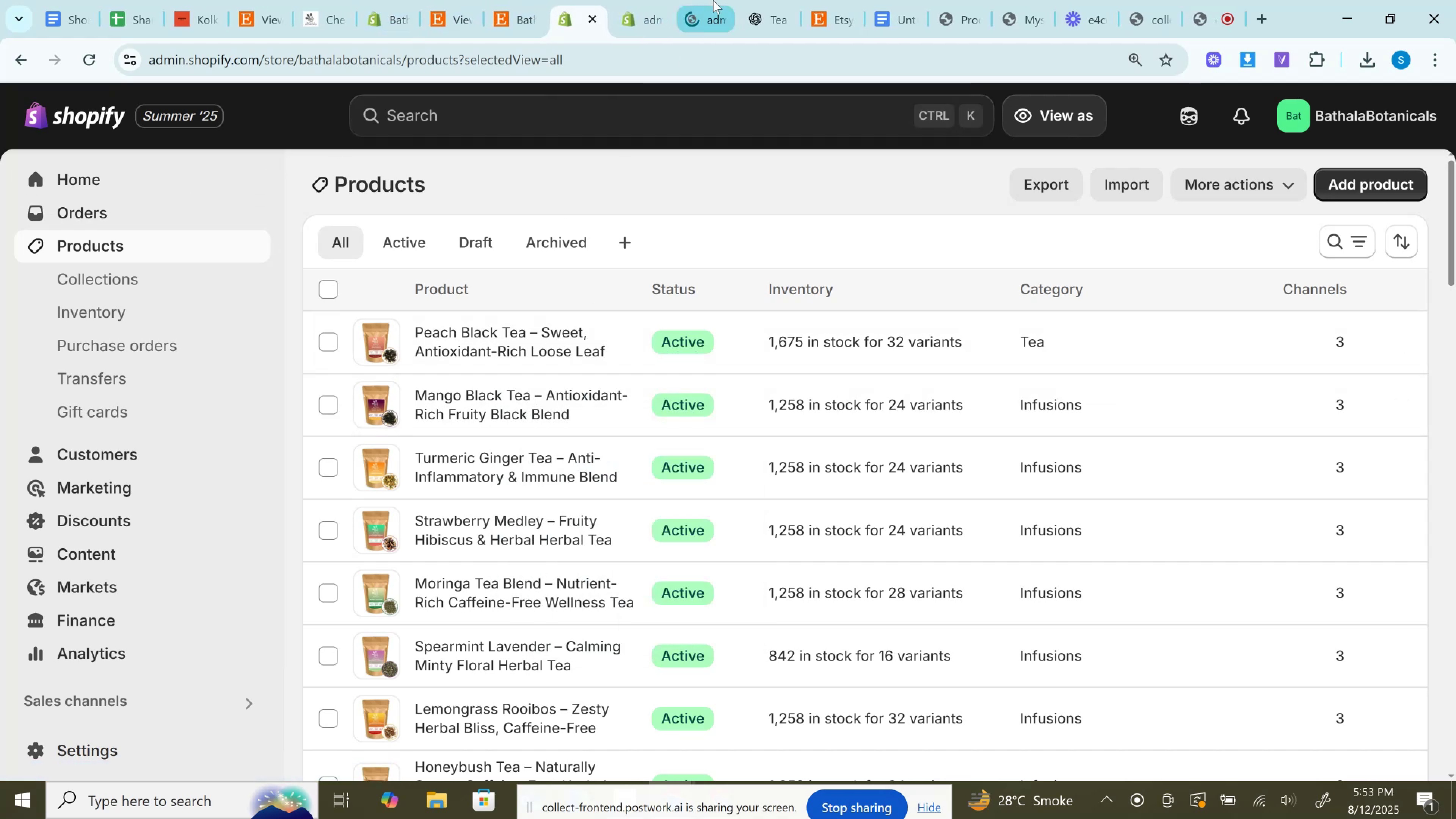 
left_click([713, 0])
 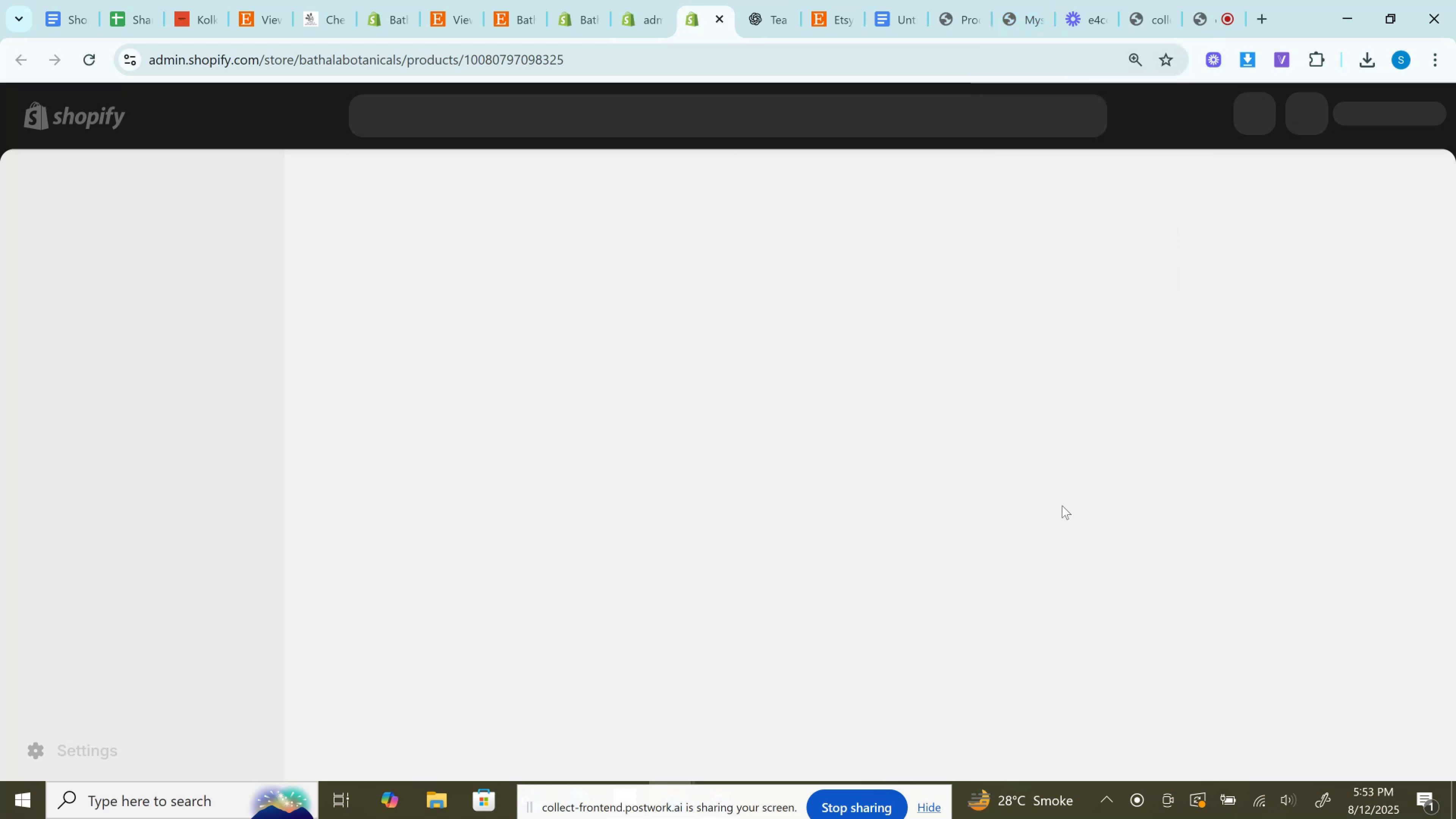 
wait(5.48)
 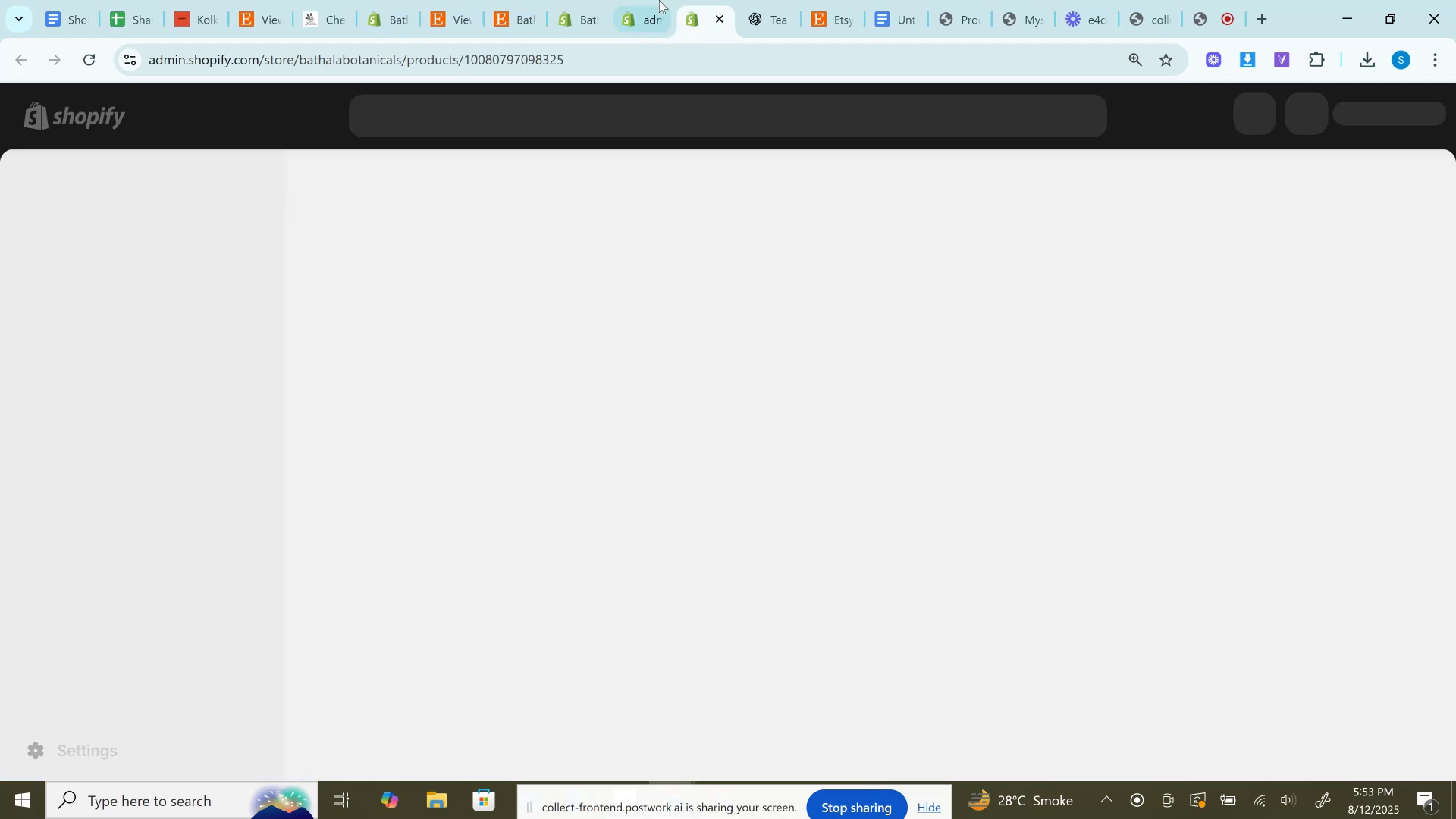 
mouse_move([770, 4])
 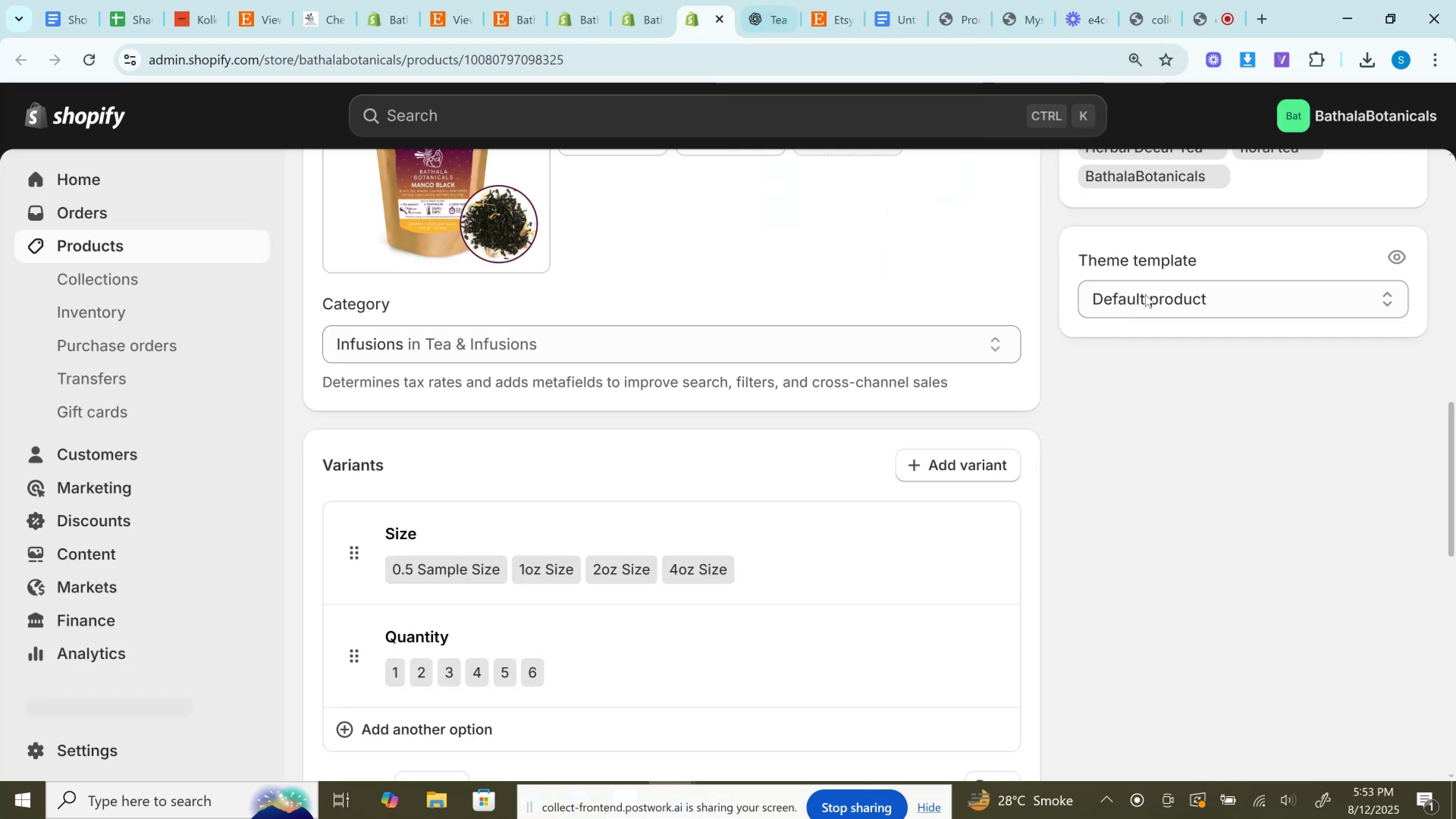 
scroll: coordinate [1188, 358], scroll_direction: up, amount: 3.0
 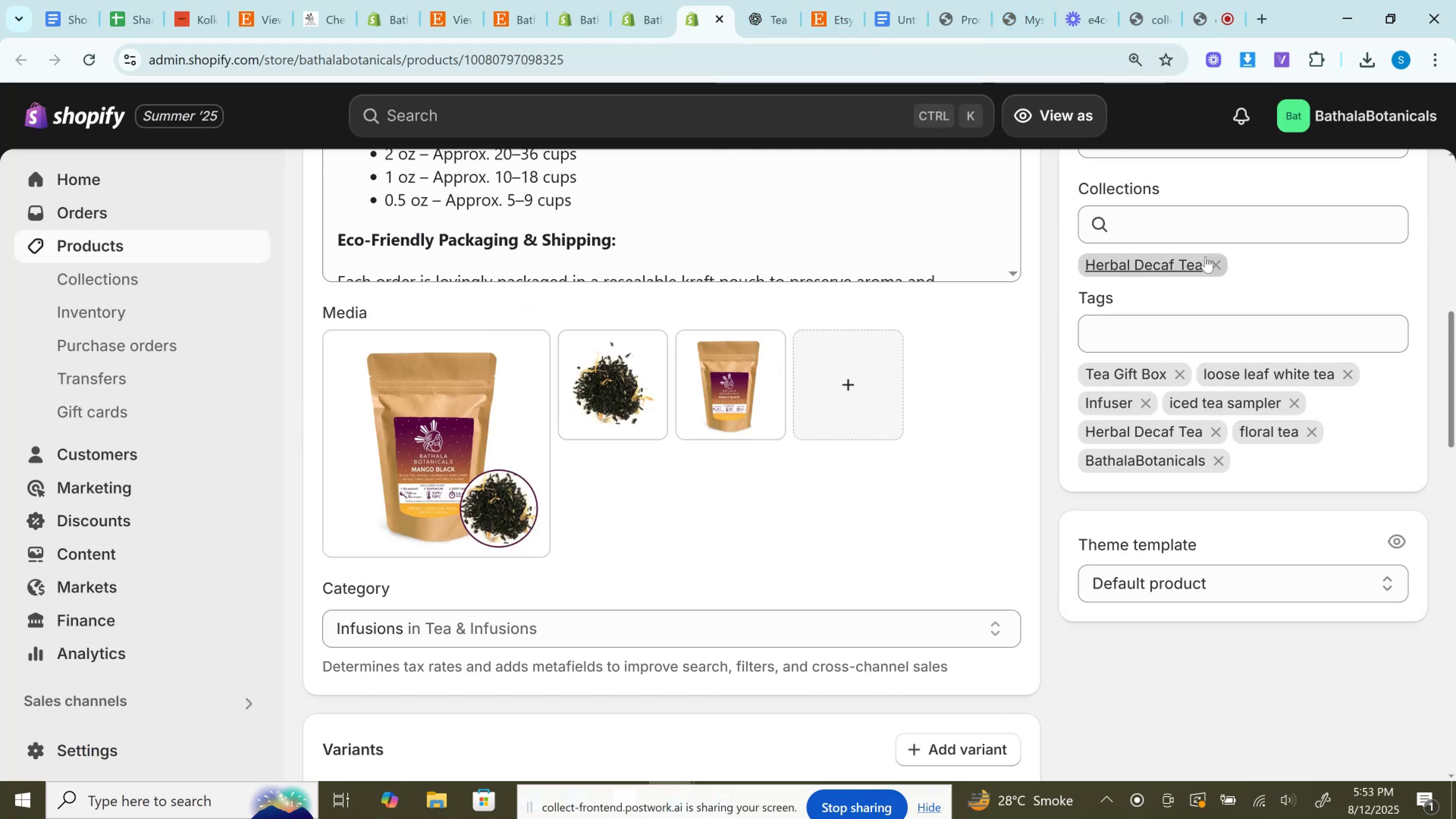 
left_click([1218, 259])
 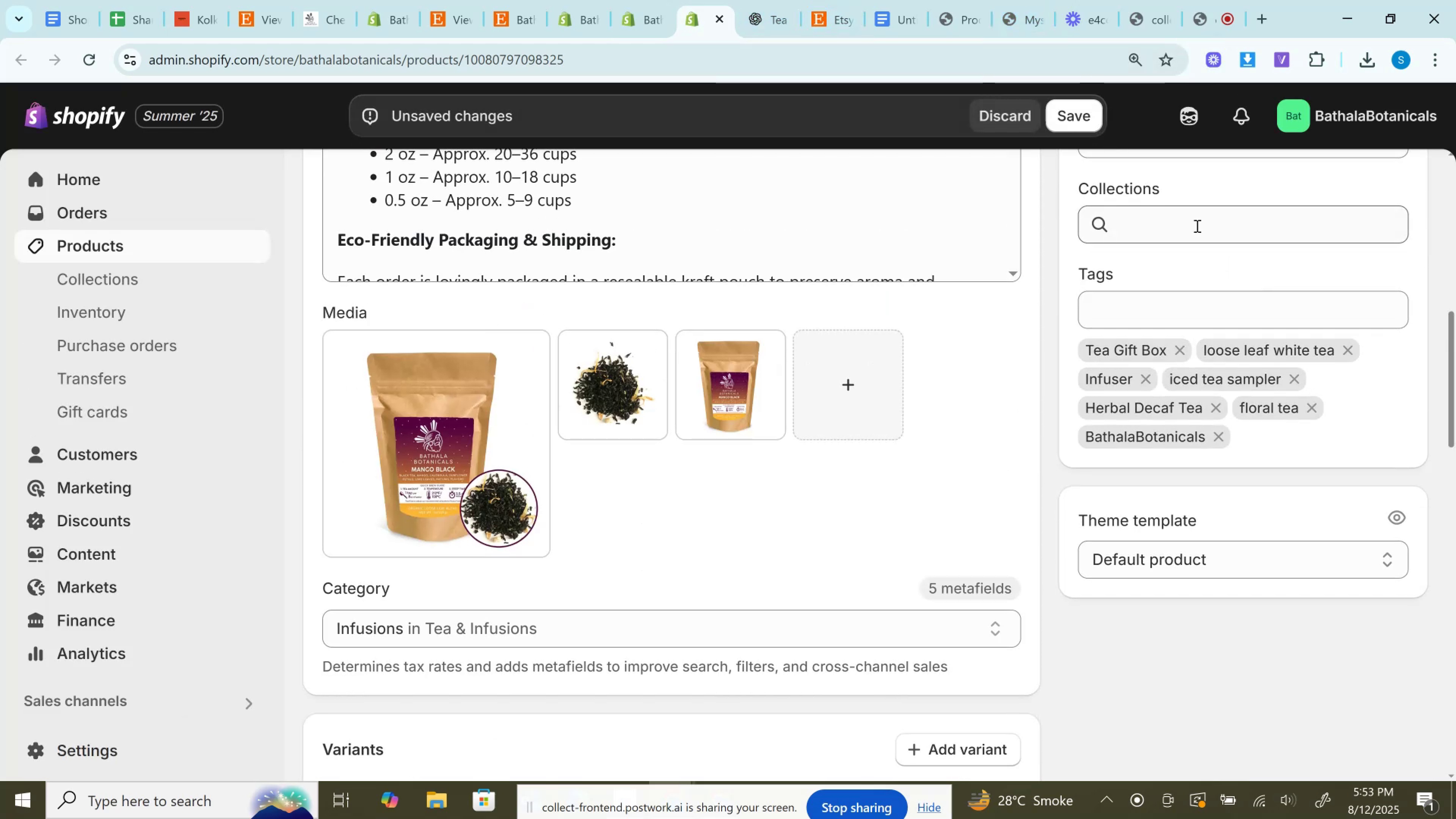 
left_click([1196, 226])
 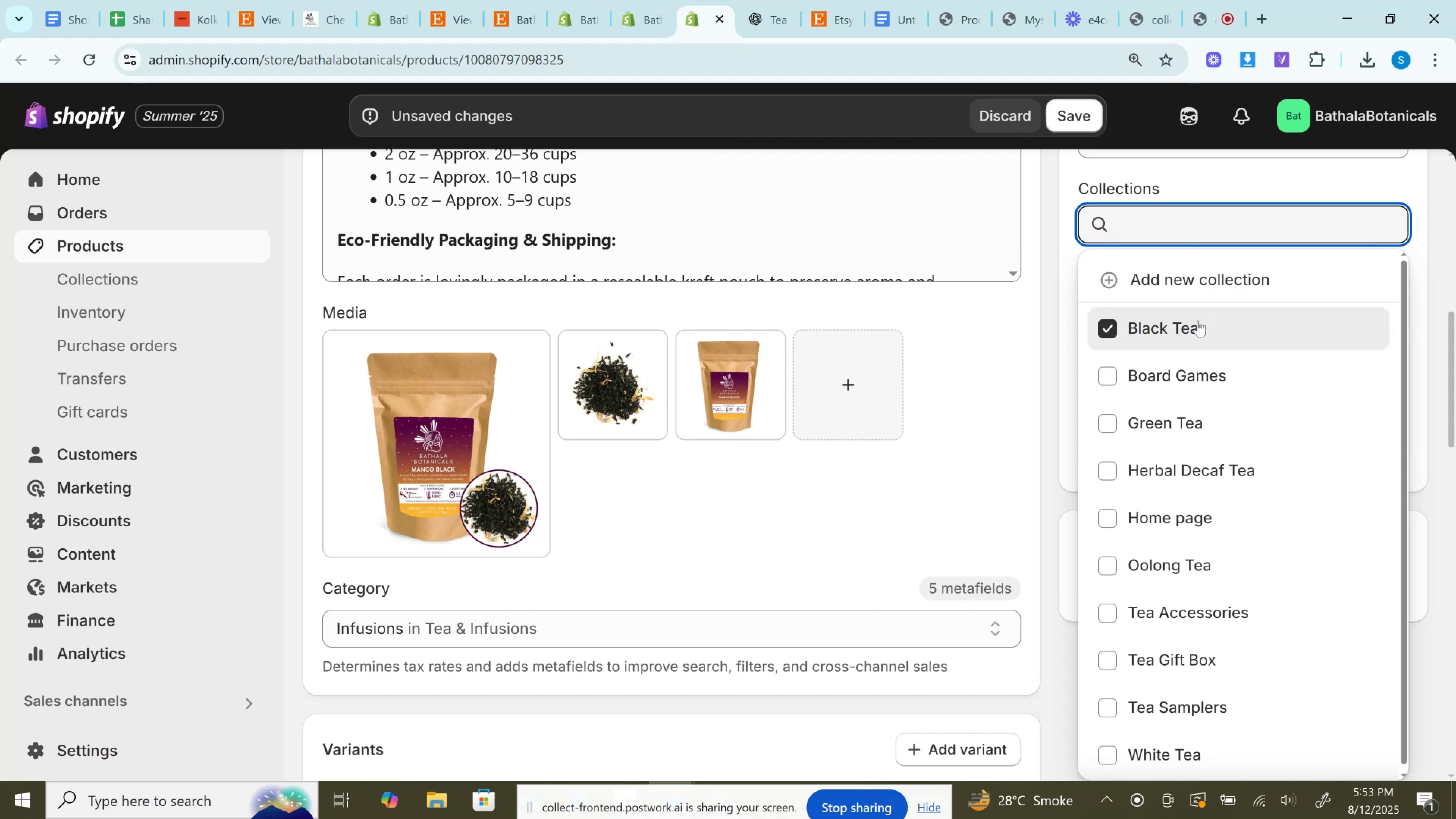 
left_click([1298, 193])
 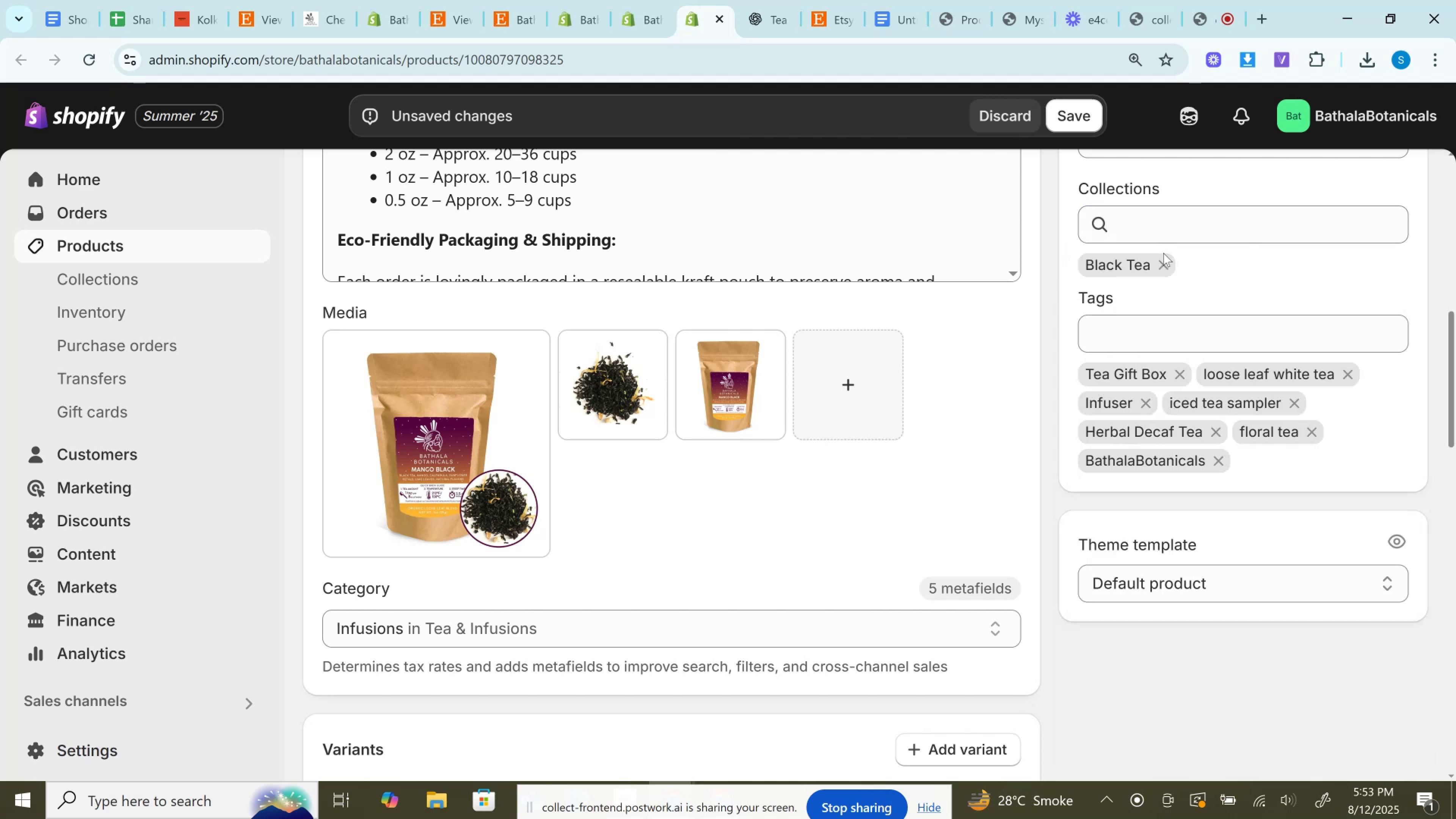 
scroll: coordinate [1164, 265], scroll_direction: up, amount: 2.0
 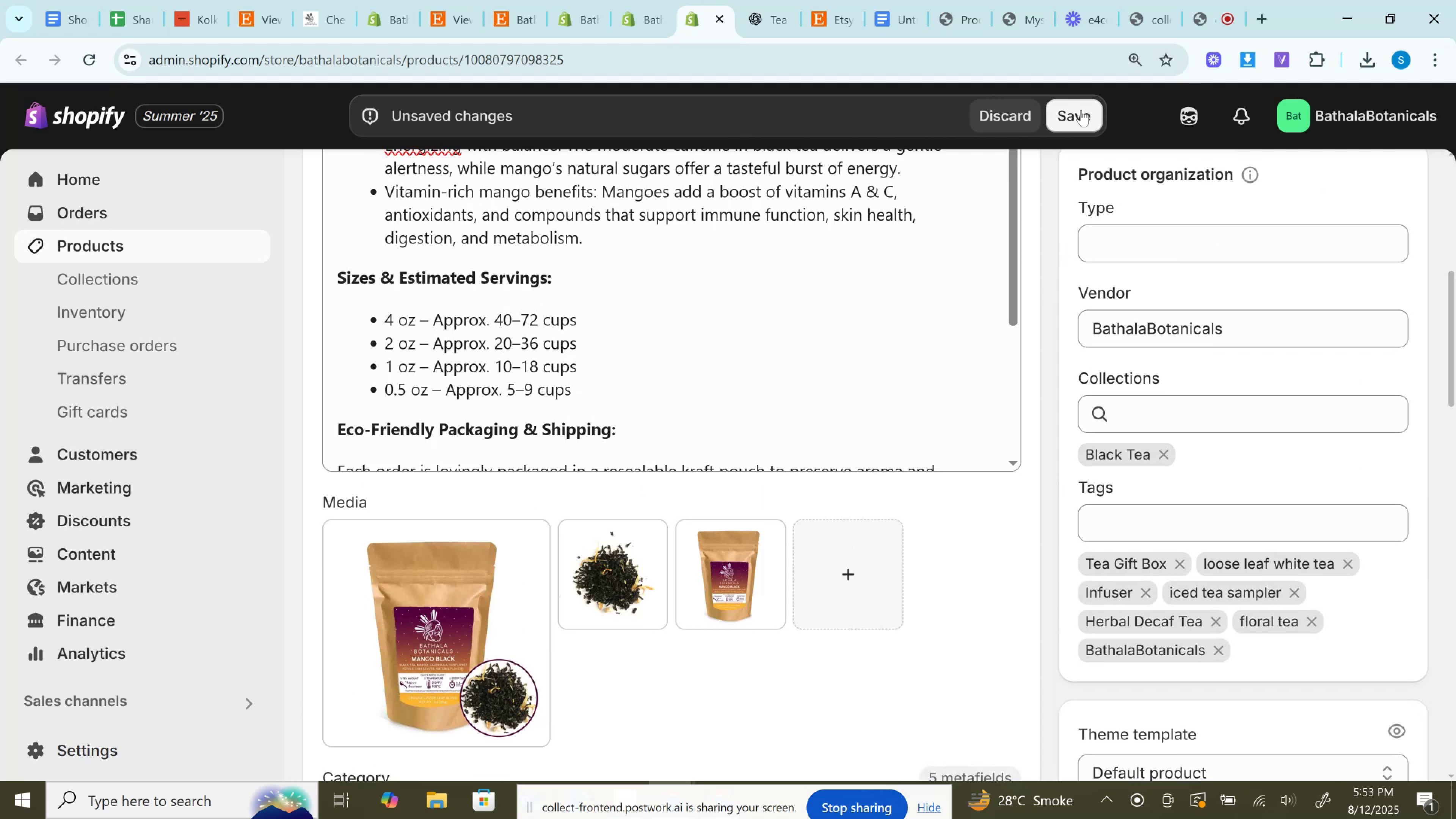 
left_click([1080, 110])
 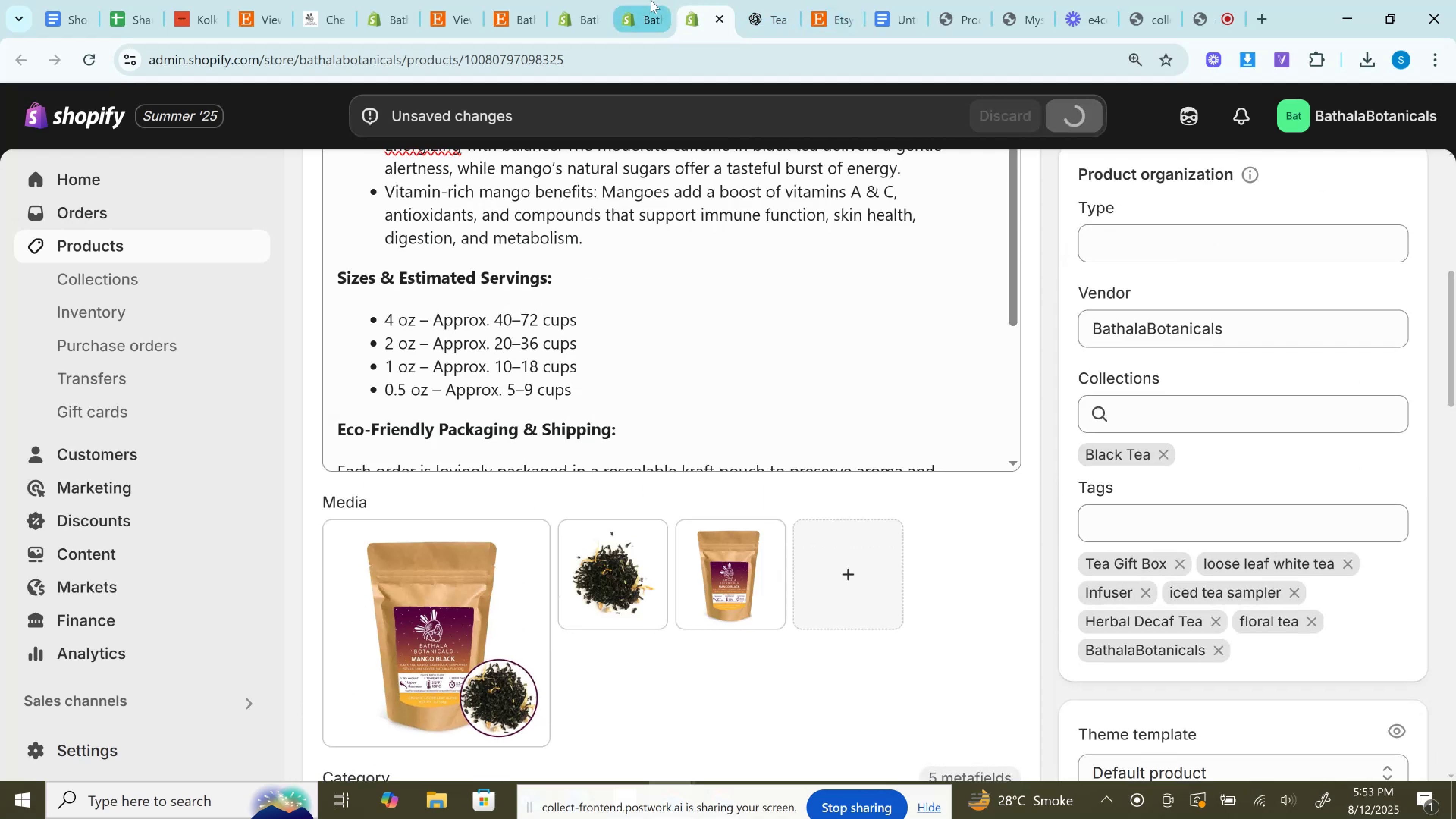 
left_click([651, 0])
 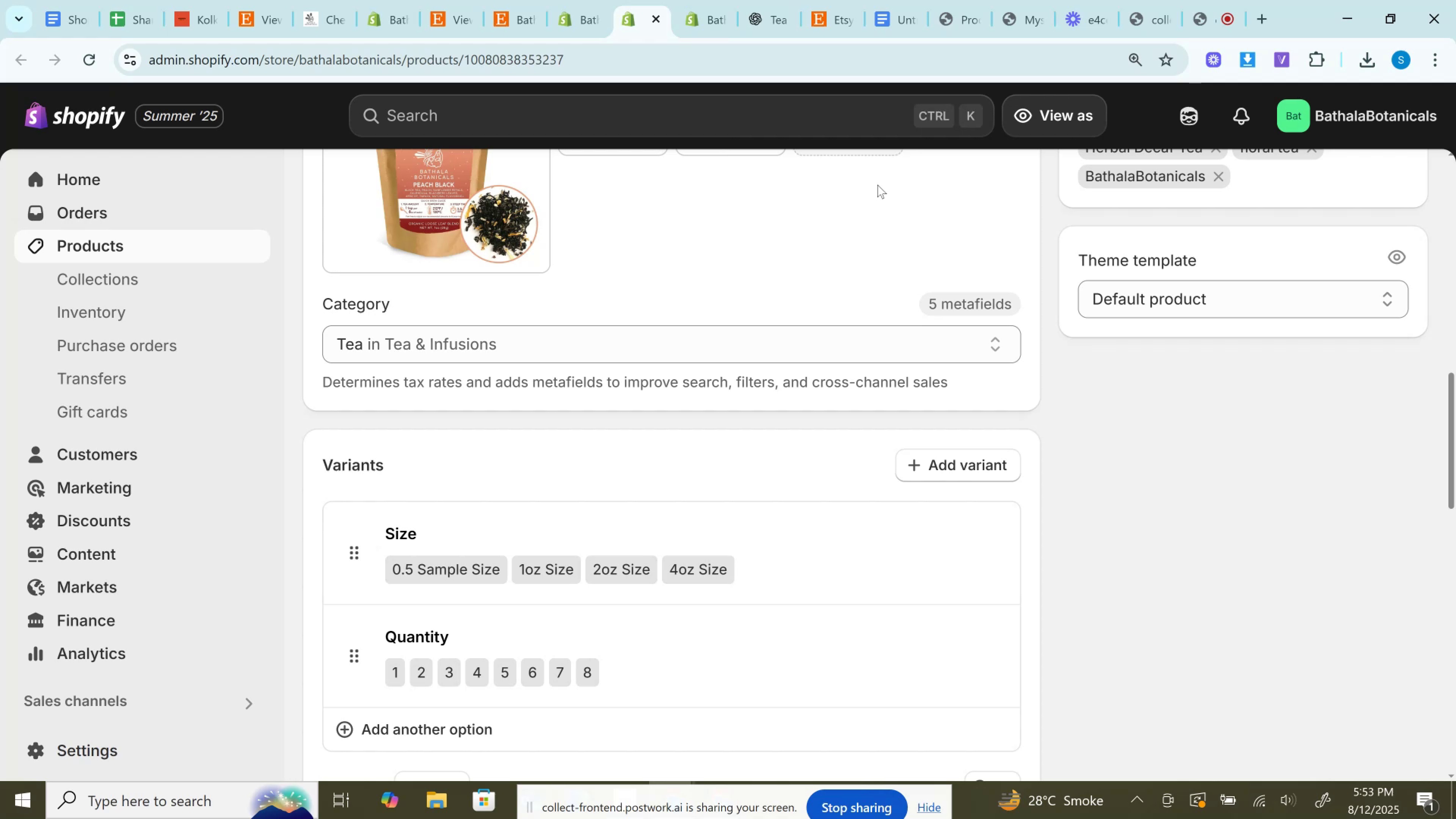 
wait(35.63)
 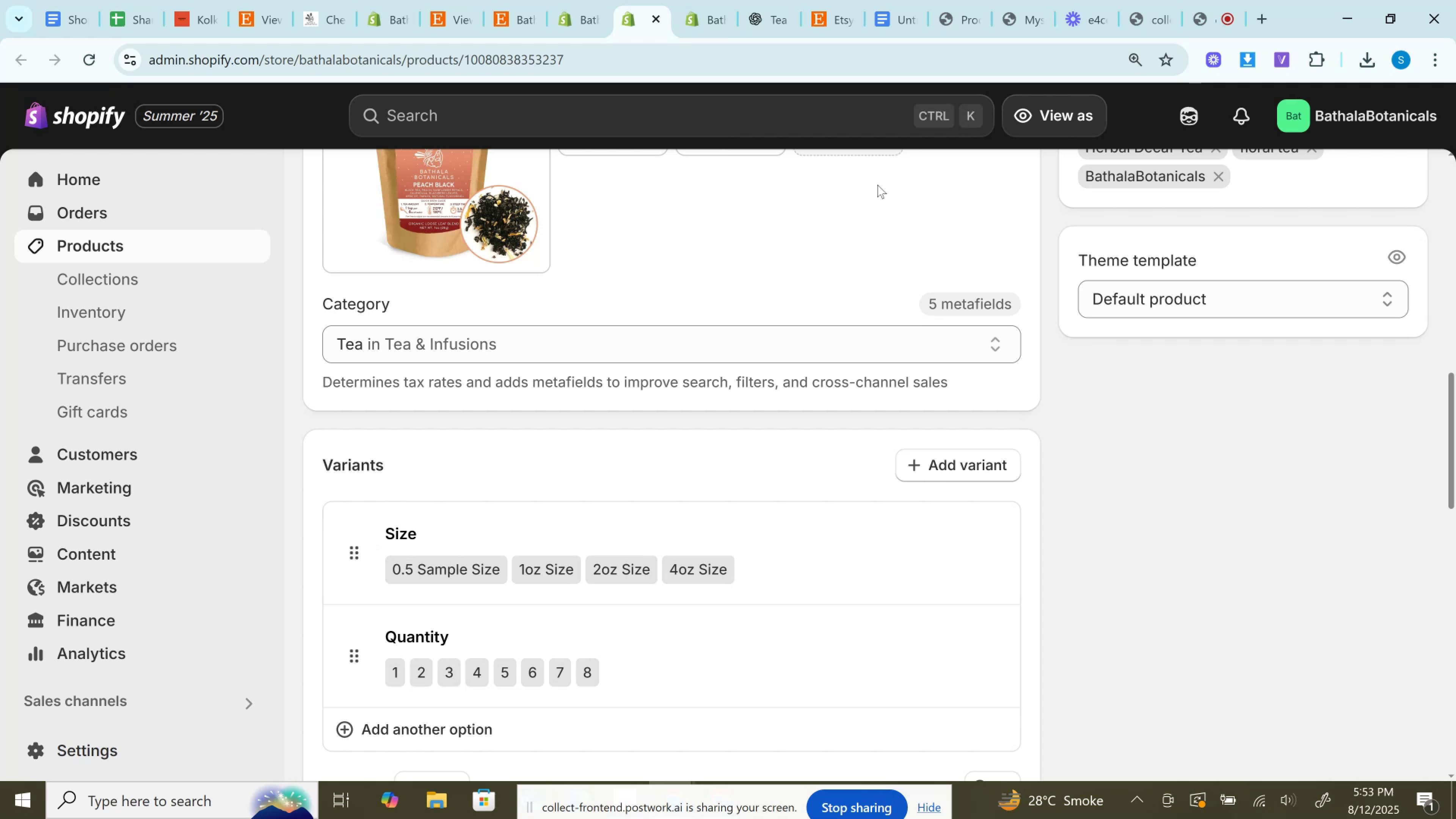 
left_click([573, 0])
 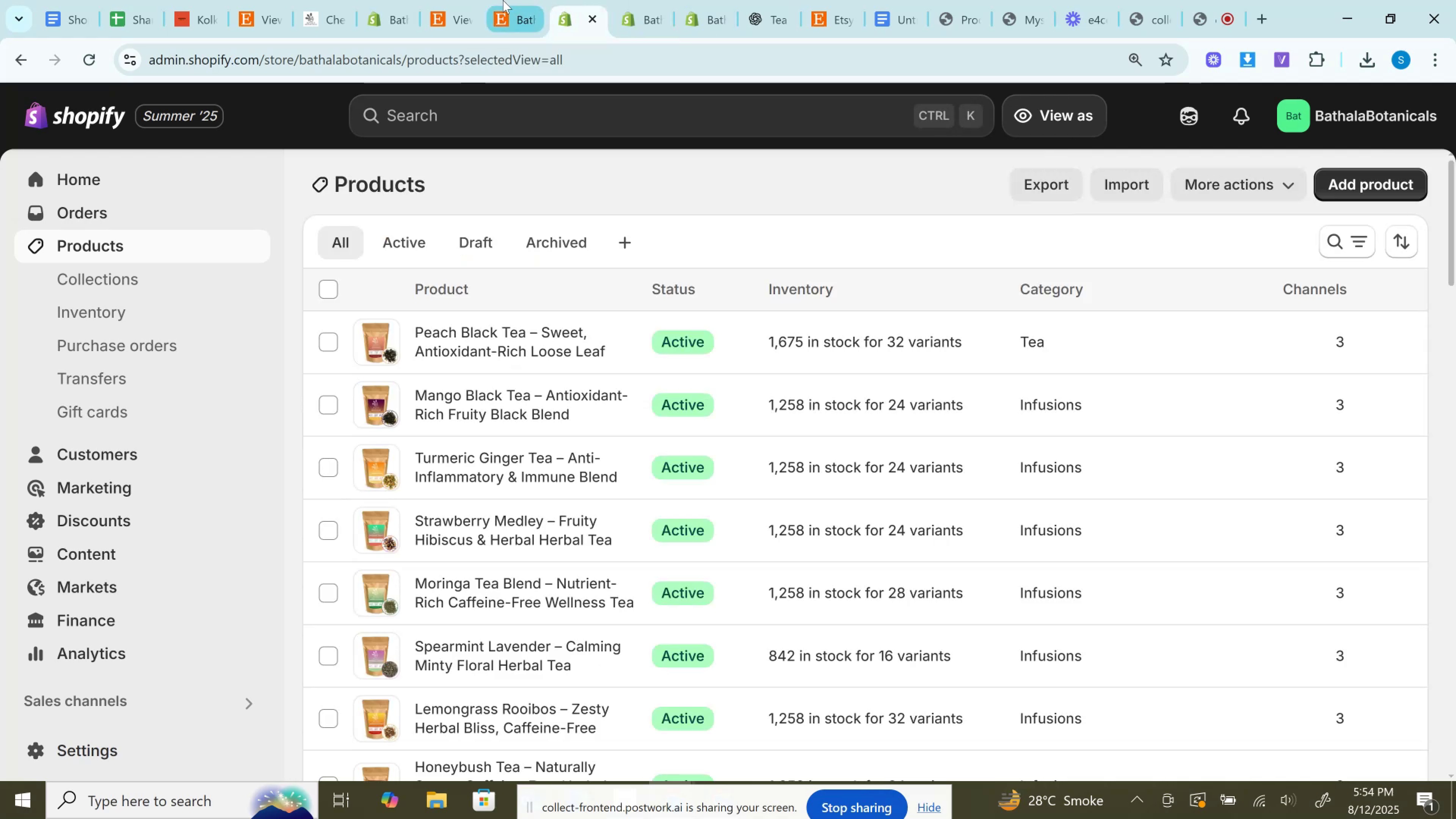 
left_click([503, 0])
 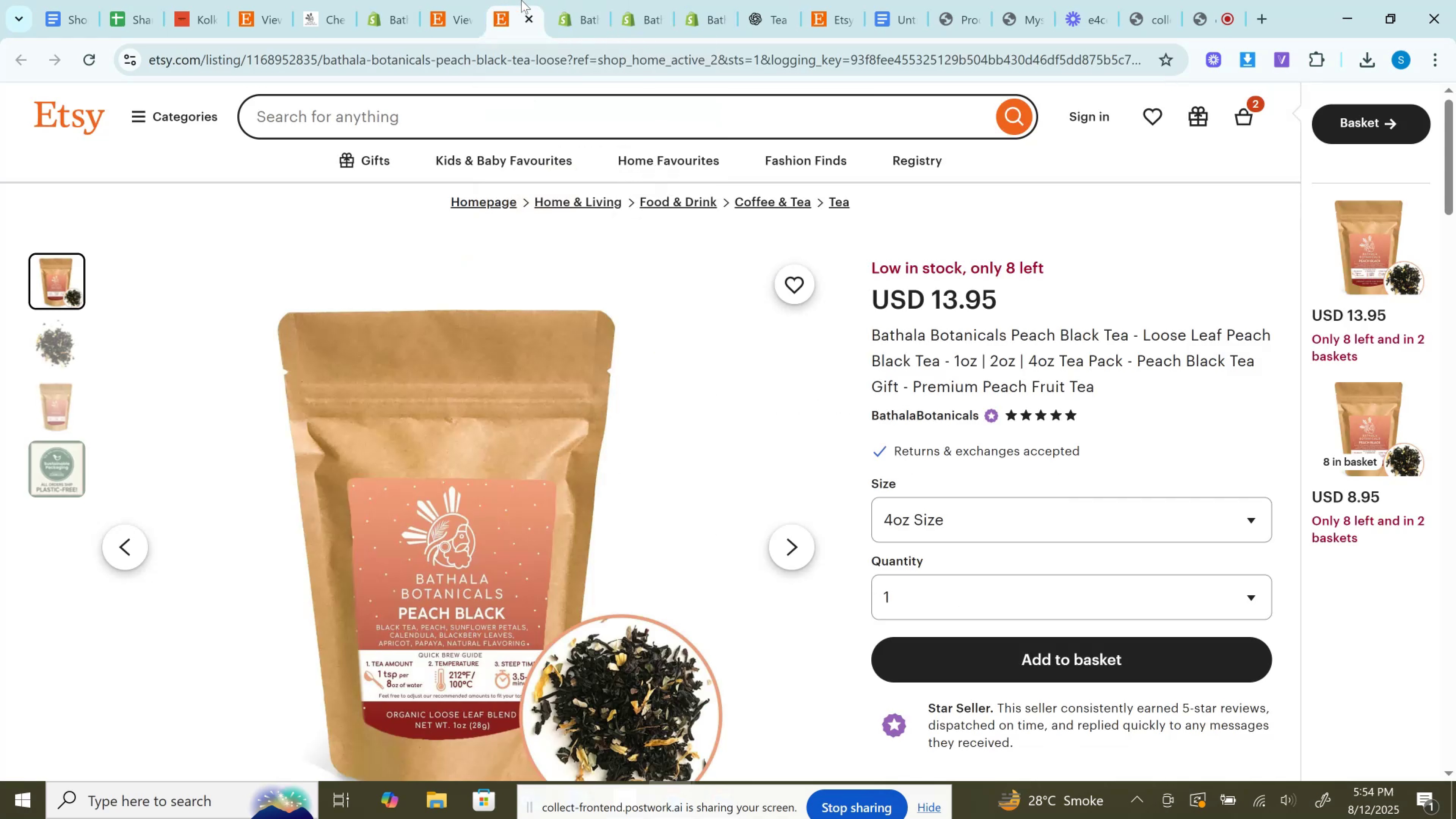 
mouse_move([562, -2])
 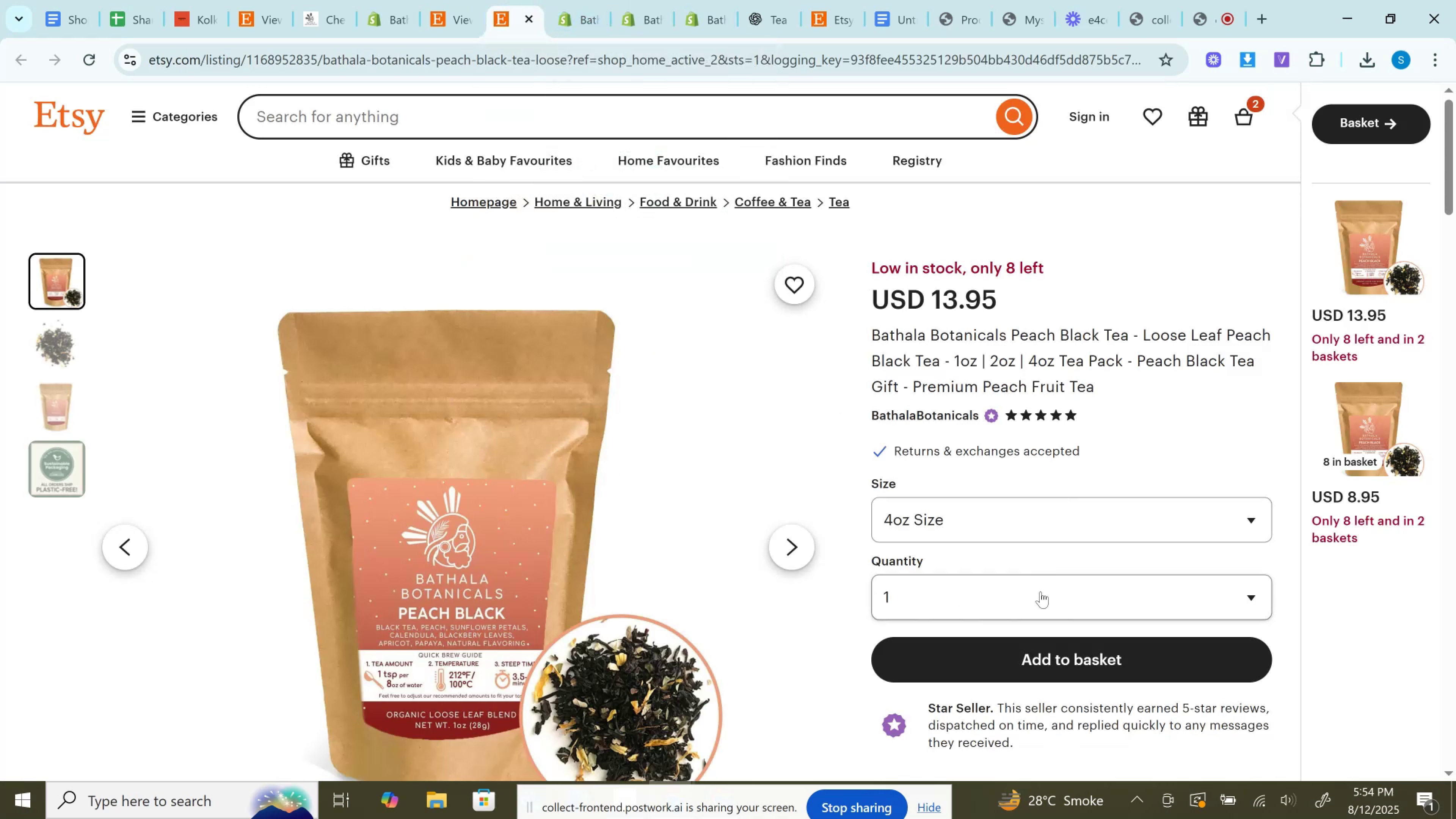 
left_click([1039, 592])
 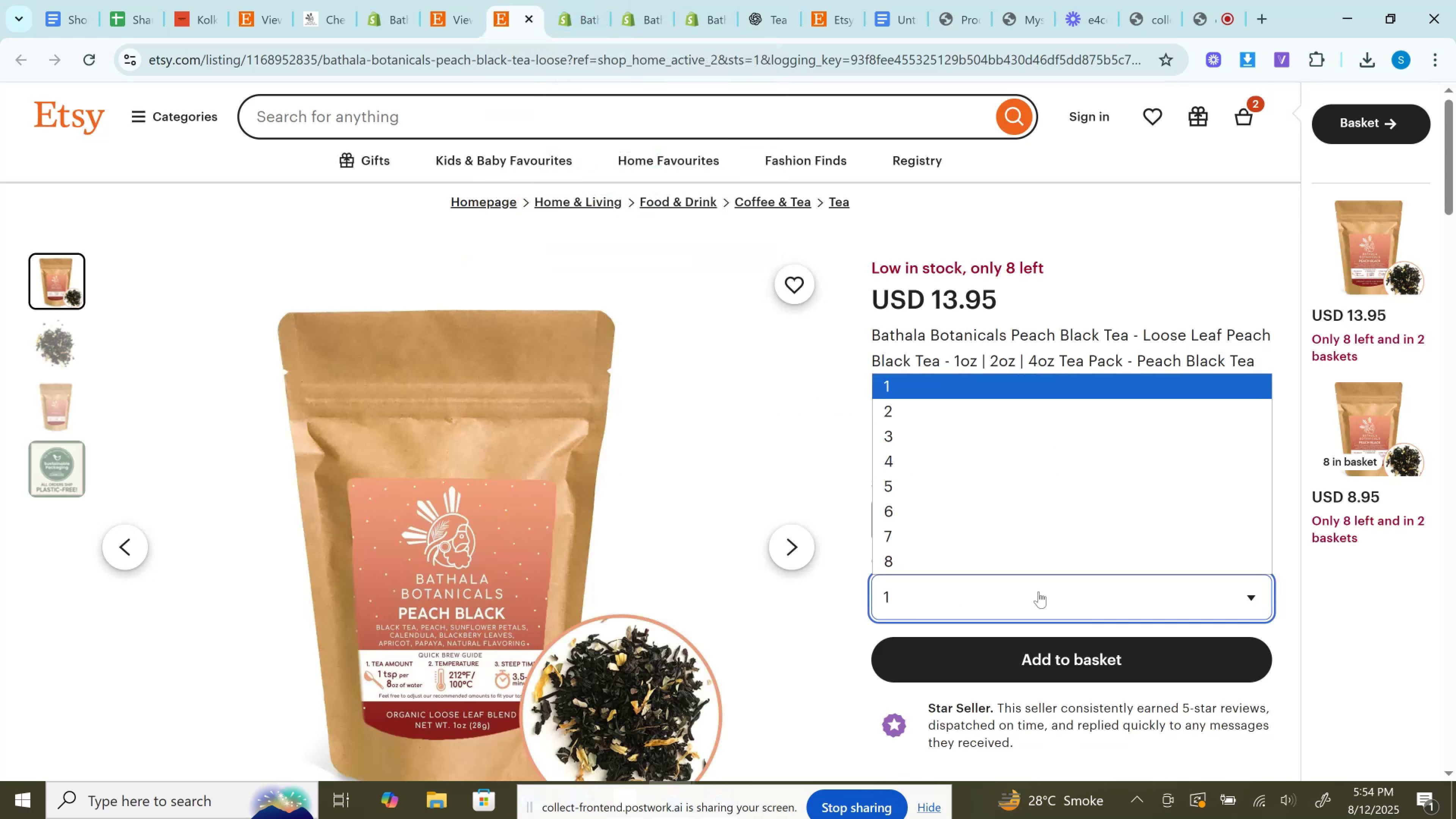 
left_click([1039, 592])
 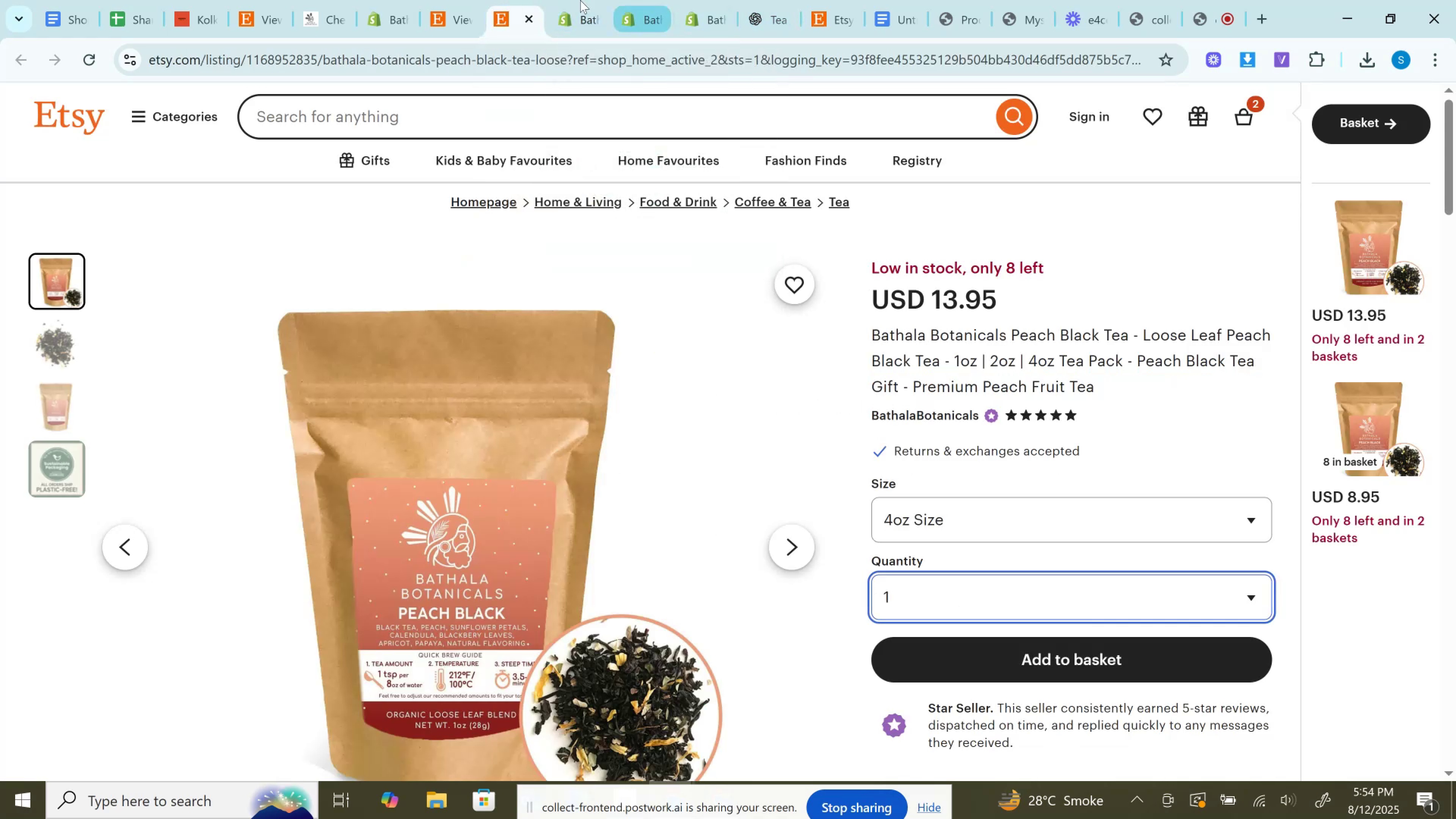 
left_click([563, 0])
 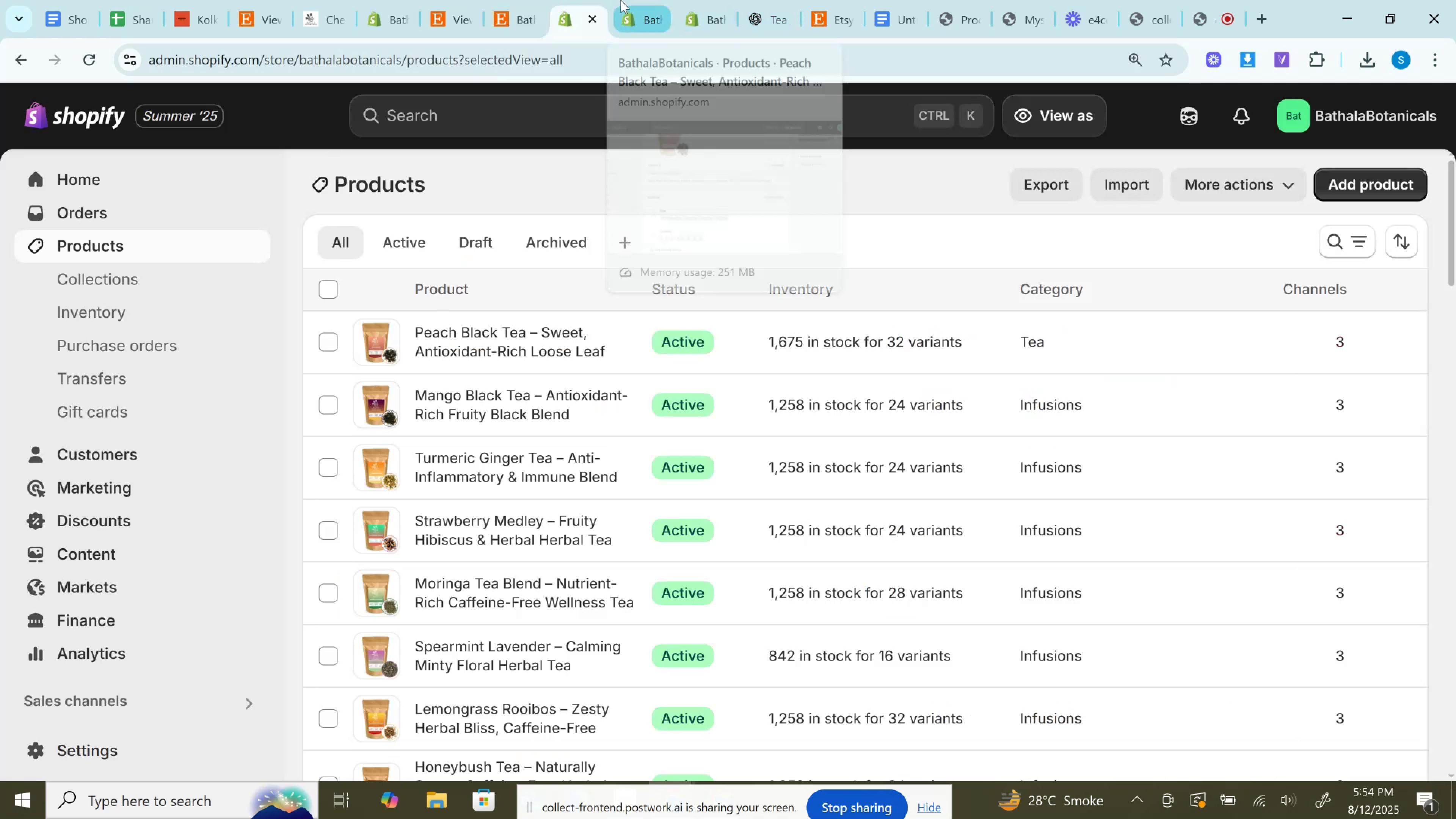 
left_click([621, 0])
 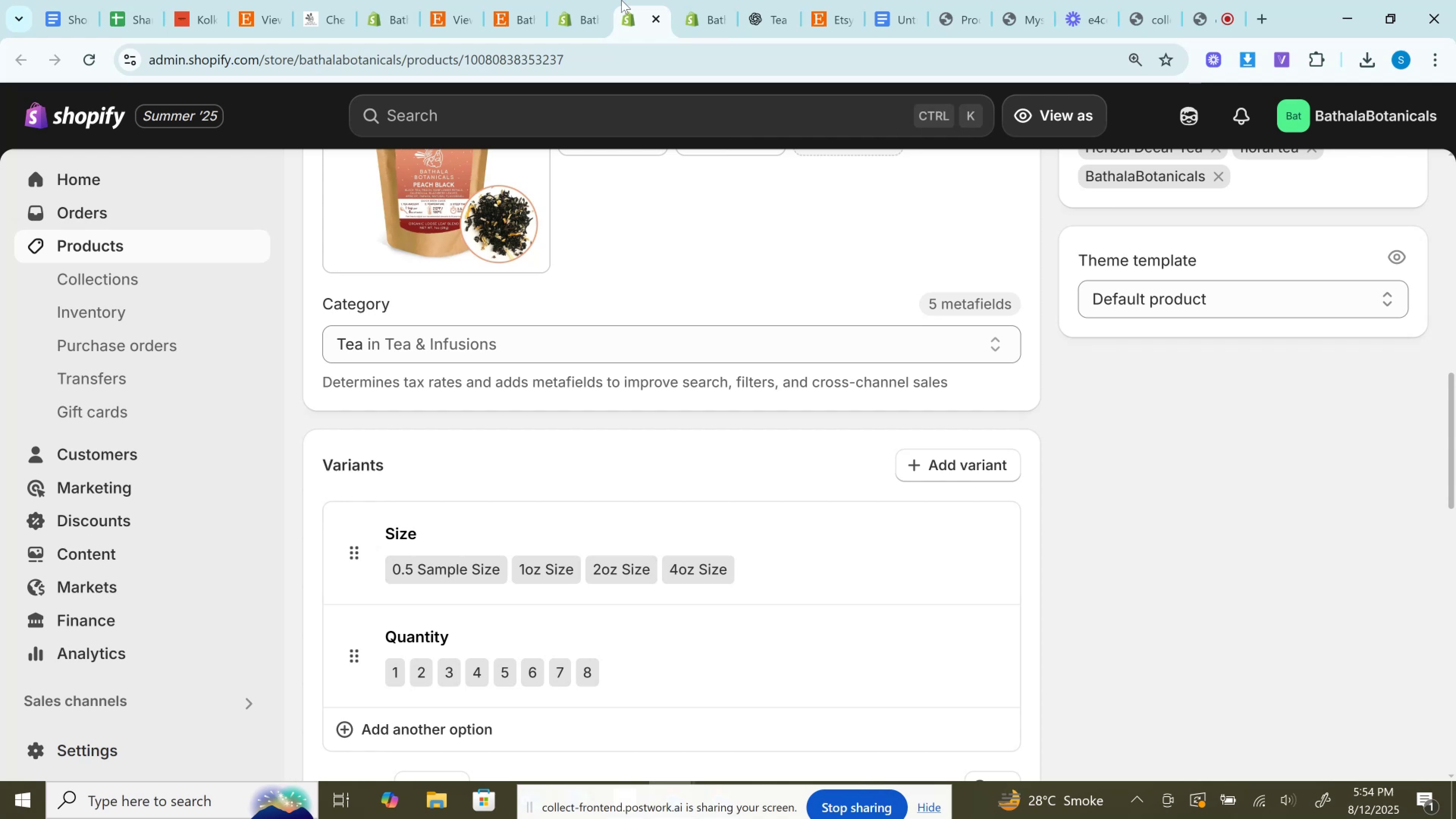 
mouse_move([704, -1])
 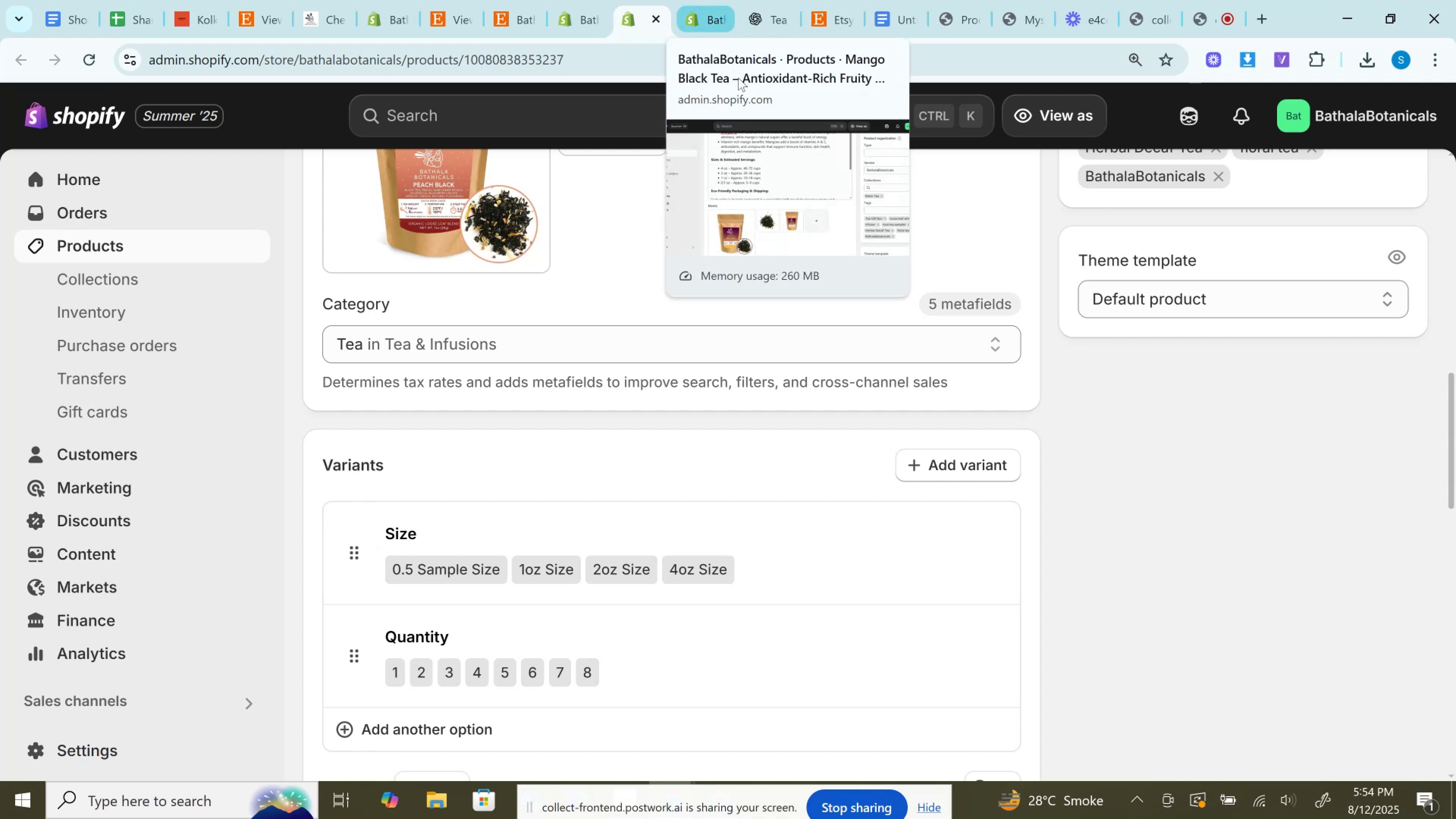 
scroll: coordinate [858, 406], scroll_direction: up, amount: 4.0
 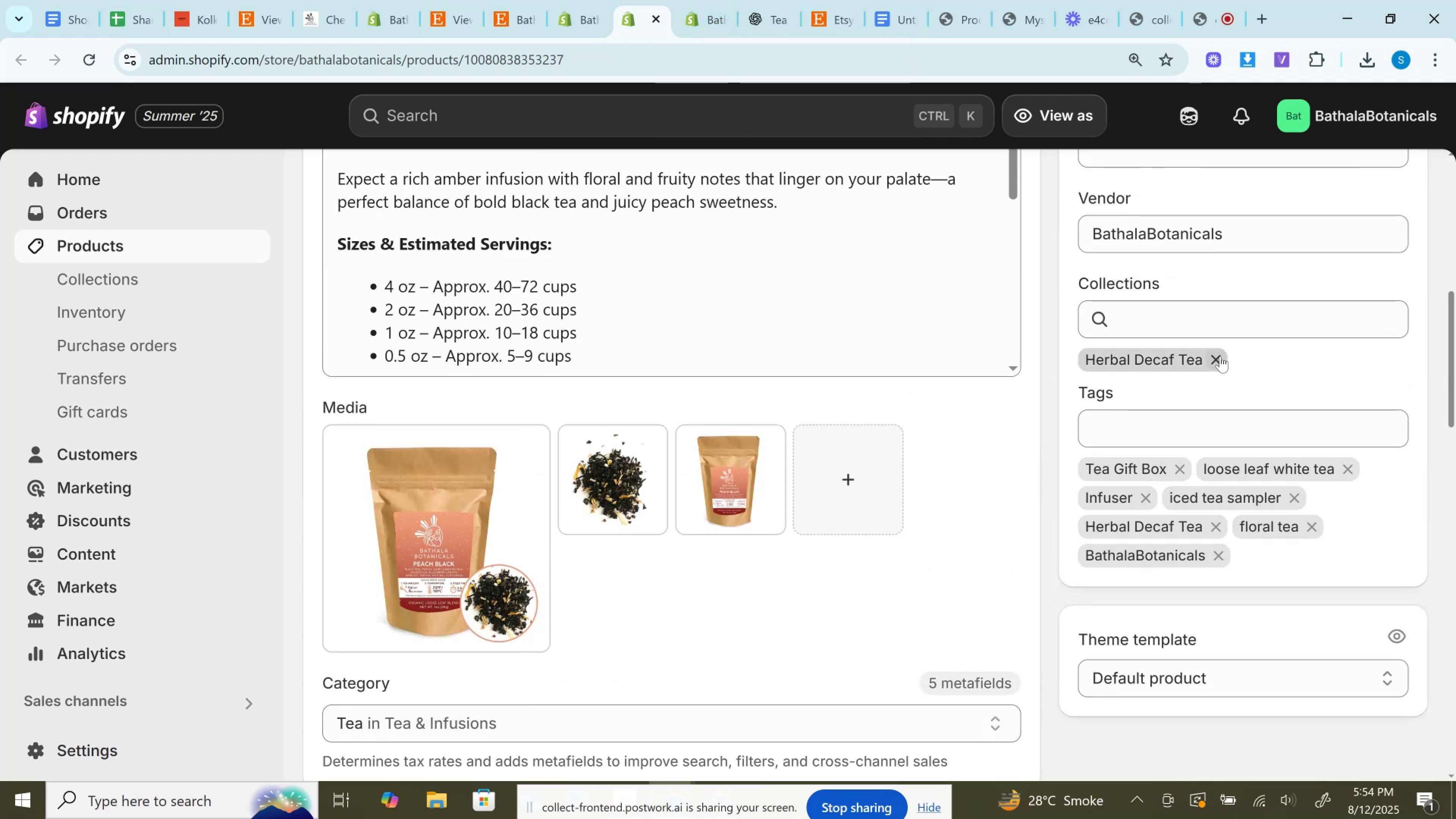 
left_click([1220, 356])
 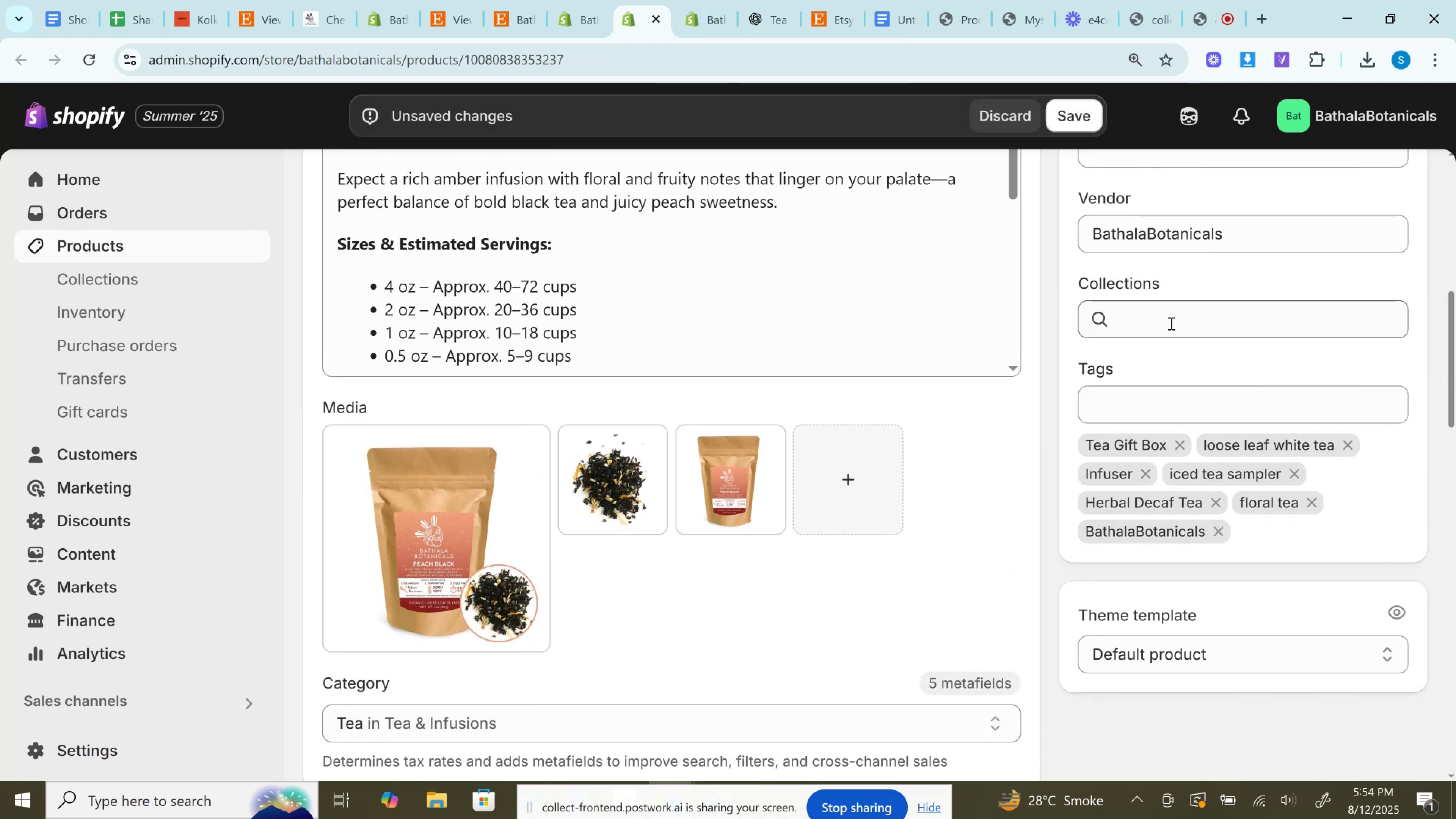 
left_click([1170, 323])
 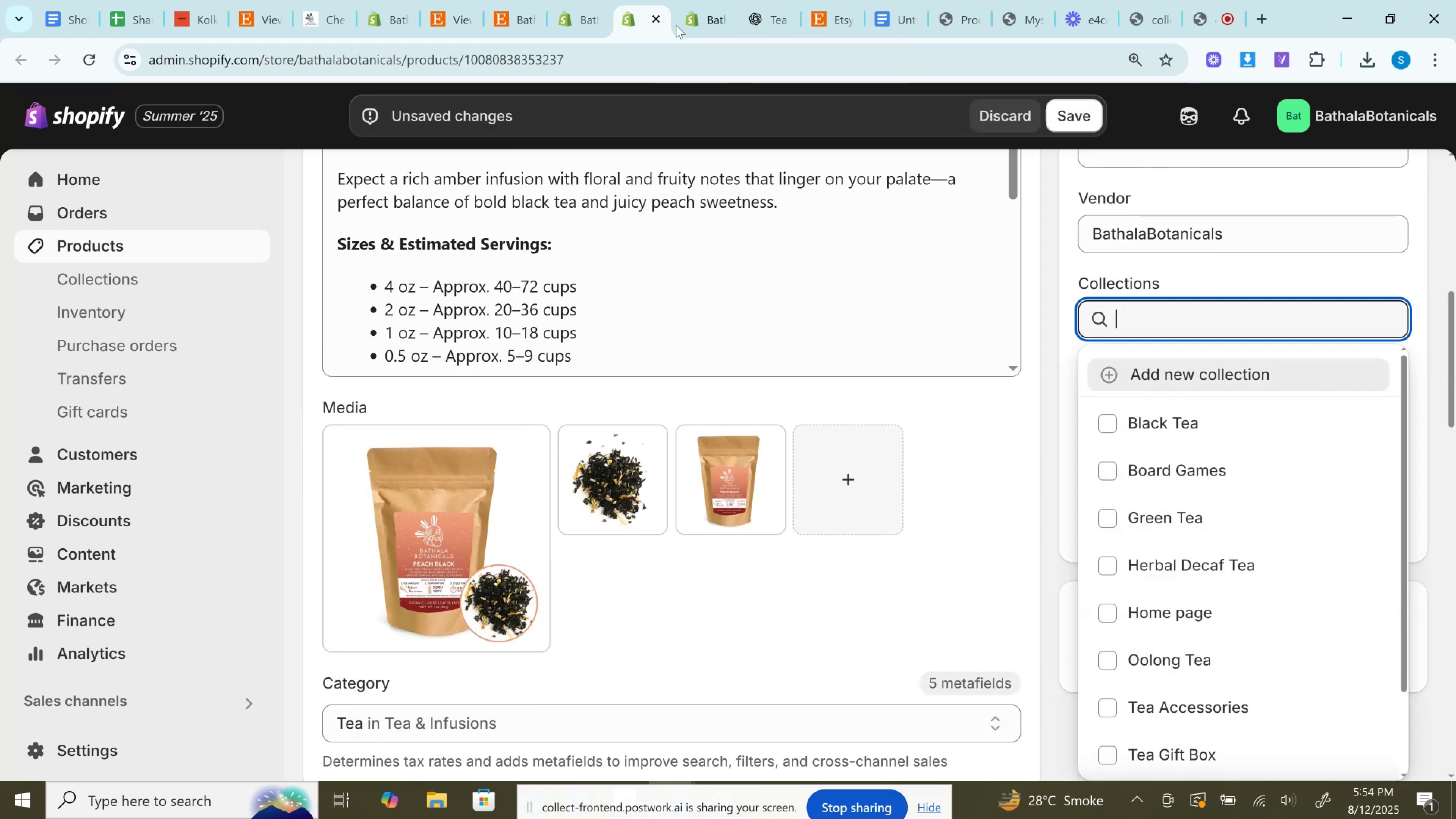 
mouse_move([470, 6])
 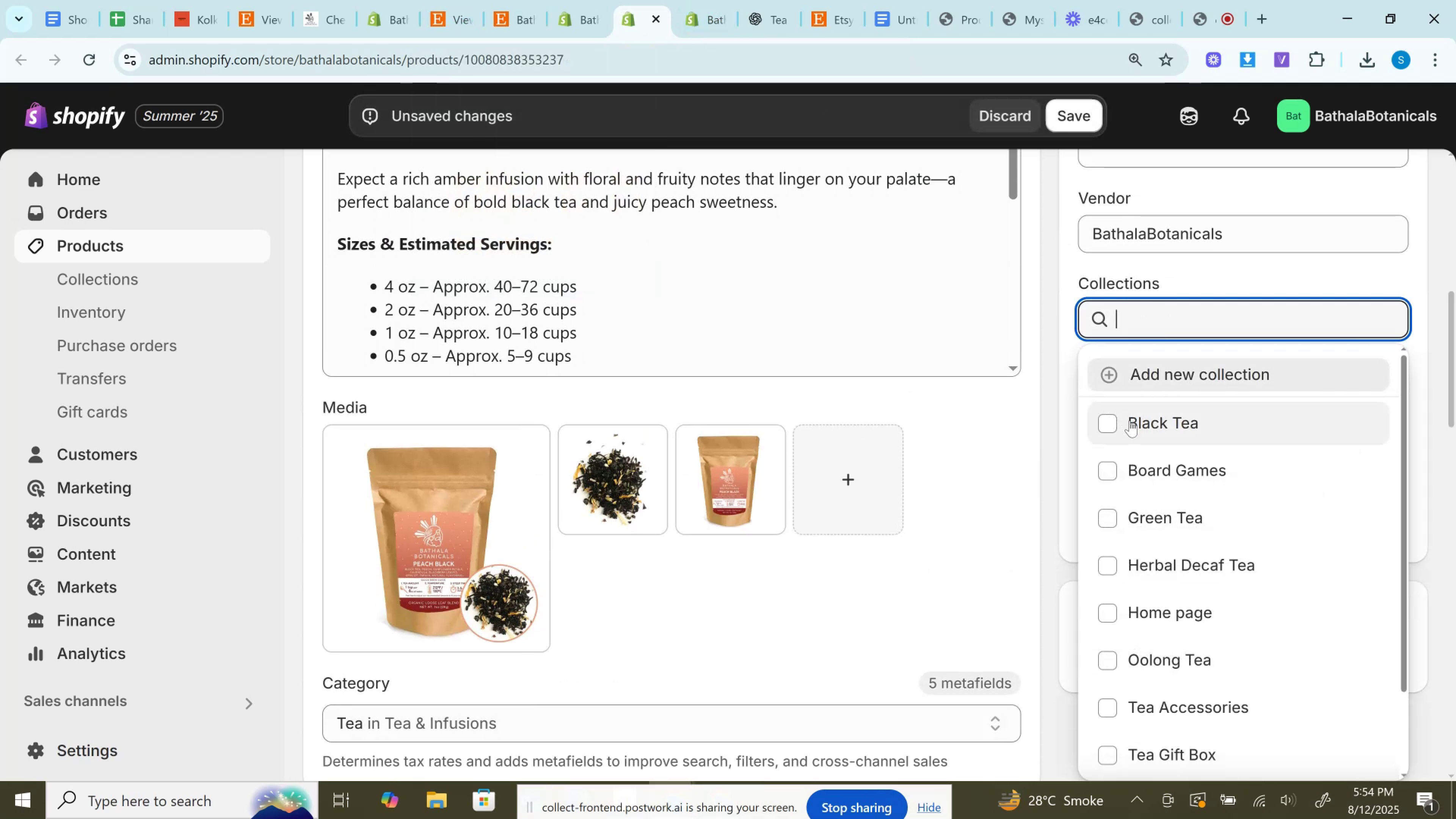 
left_click([1130, 422])
 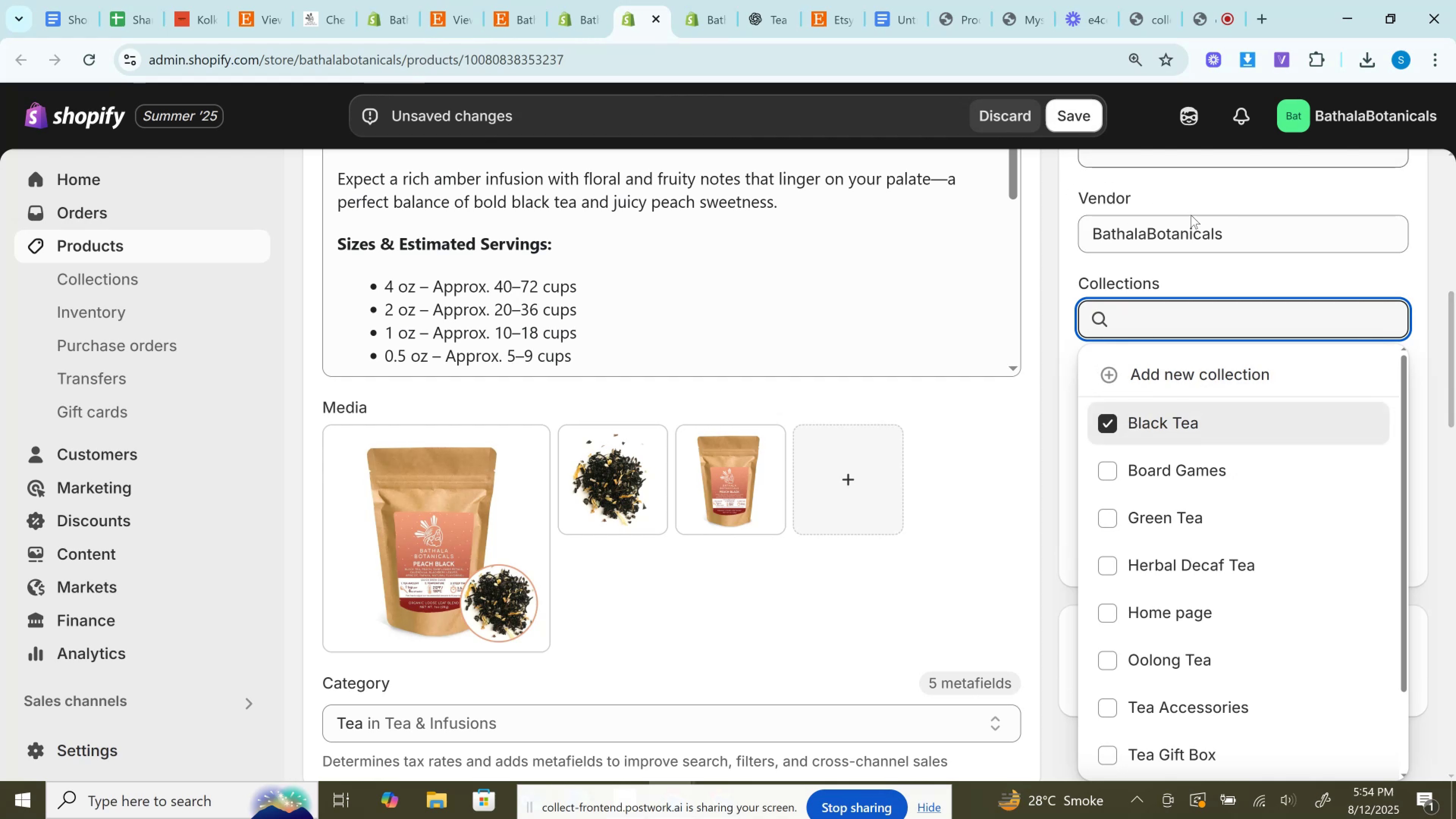 
left_click([1274, 276])
 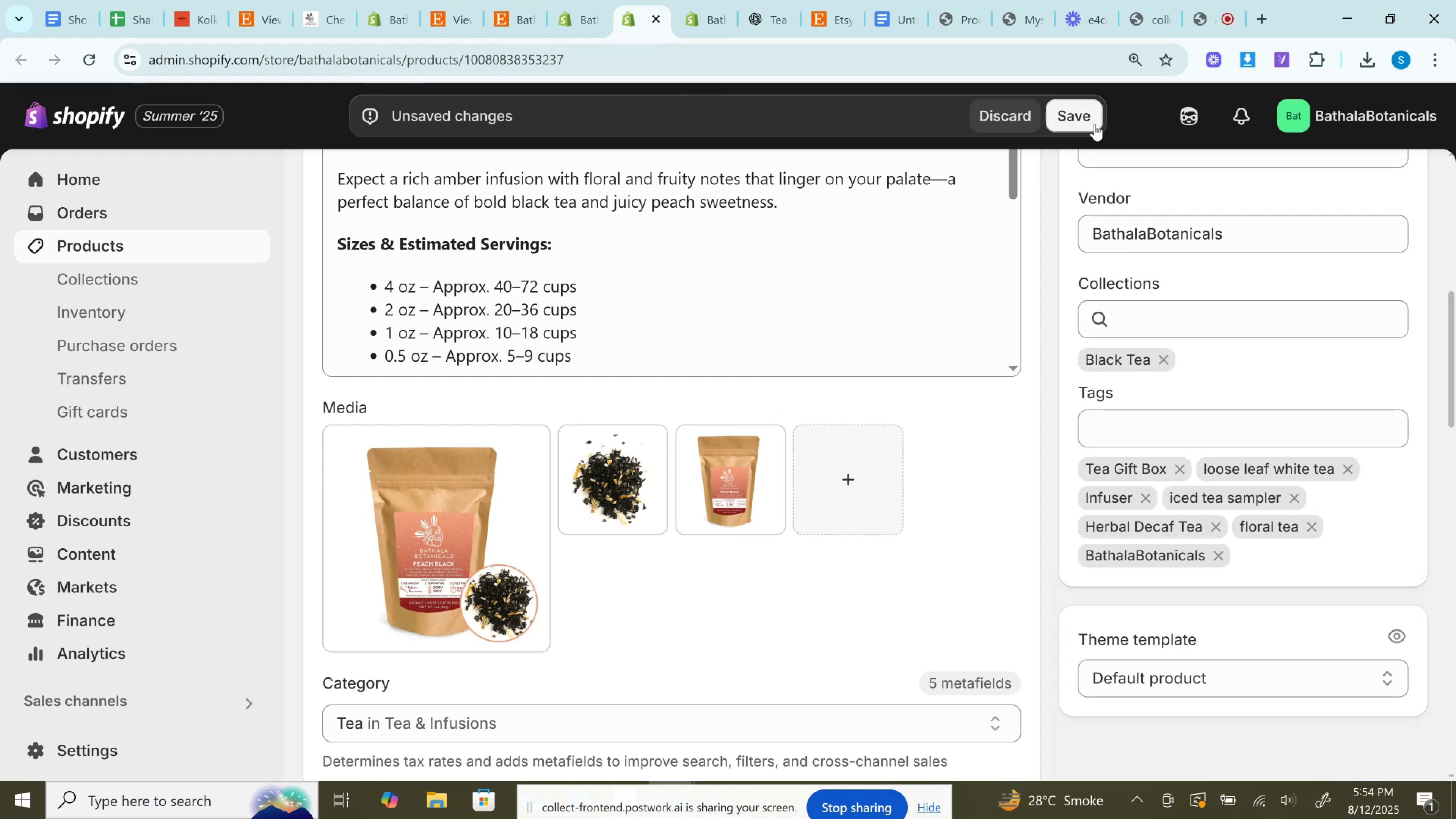 
left_click([1095, 124])
 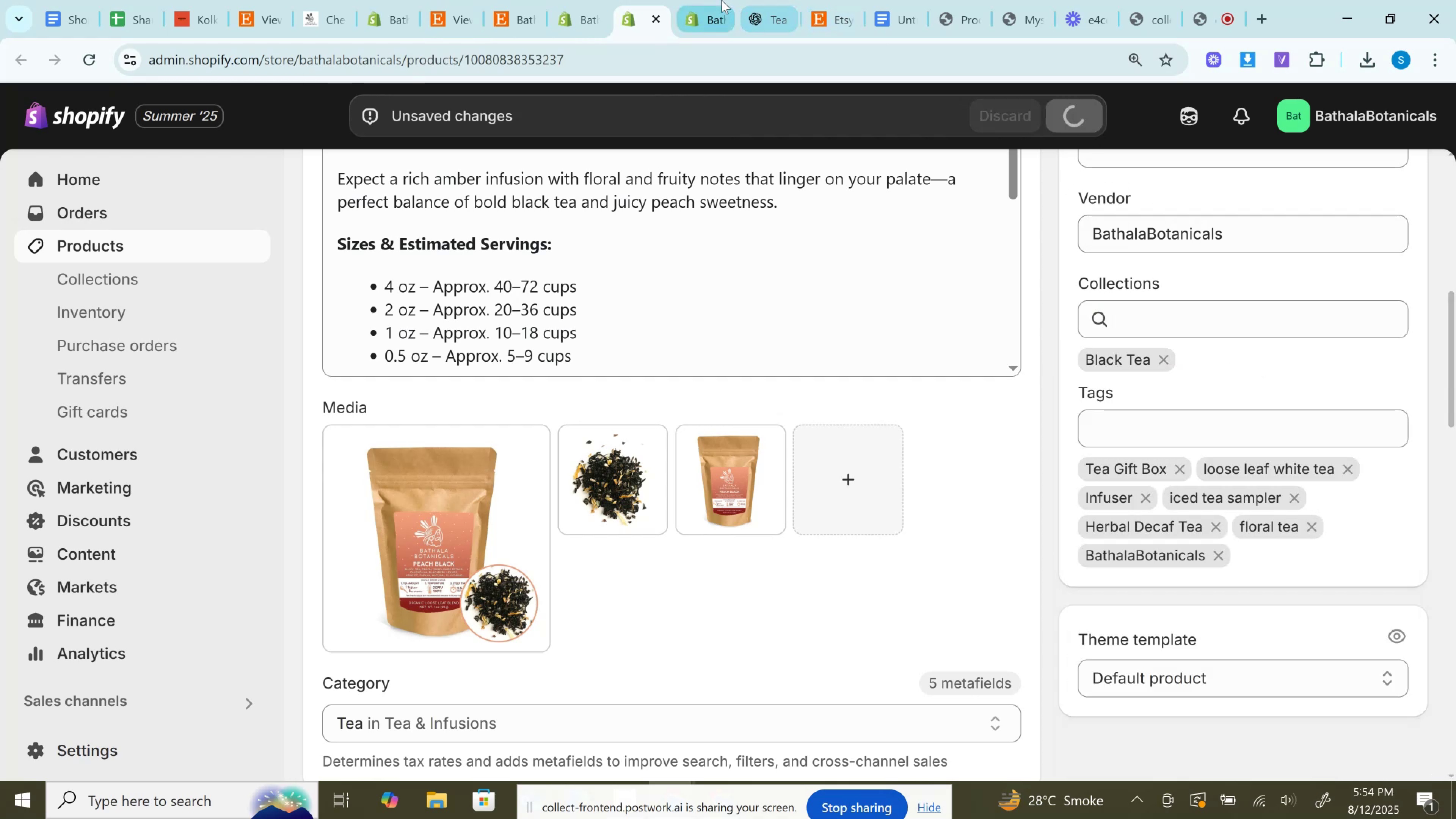 
left_click([722, 0])
 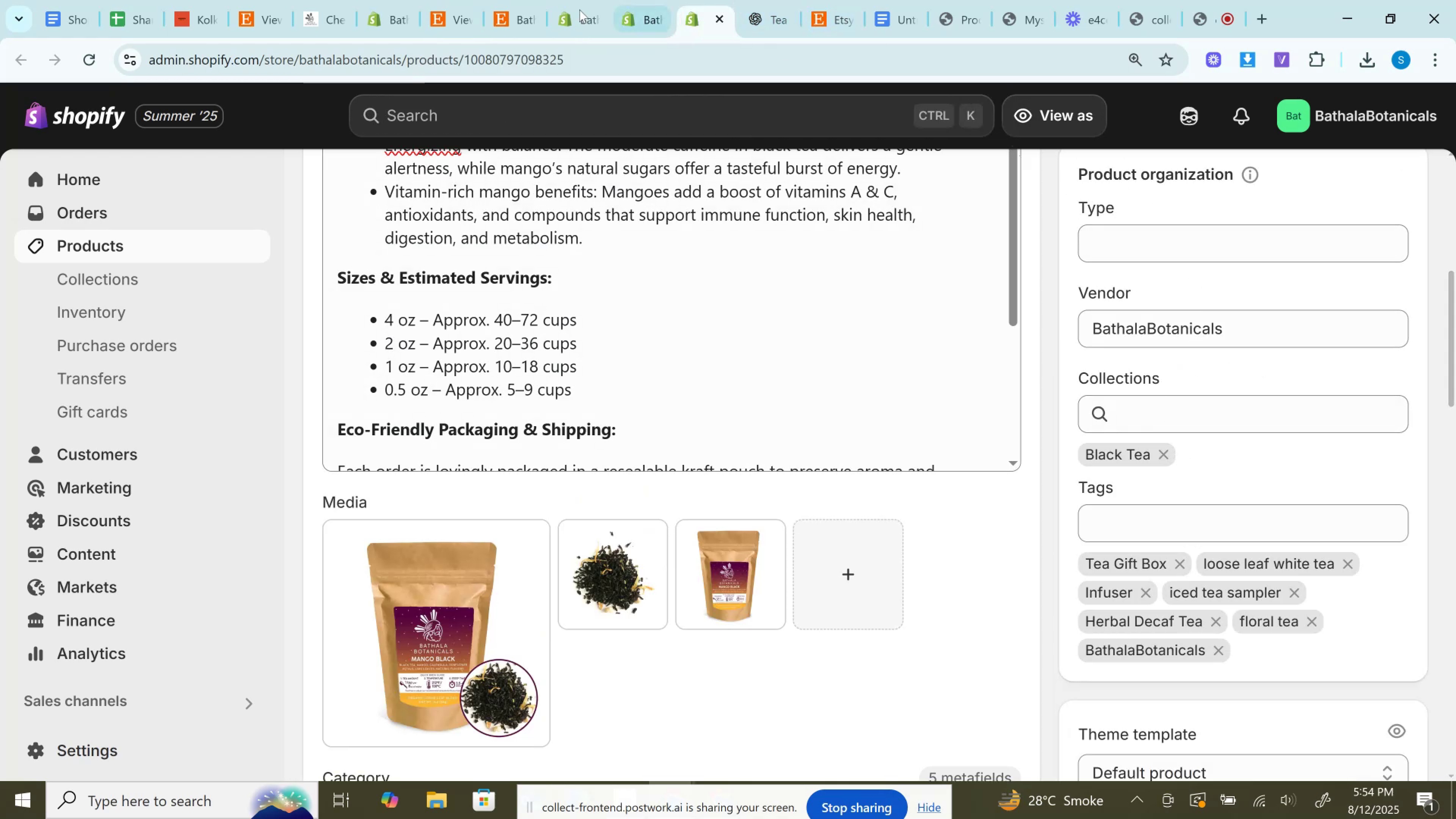 
left_click([442, 0])
 